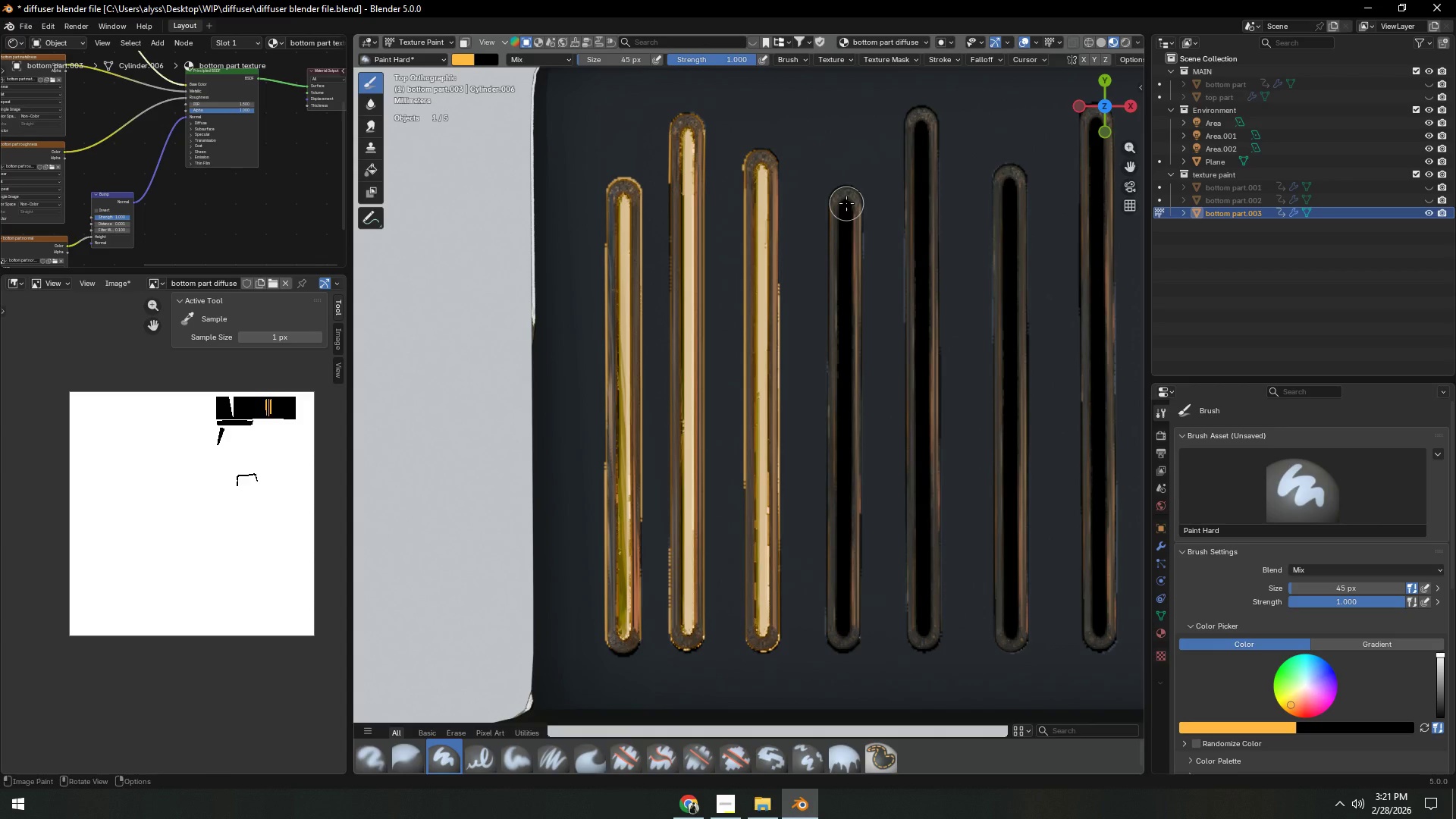 
wait(5.64)
 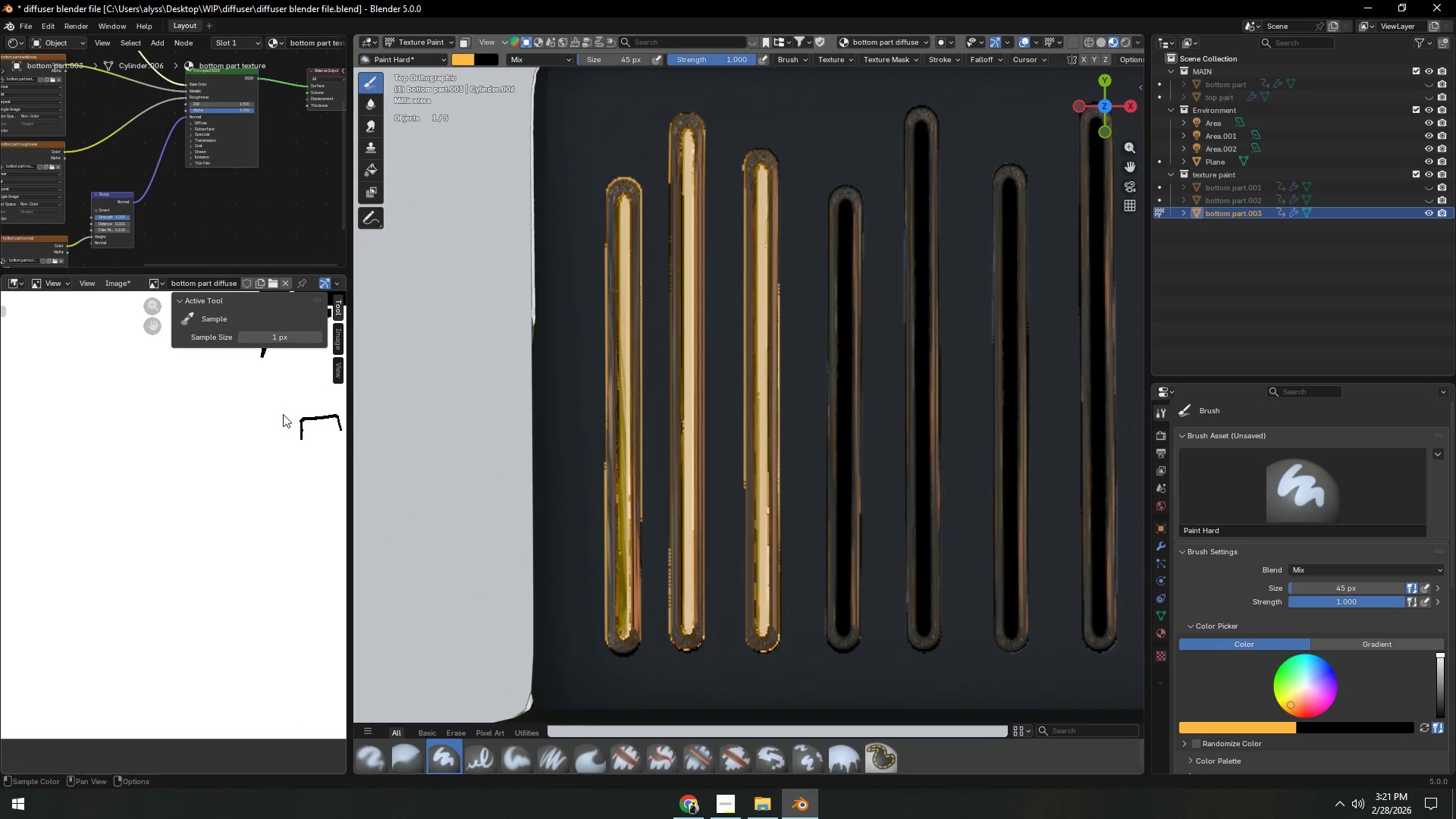 
hold_key(key=ShiftLeft, duration=0.44)
 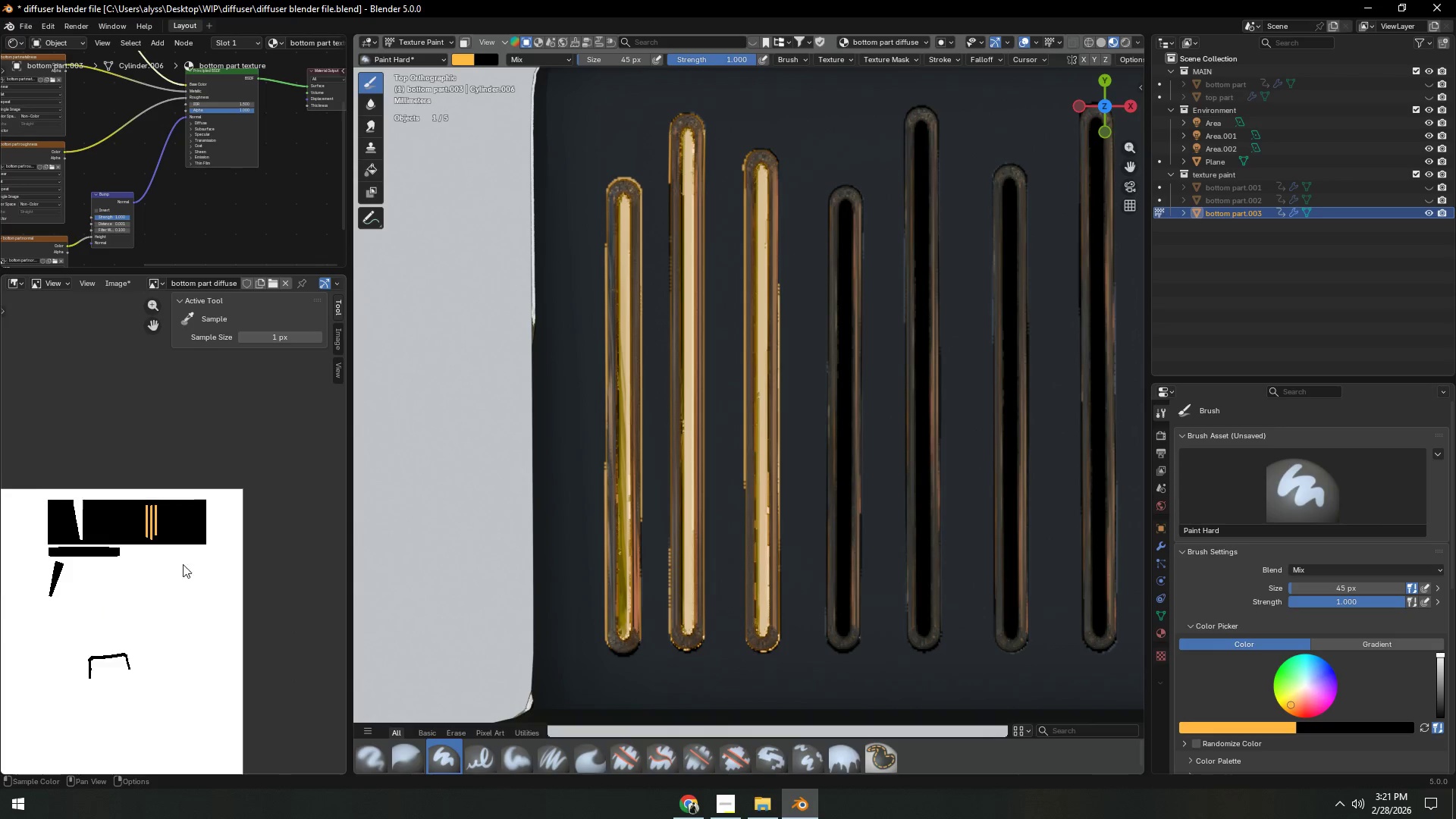 
scroll: coordinate [282, 420], scroll_direction: up, amount: 3.0
 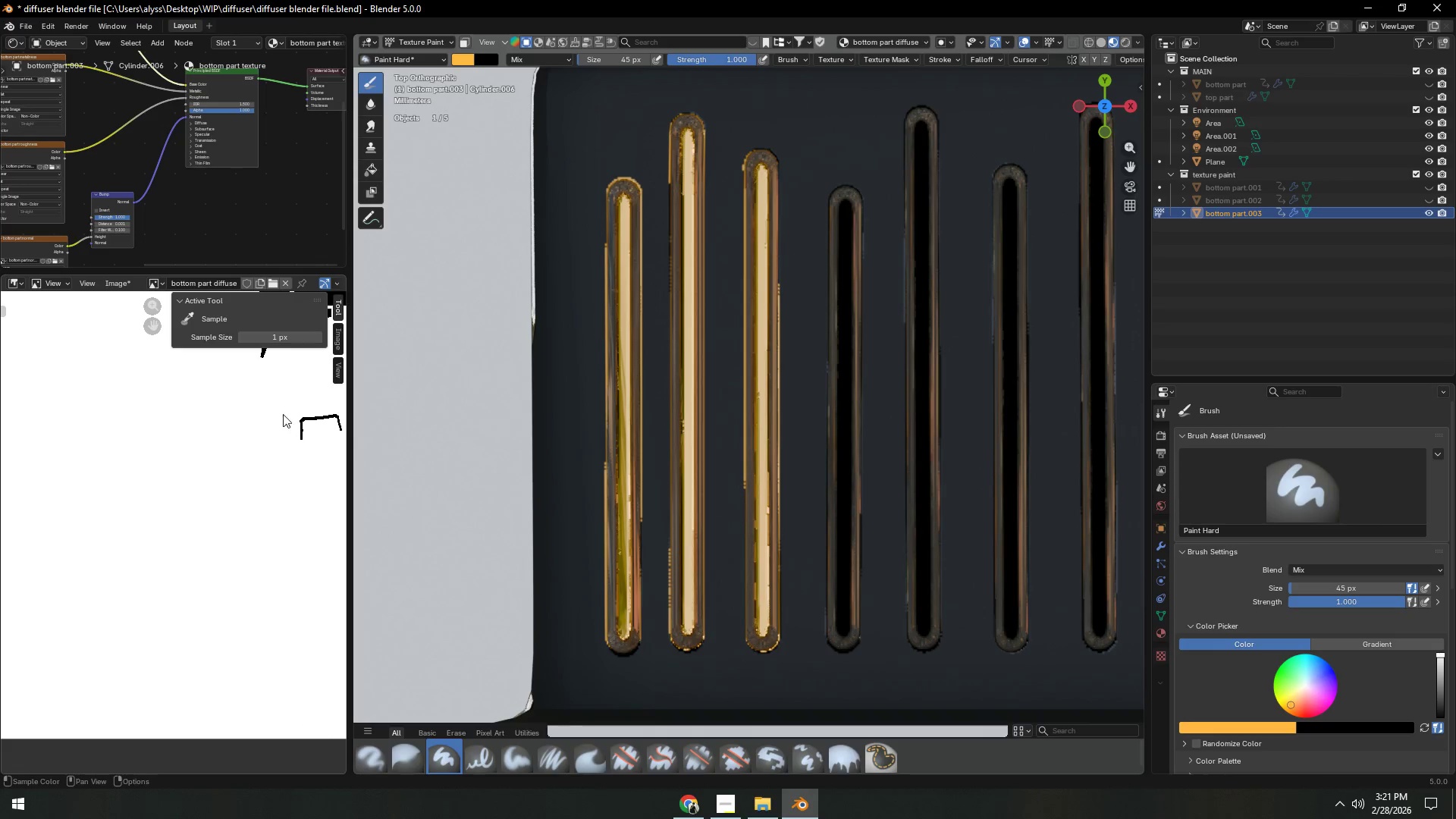 
hold_key(key=ShiftLeft, duration=0.33)
 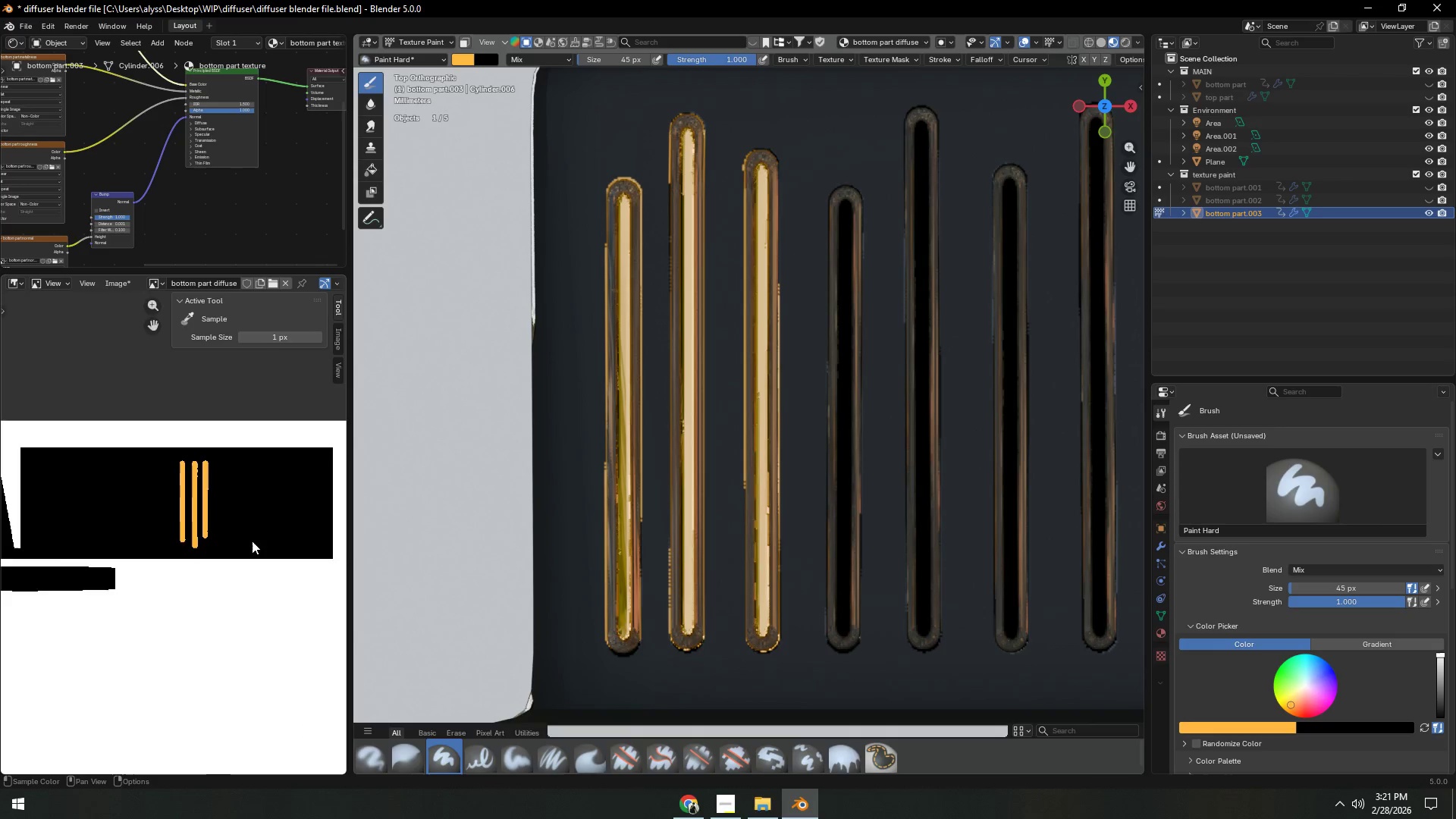 
scroll: coordinate [253, 541], scroll_direction: up, amount: 8.0
 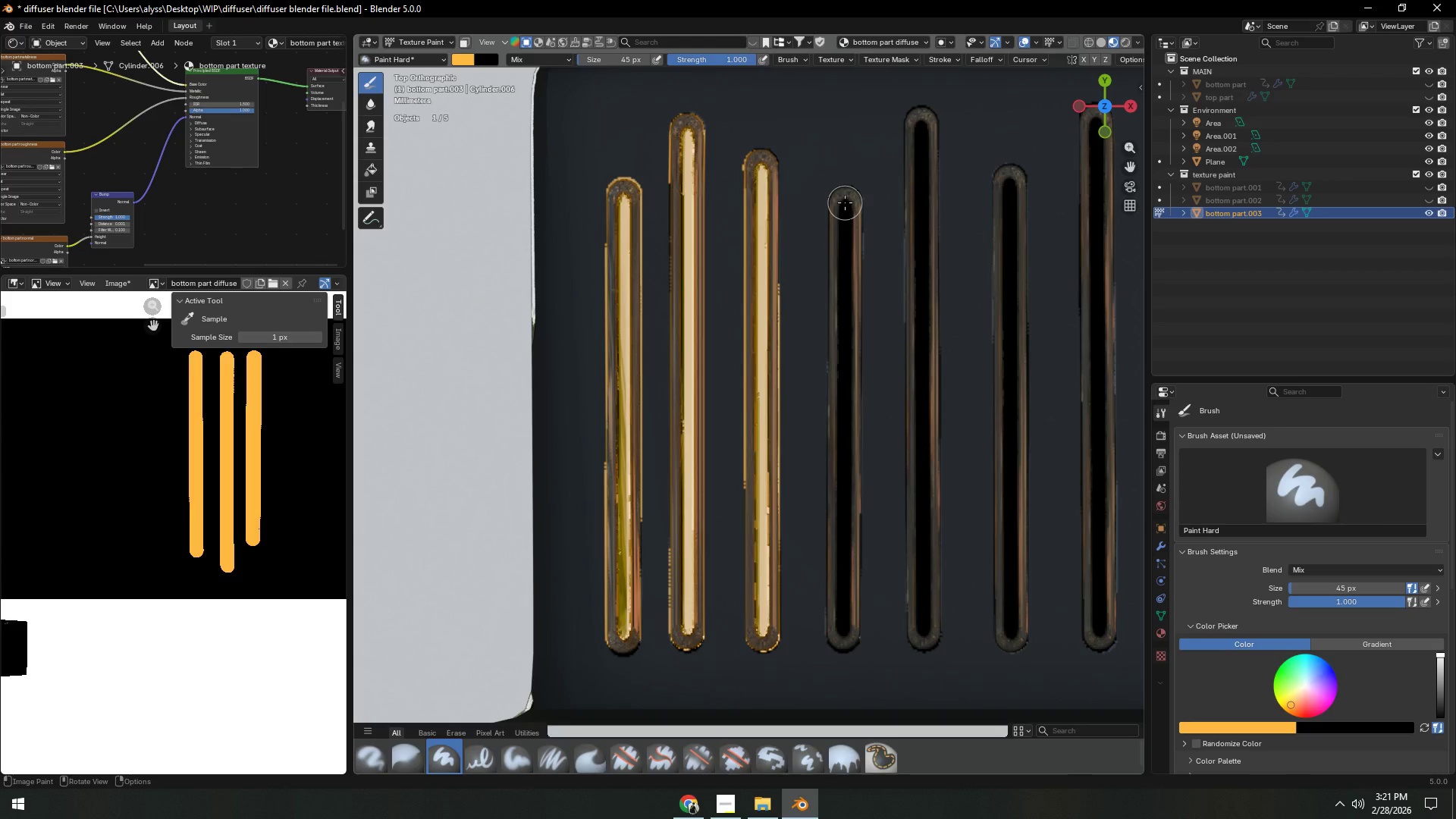 
left_click_drag(start_coordinate=[846, 202], to_coordinate=[843, 631])
 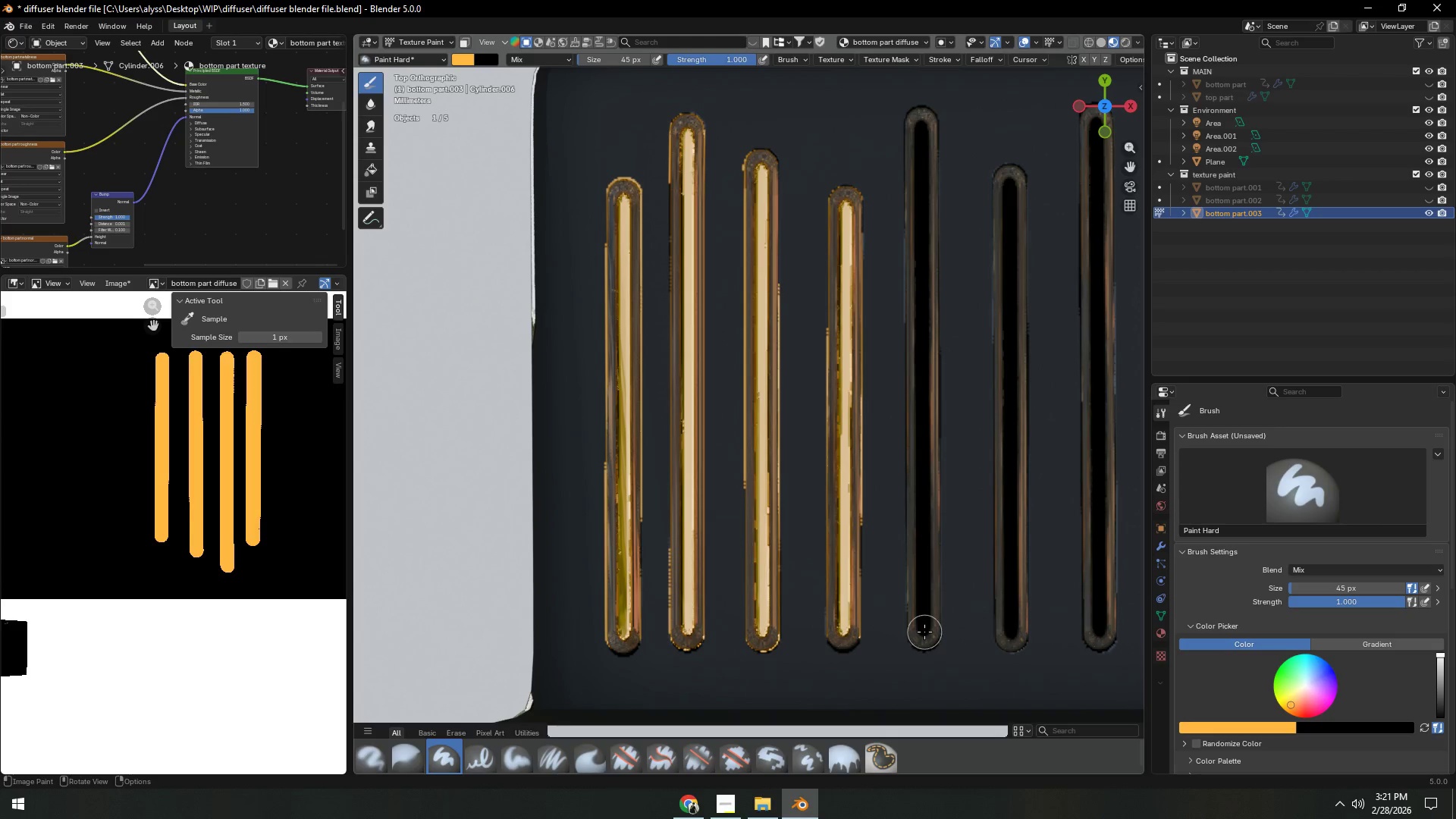 
left_click_drag(start_coordinate=[924, 630], to_coordinate=[921, 124])
 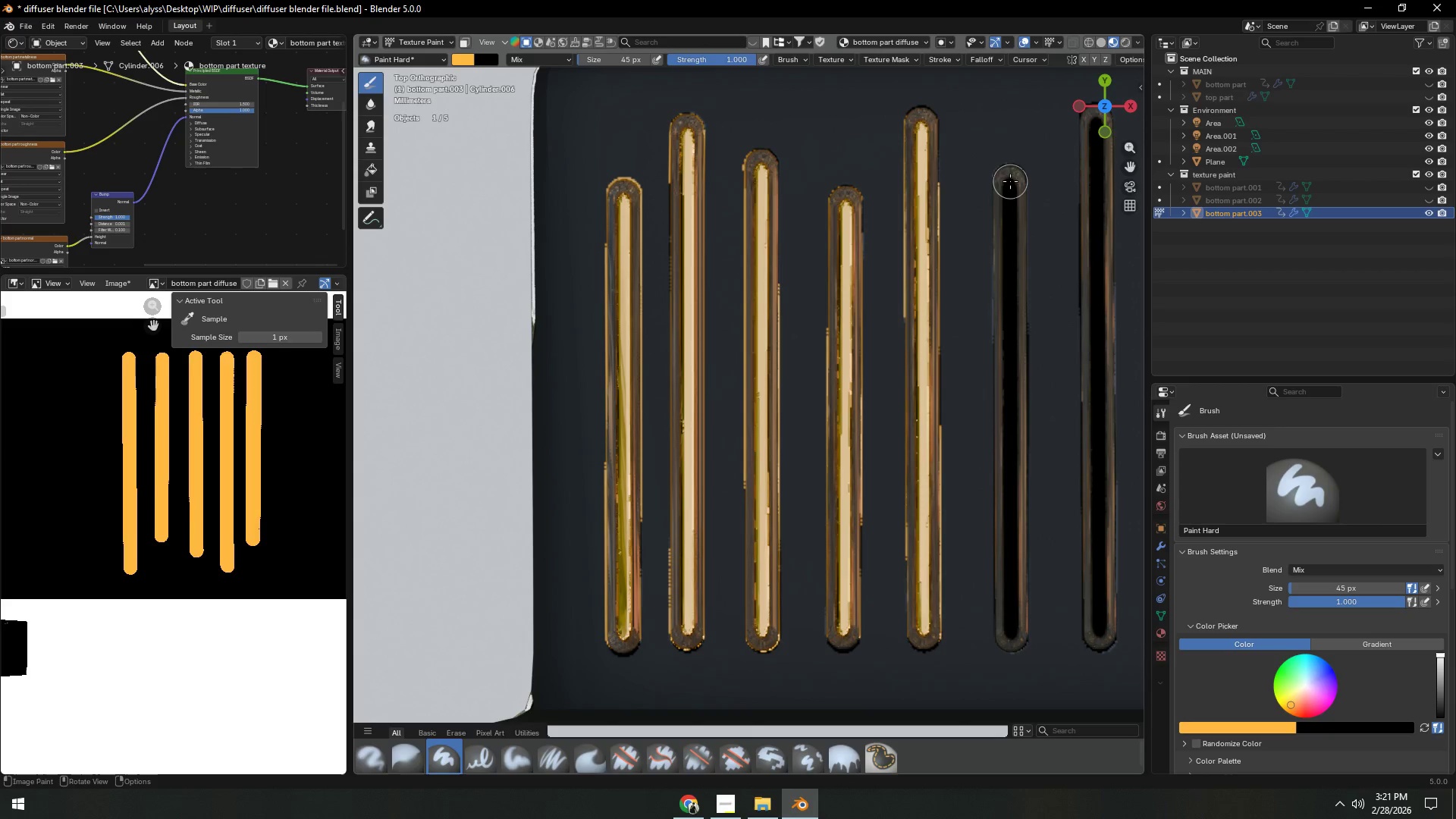 
left_click_drag(start_coordinate=[1009, 181], to_coordinate=[1012, 631])
 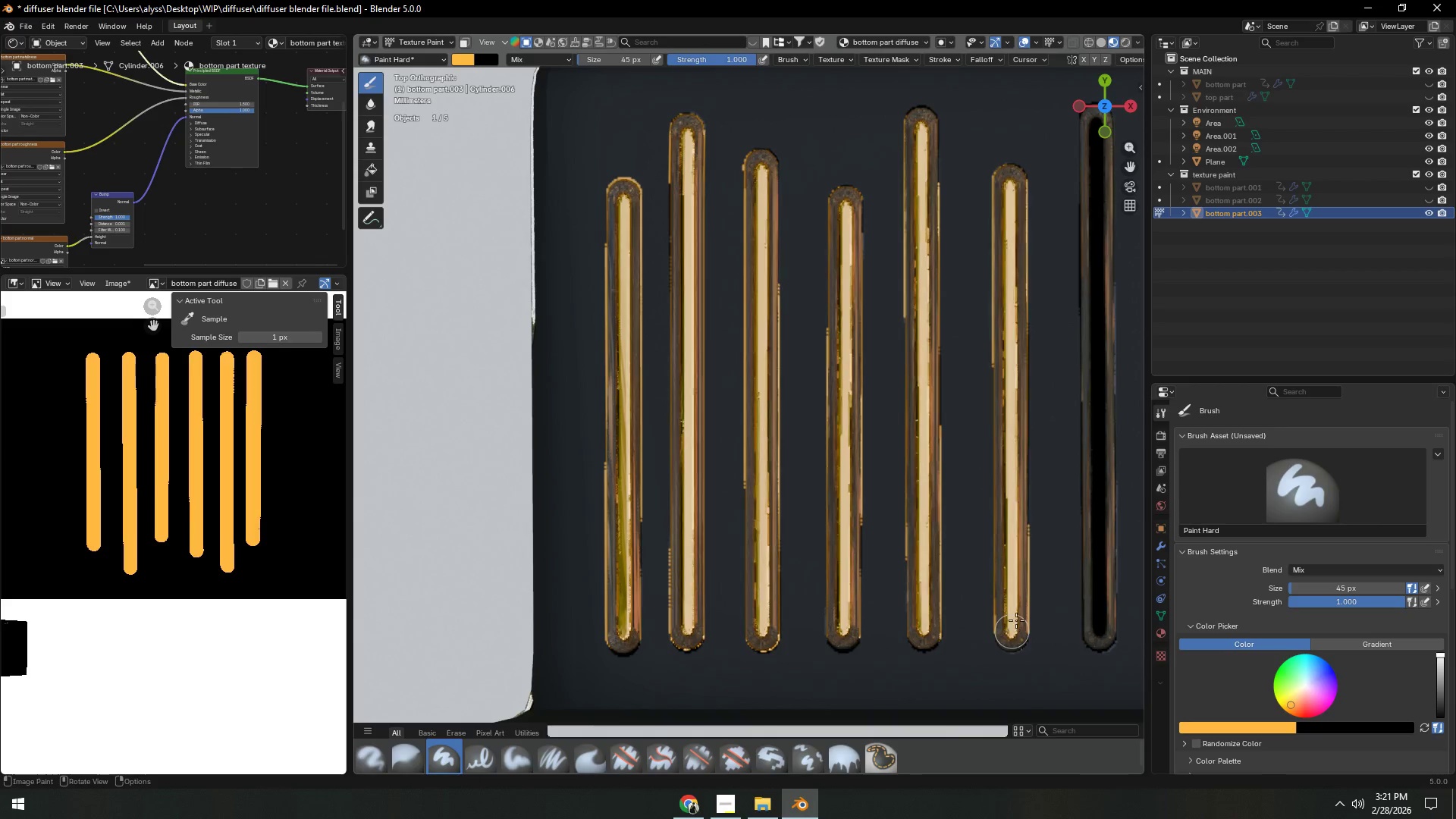 
hold_key(key=ShiftLeft, duration=0.92)
 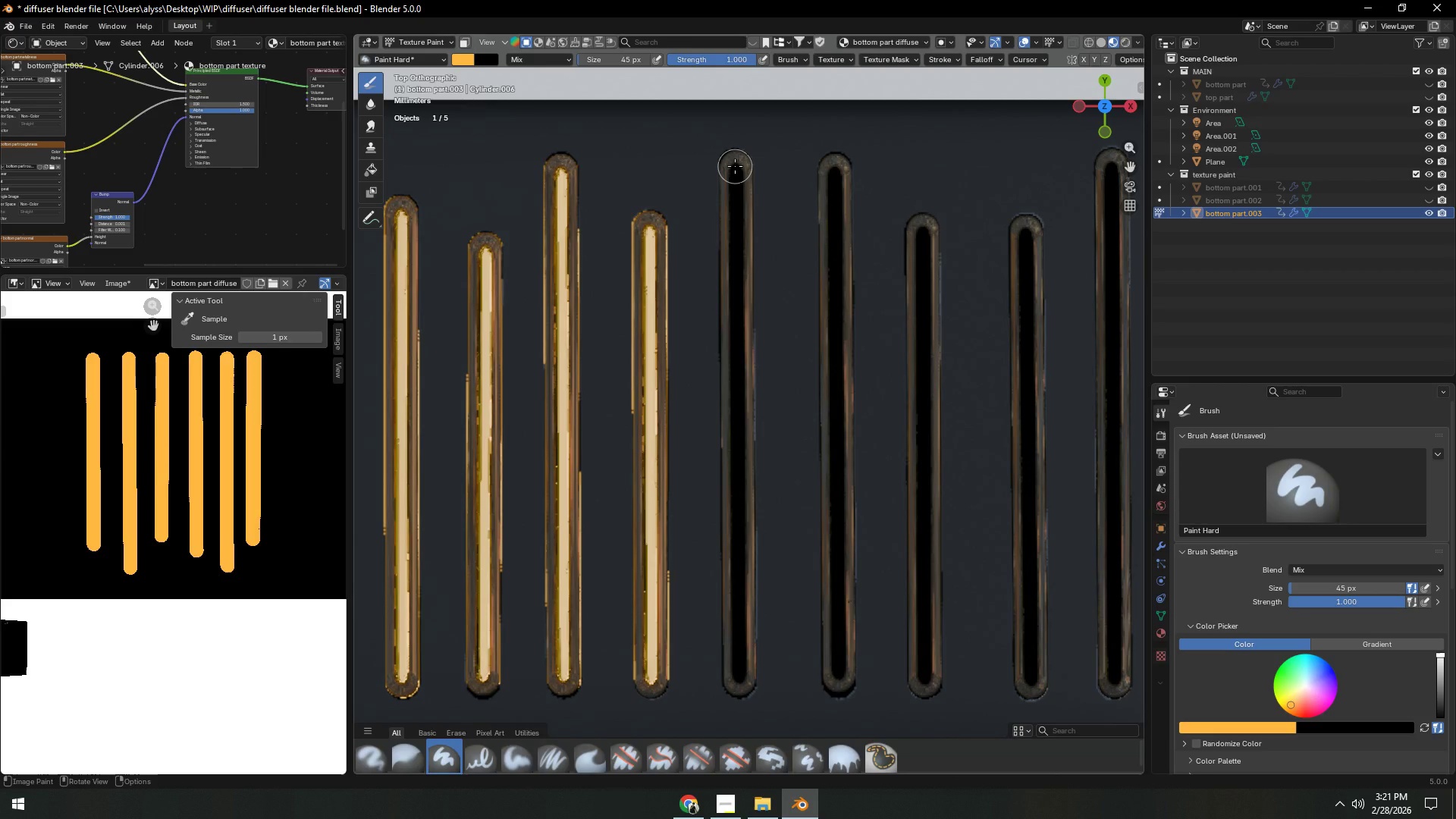 
left_click_drag(start_coordinate=[735, 166], to_coordinate=[739, 679])
 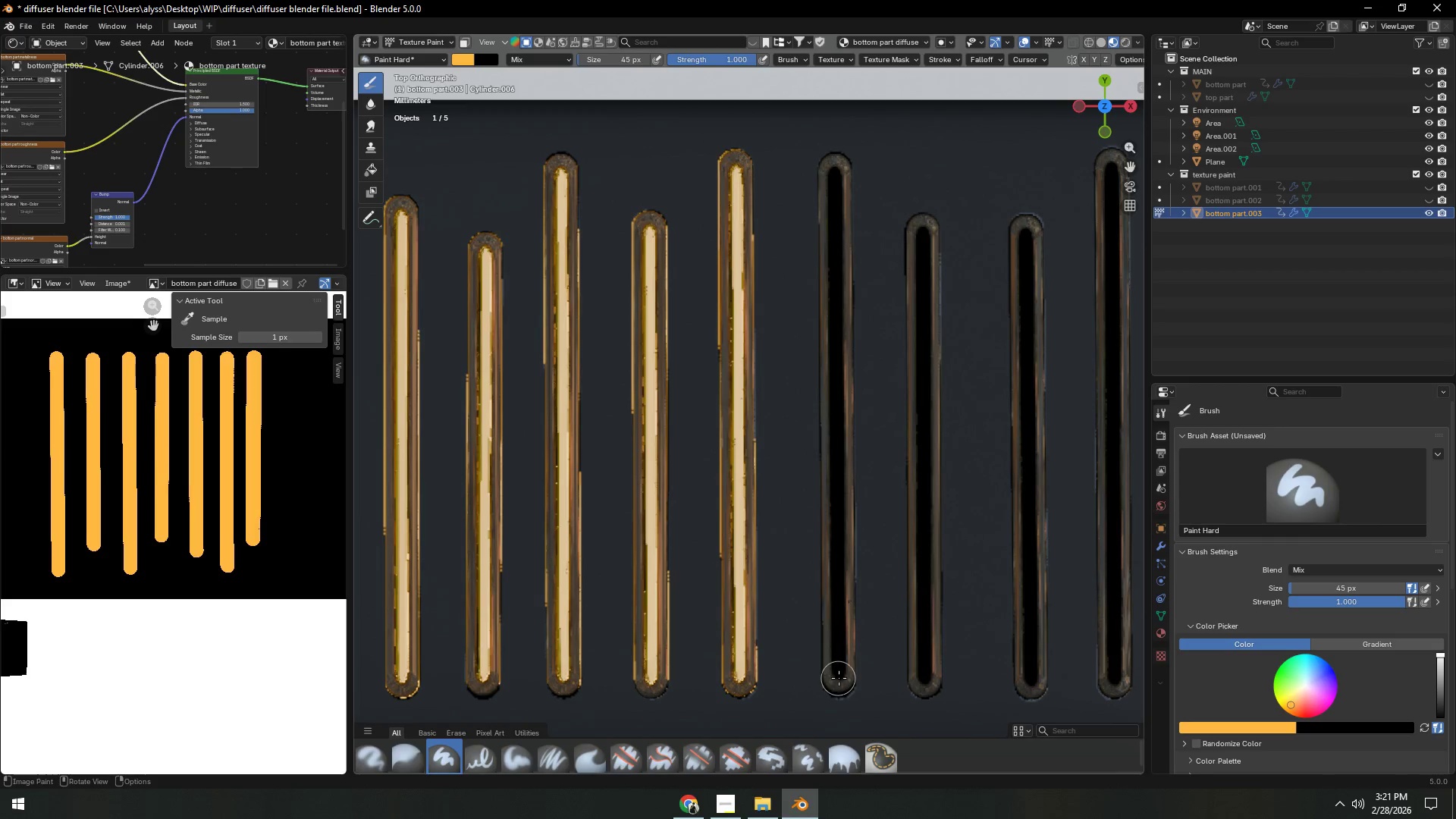 
left_click_drag(start_coordinate=[839, 678], to_coordinate=[835, 170])
 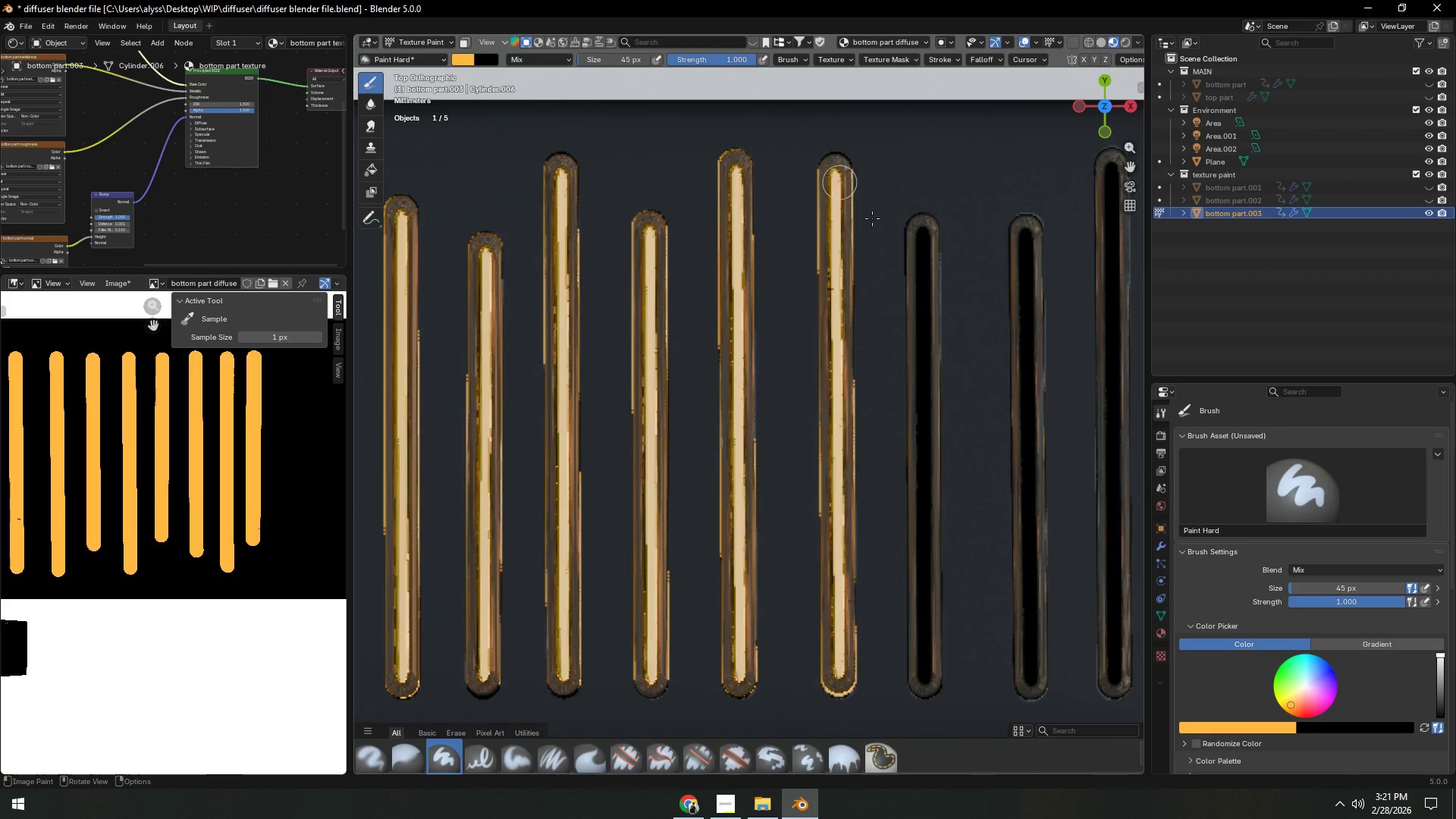 
hold_key(key=ShiftLeft, duration=0.94)
 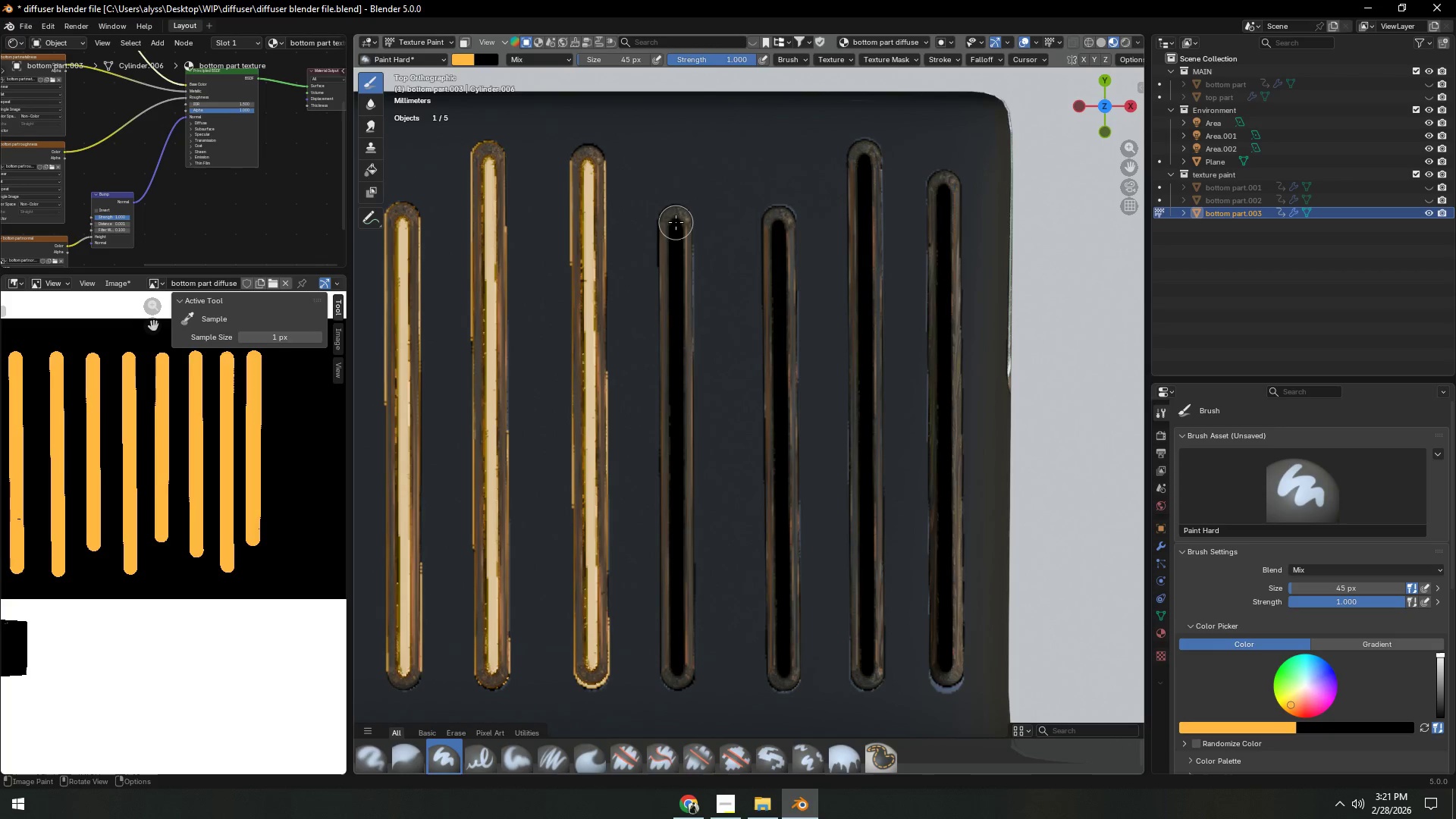 
left_click_drag(start_coordinate=[674, 221], to_coordinate=[676, 671])
 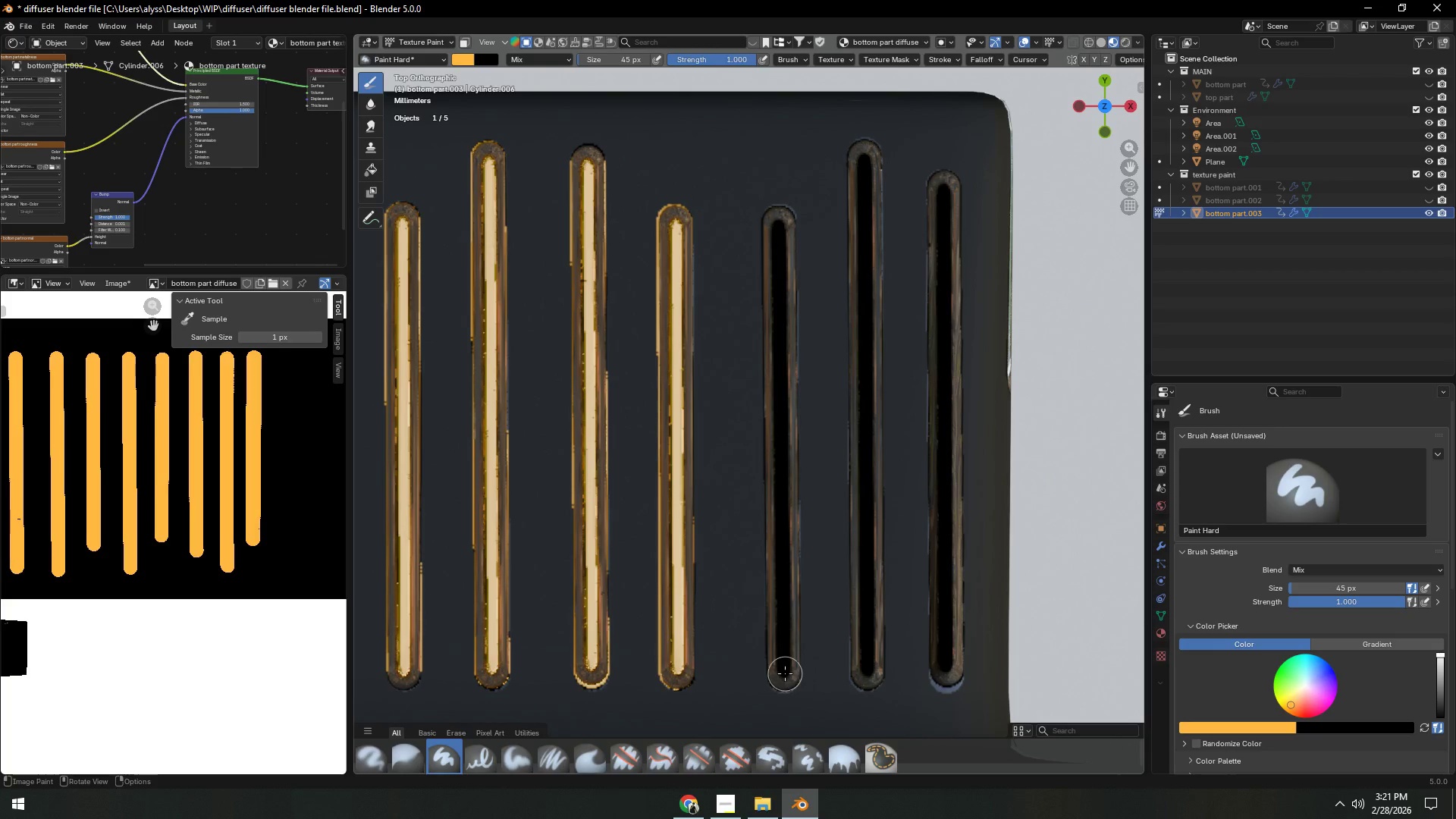 
left_click_drag(start_coordinate=[783, 673], to_coordinate=[779, 221])
 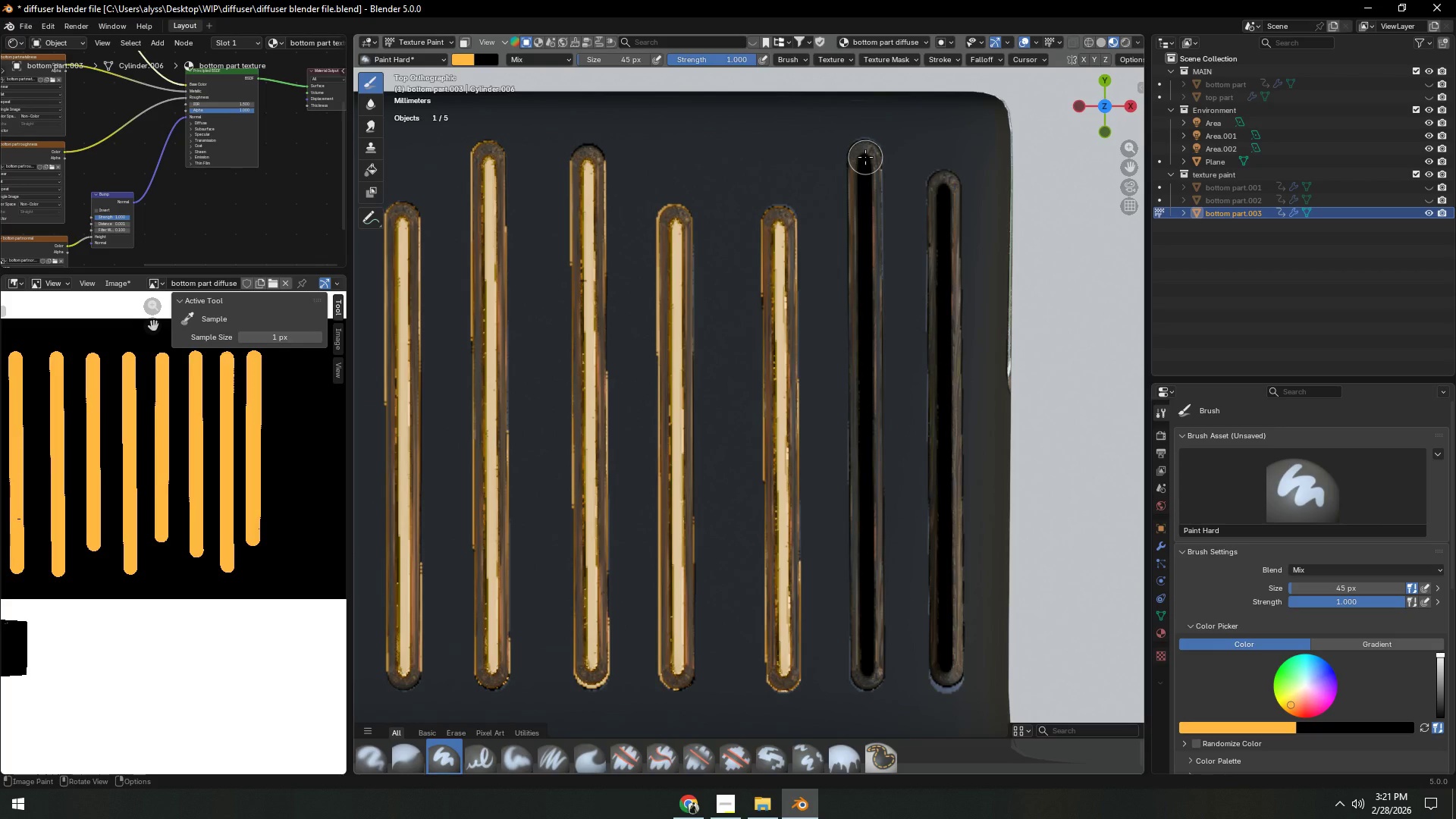 
left_click_drag(start_coordinate=[865, 156], to_coordinate=[867, 673])
 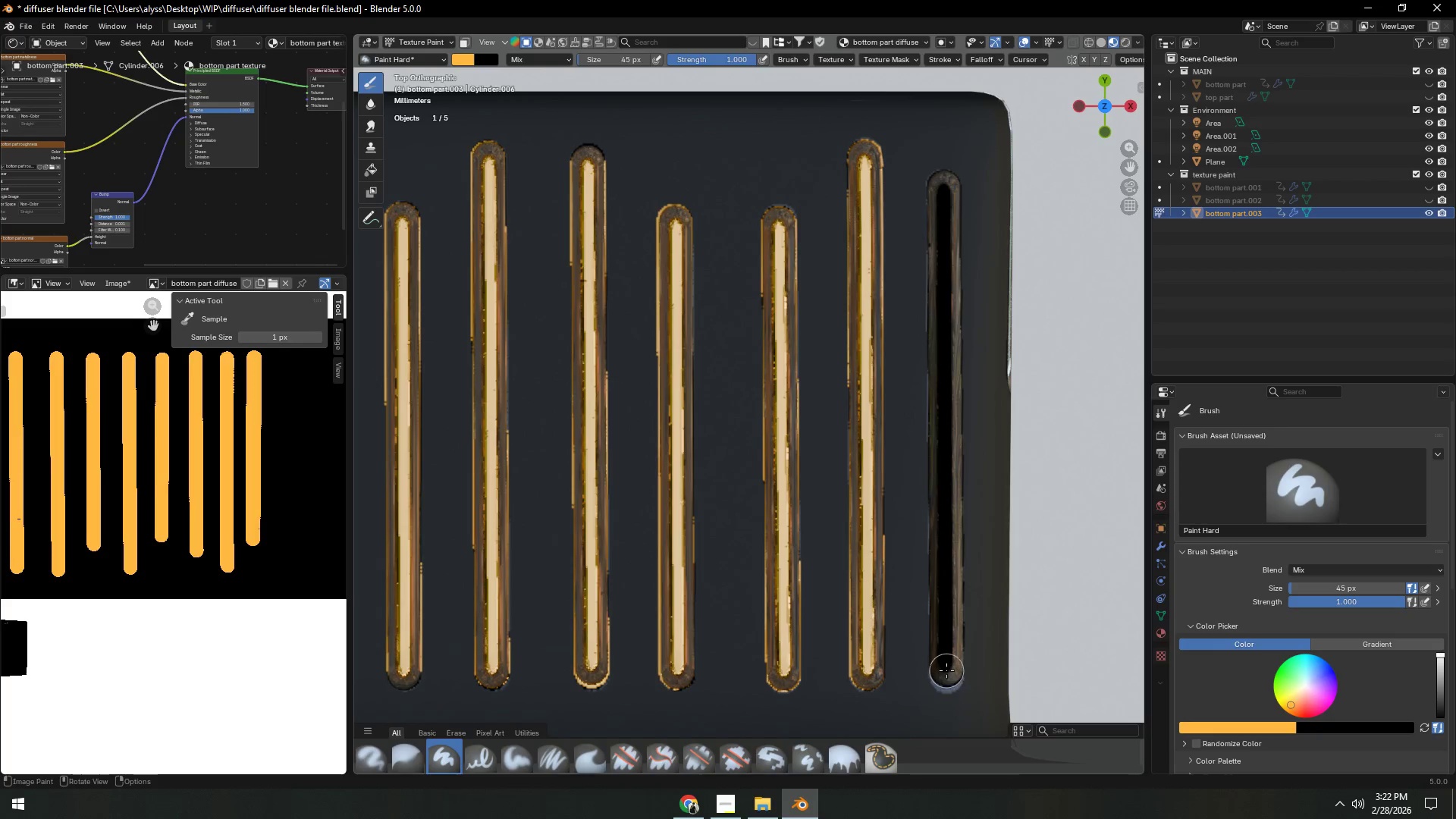 
left_click_drag(start_coordinate=[946, 670], to_coordinate=[943, 187])
 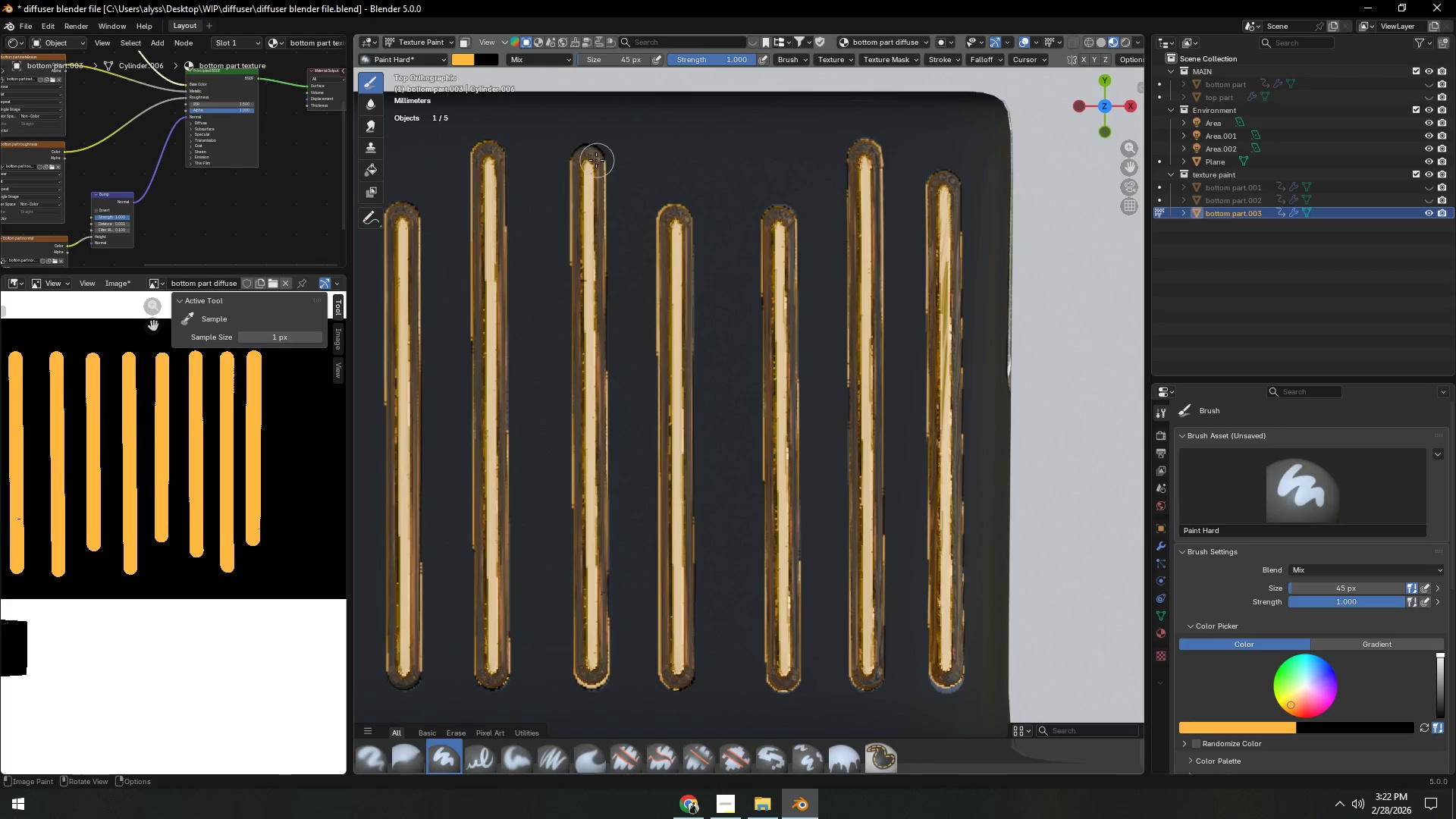 
scroll: coordinate [661, 279], scroll_direction: down, amount: 5.0
 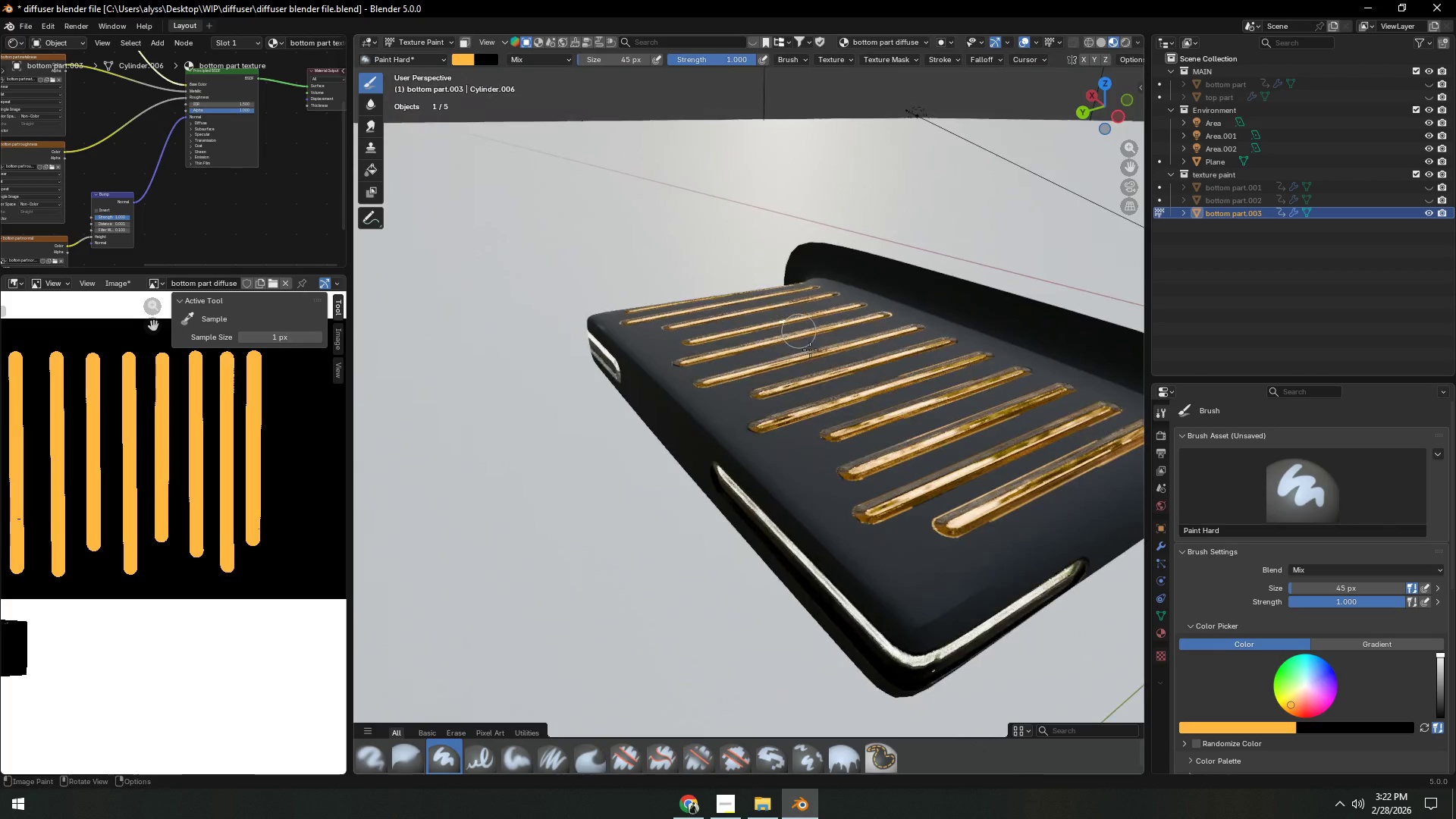 
hold_key(key=Backquote, duration=0.52)
 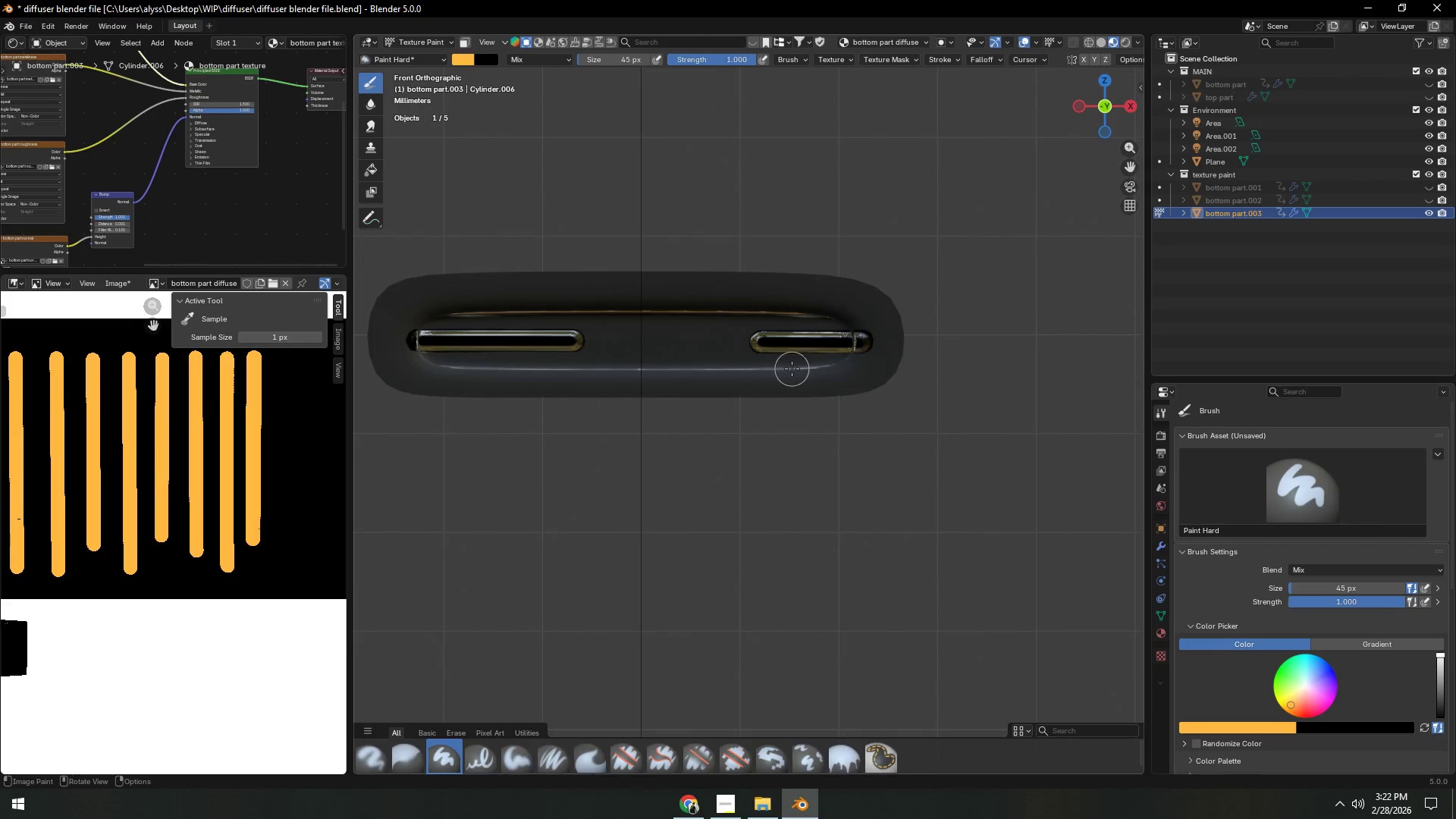 
hold_key(key=Backquote, duration=1.05)
 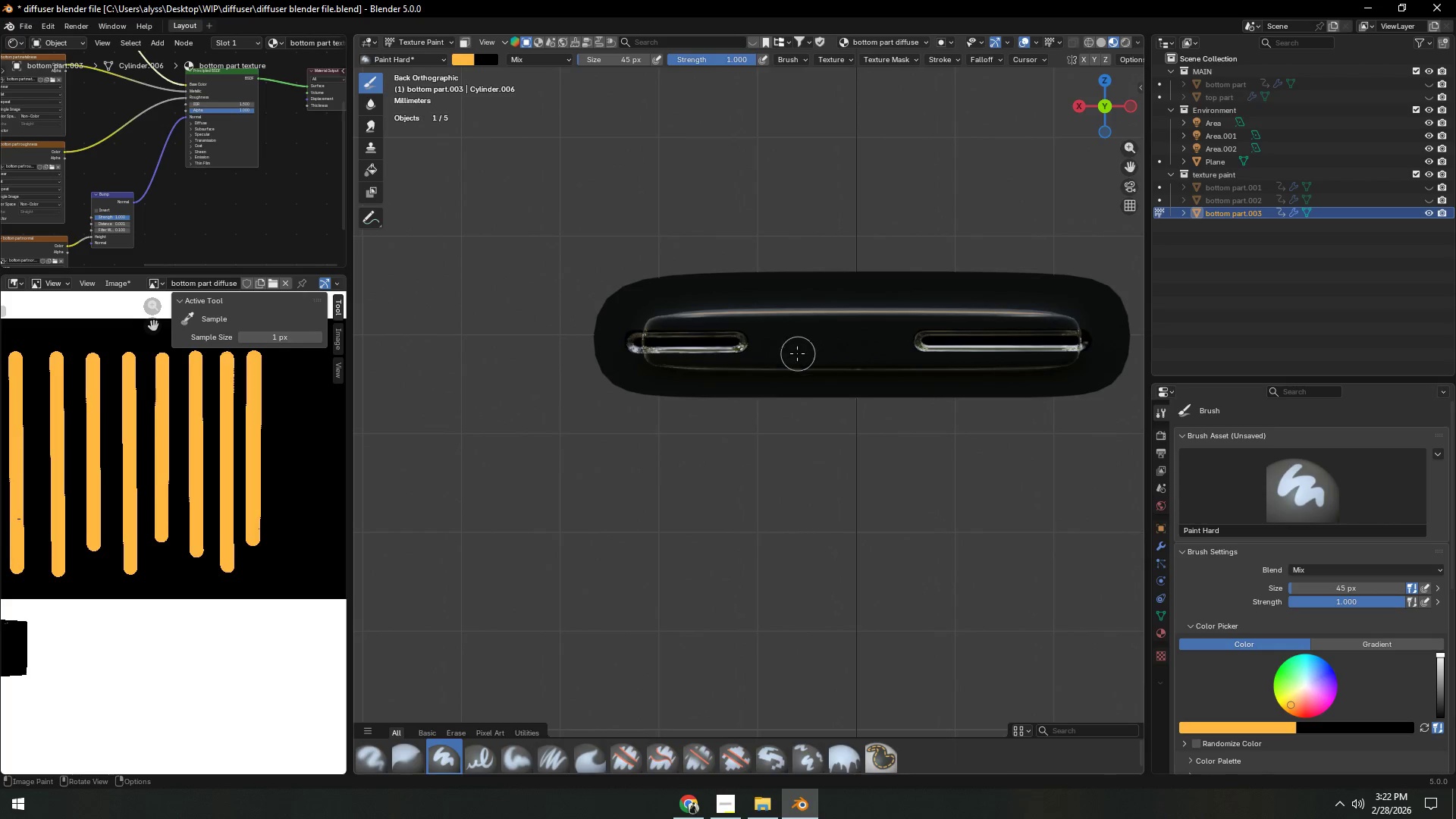 
hold_key(key=ShiftLeft, duration=0.61)
 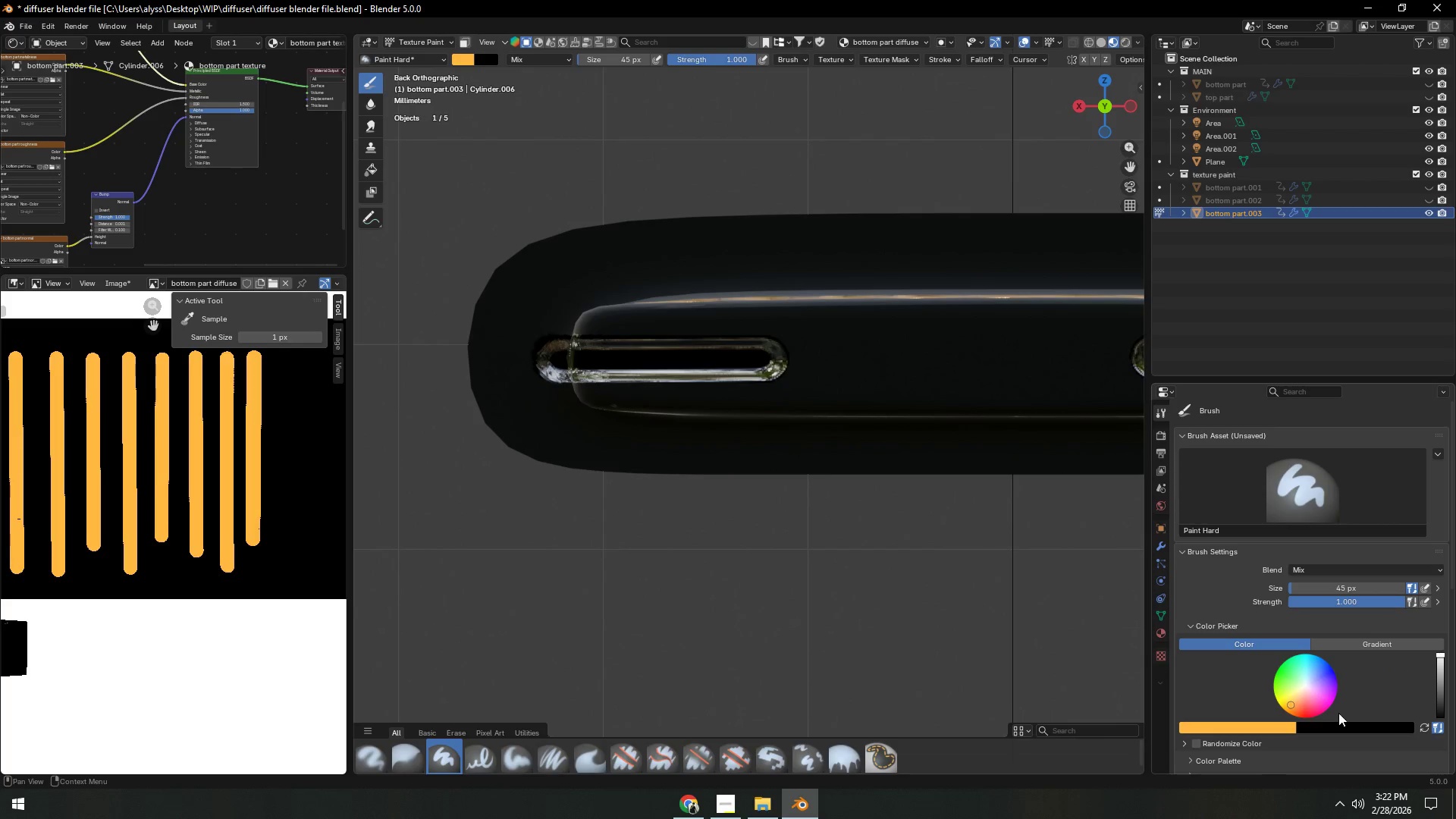 
scroll: coordinate [773, 359], scroll_direction: up, amount: 4.0
 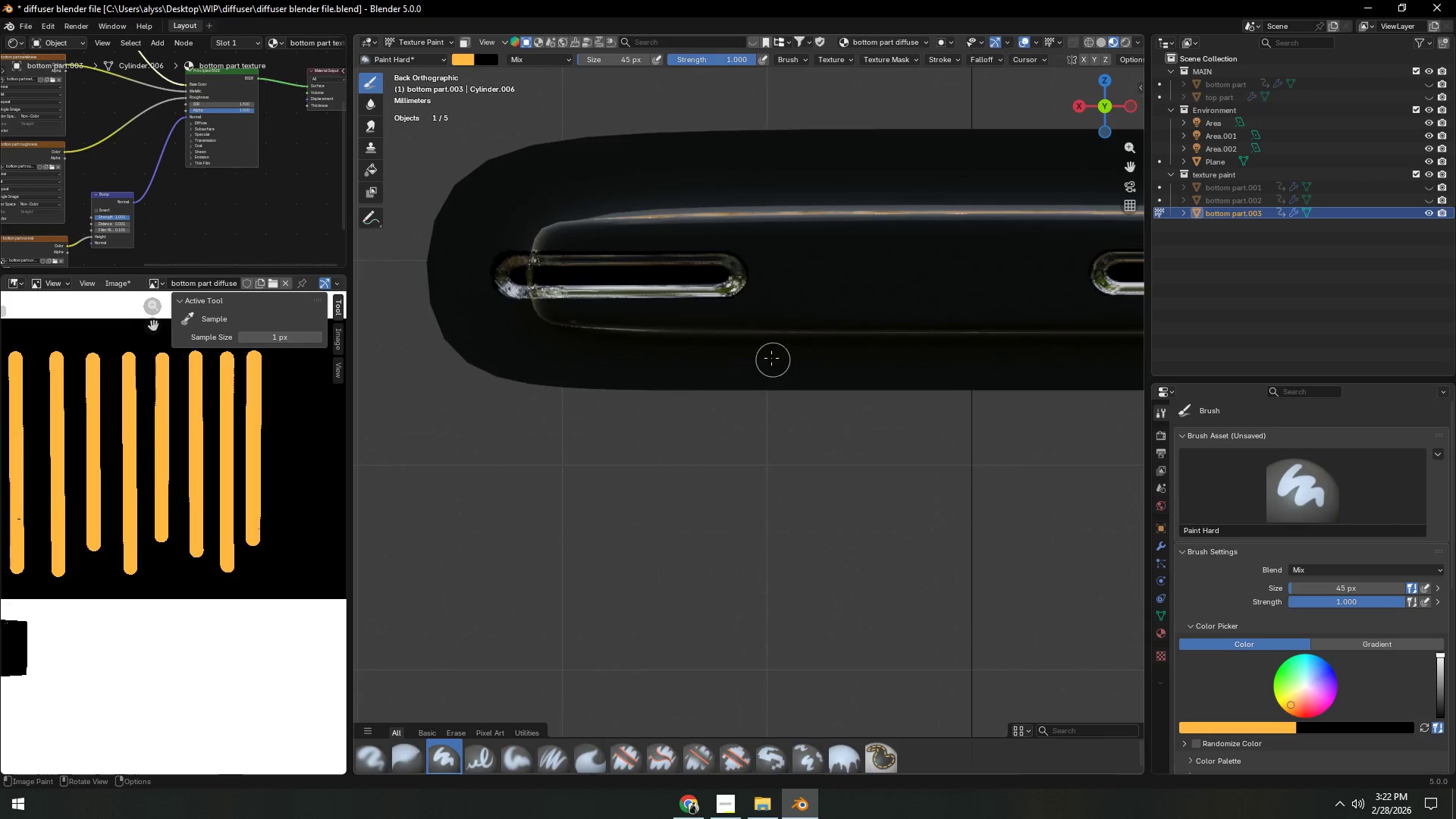 
left_click([1304, 694])
 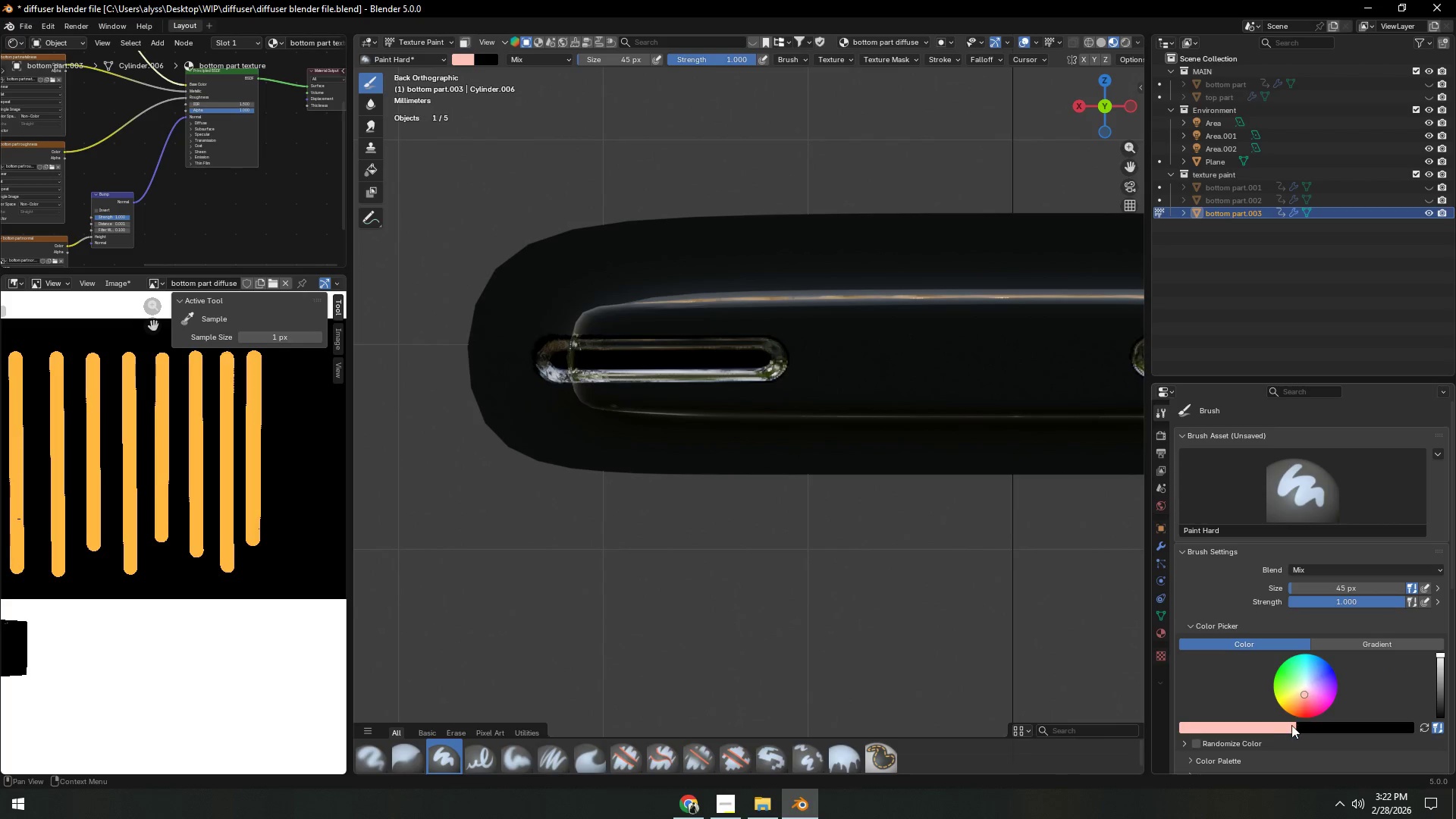 
left_click_drag(start_coordinate=[1291, 725], to_coordinate=[1191, 734])
 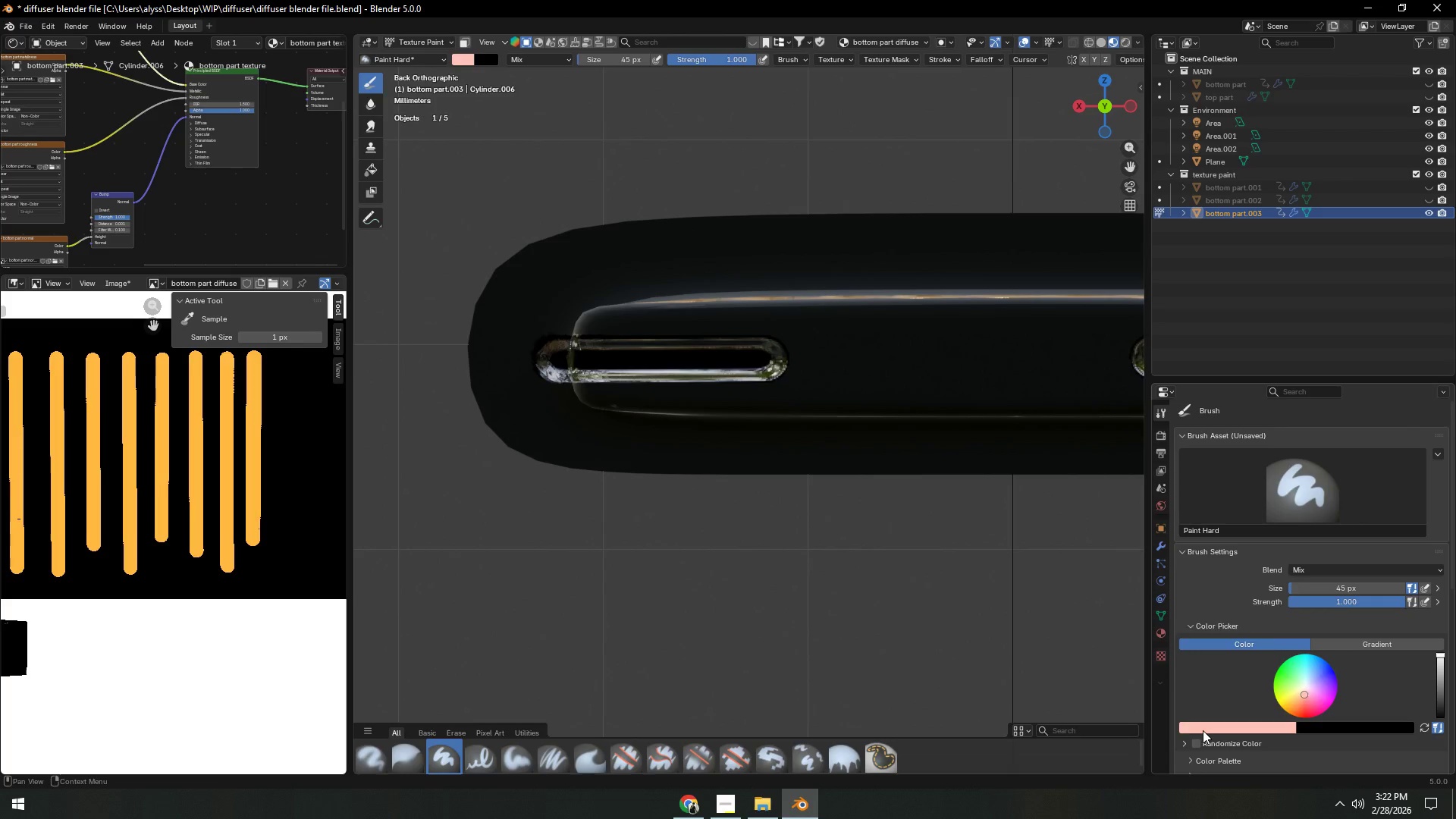 
left_click([1208, 729])
 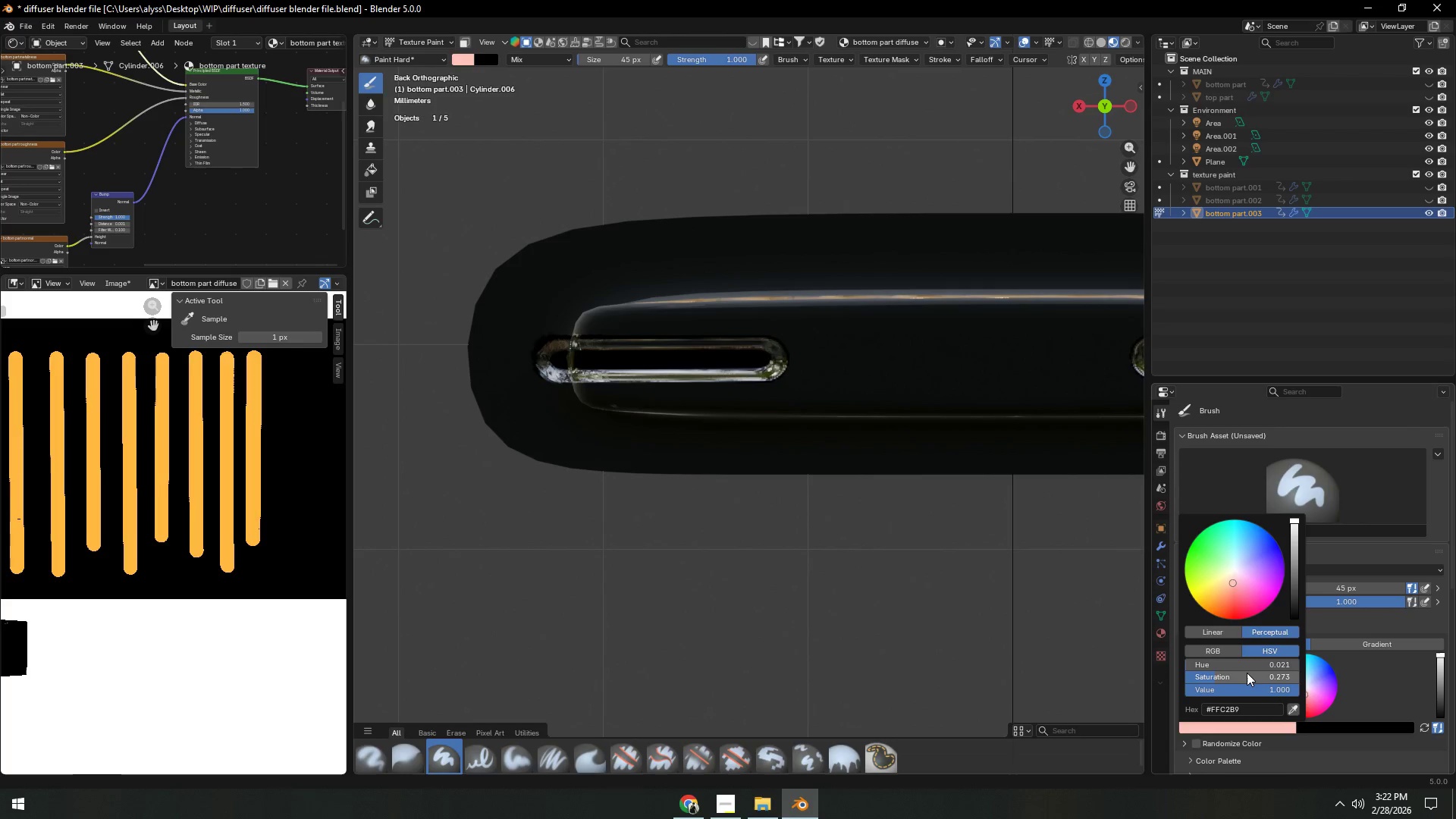 
left_click_drag(start_coordinate=[1241, 671], to_coordinate=[1193, 204])
 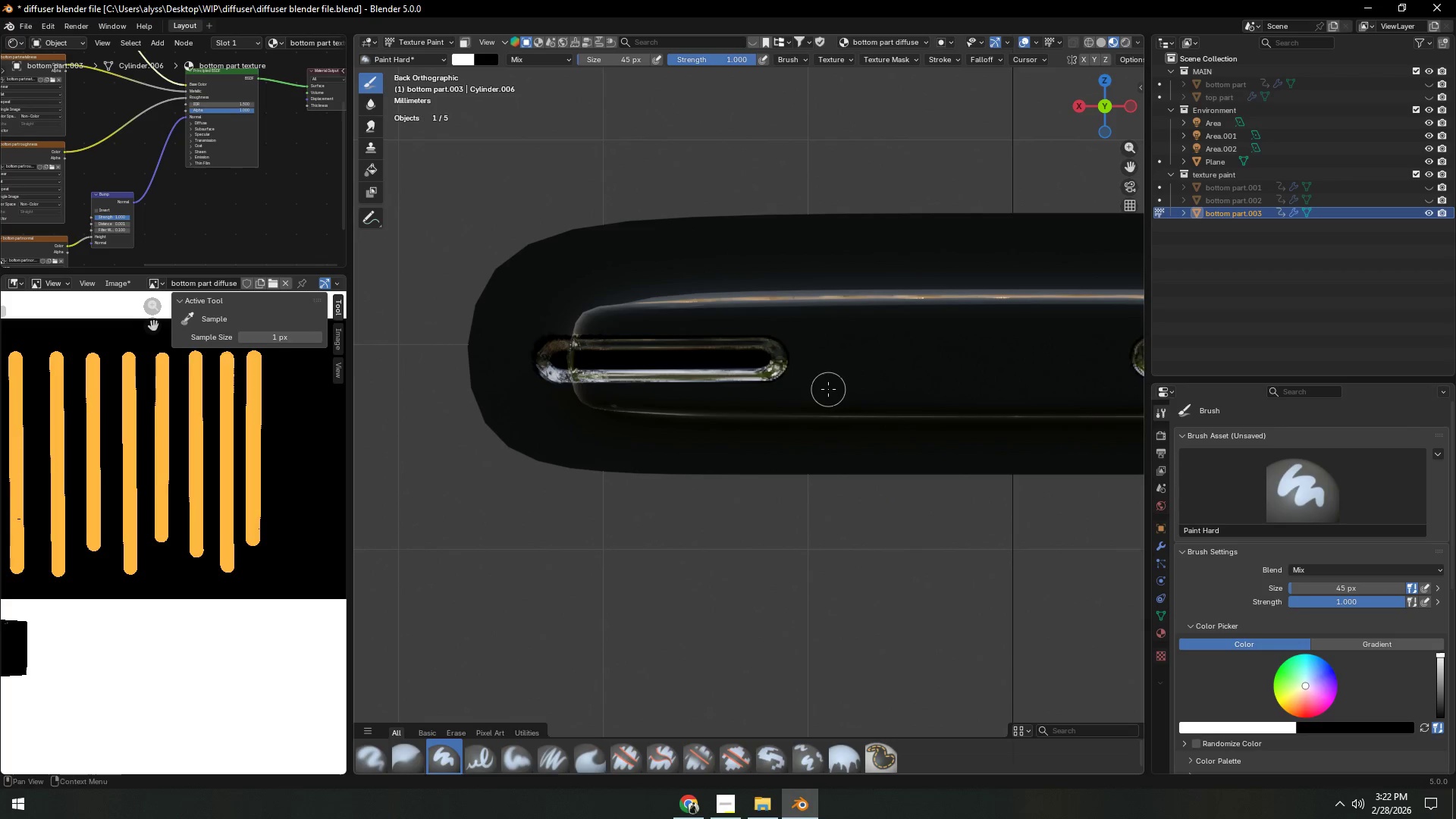 
key(Shift+ShiftLeft)
 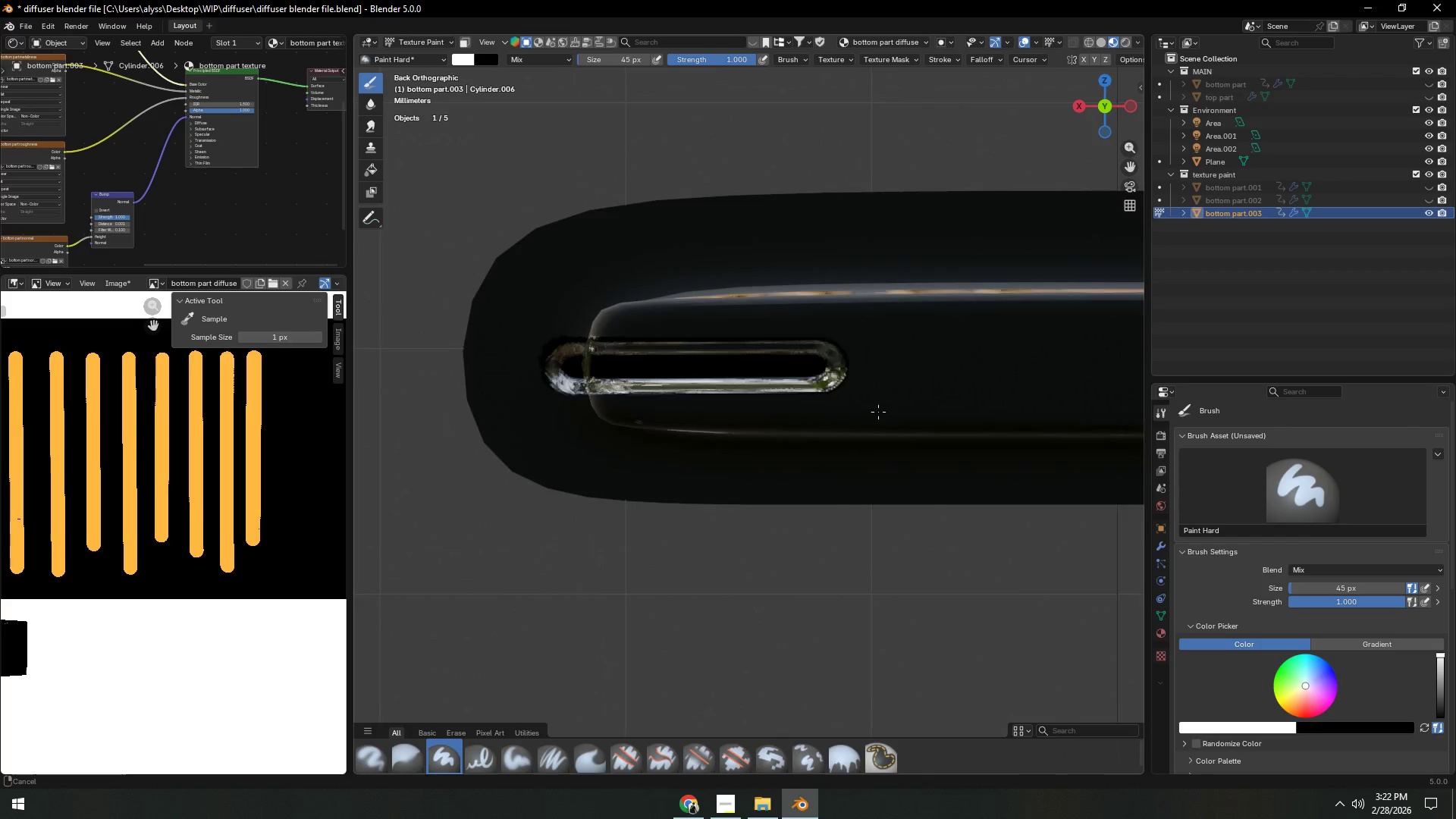 
scroll: coordinate [895, 433], scroll_direction: up, amount: 3.0
 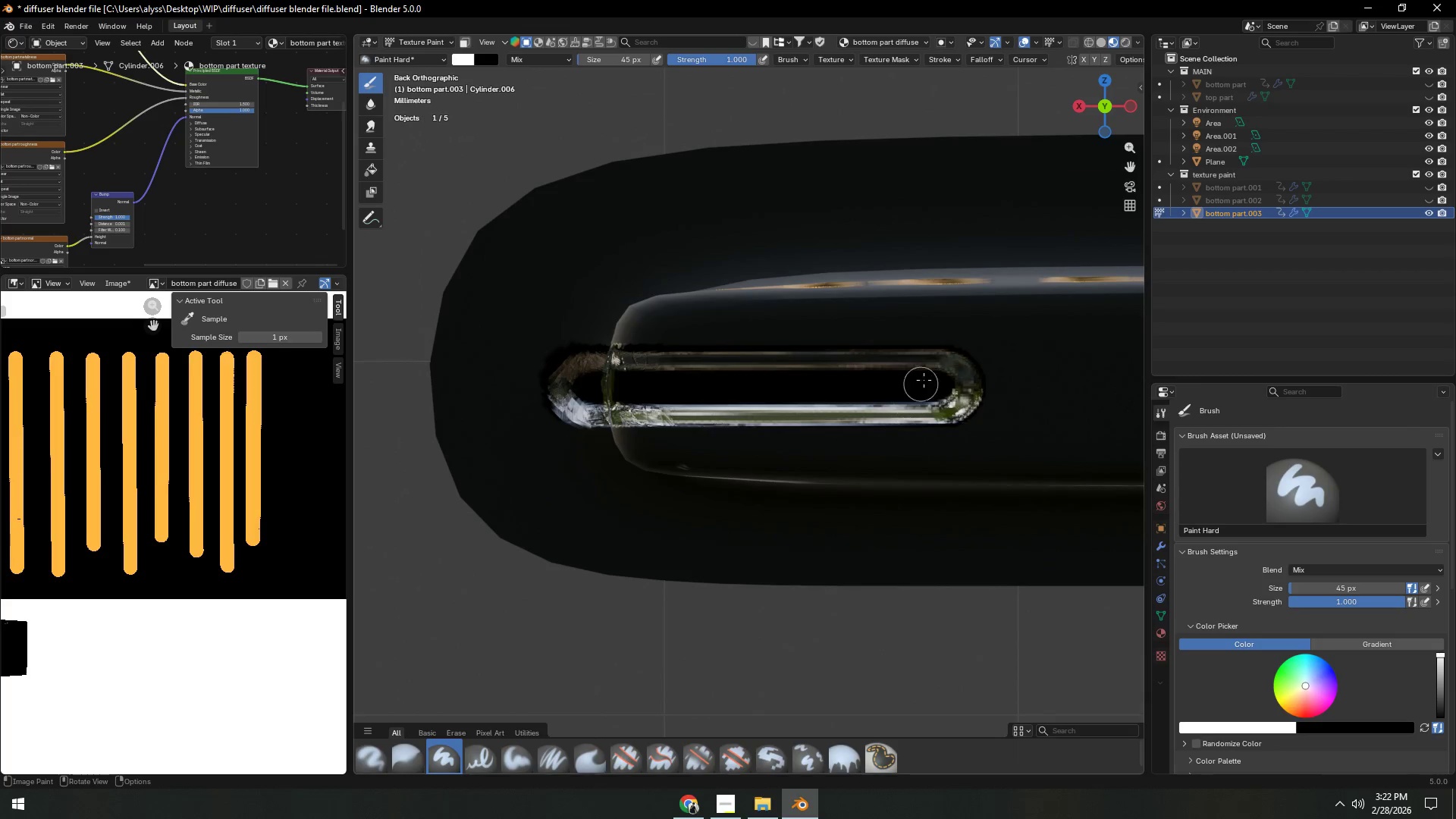 
key(F)
 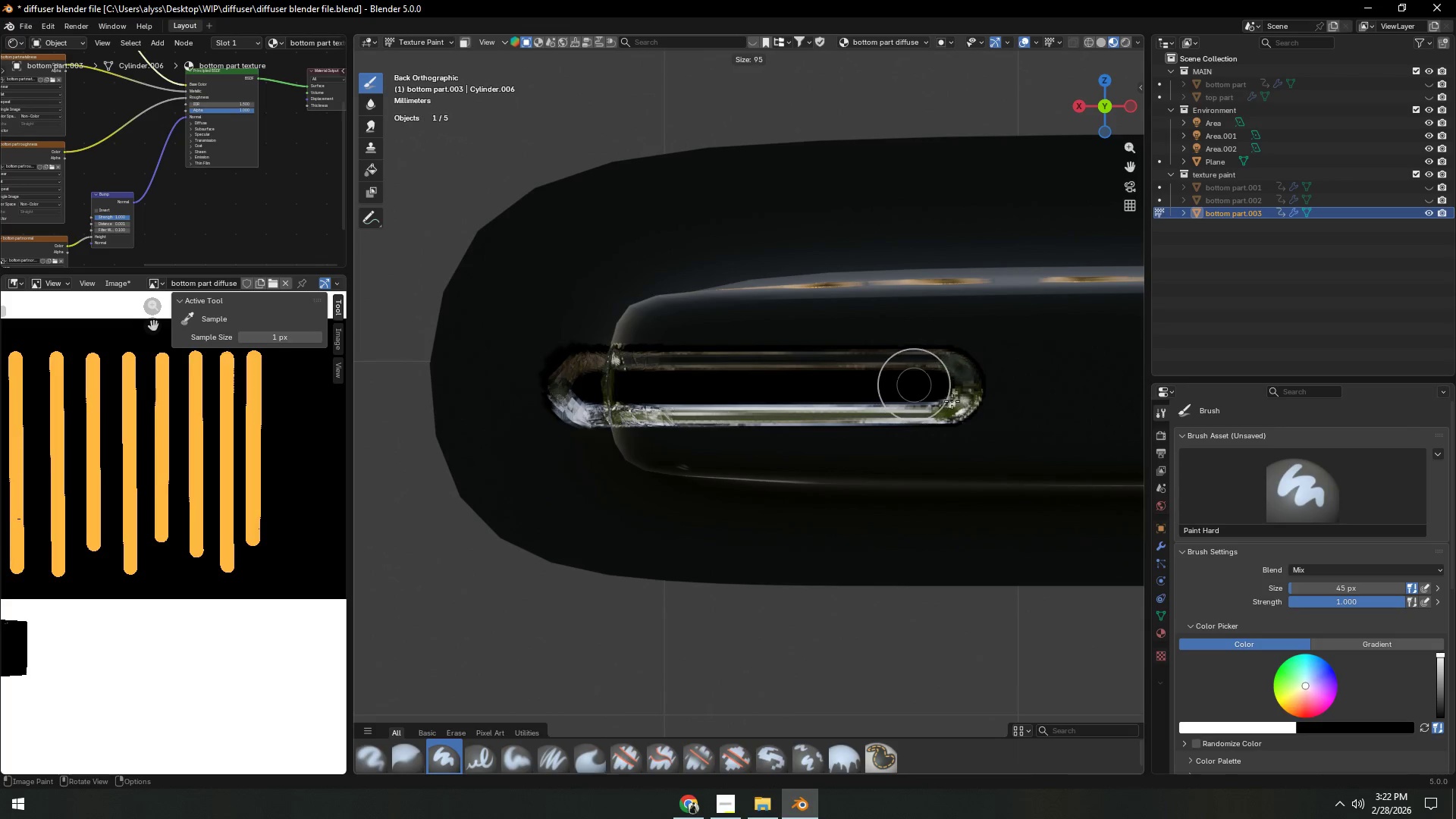 
left_click([951, 401])
 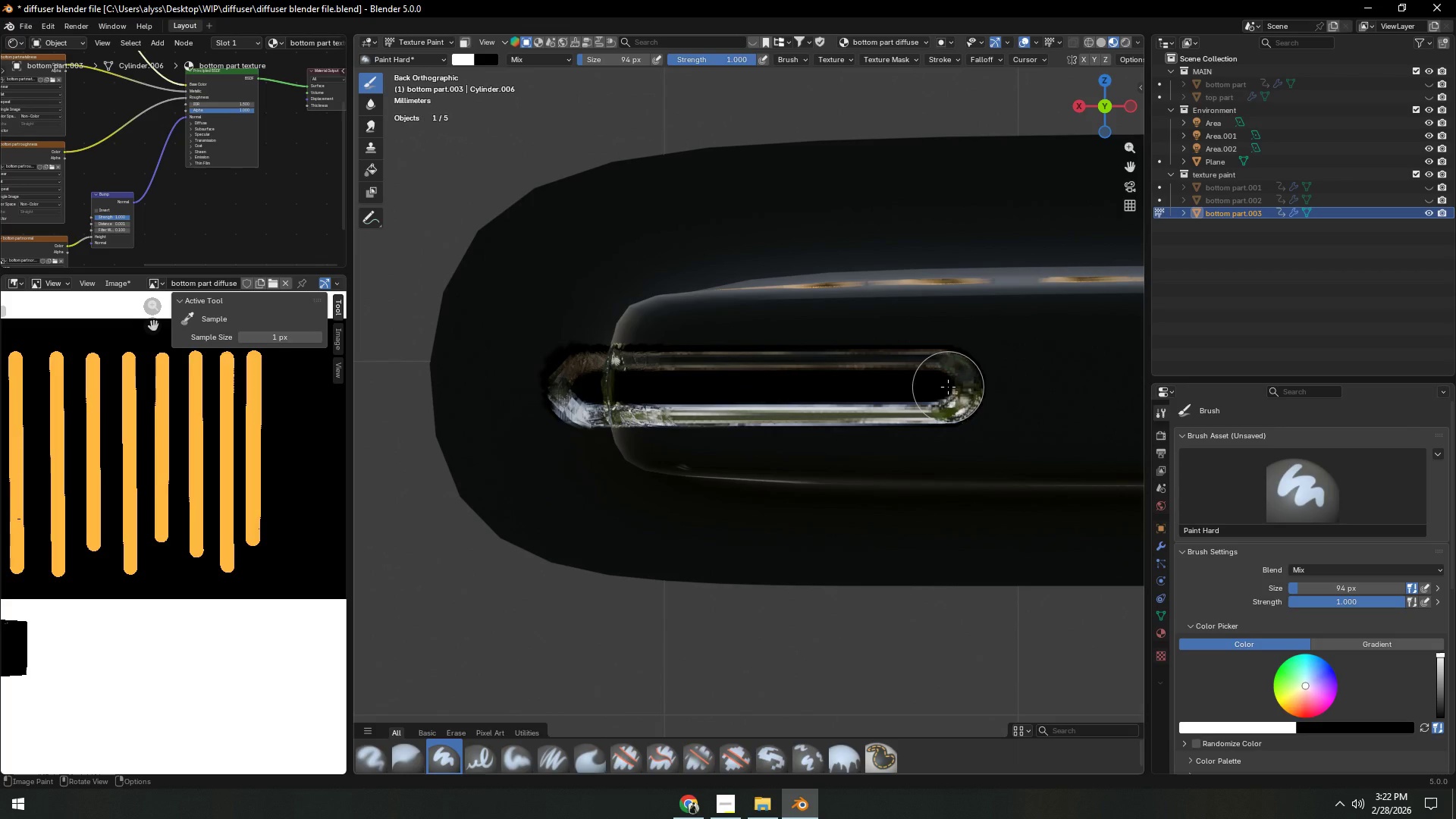 
left_click_drag(start_coordinate=[948, 387], to_coordinate=[584, 390])
 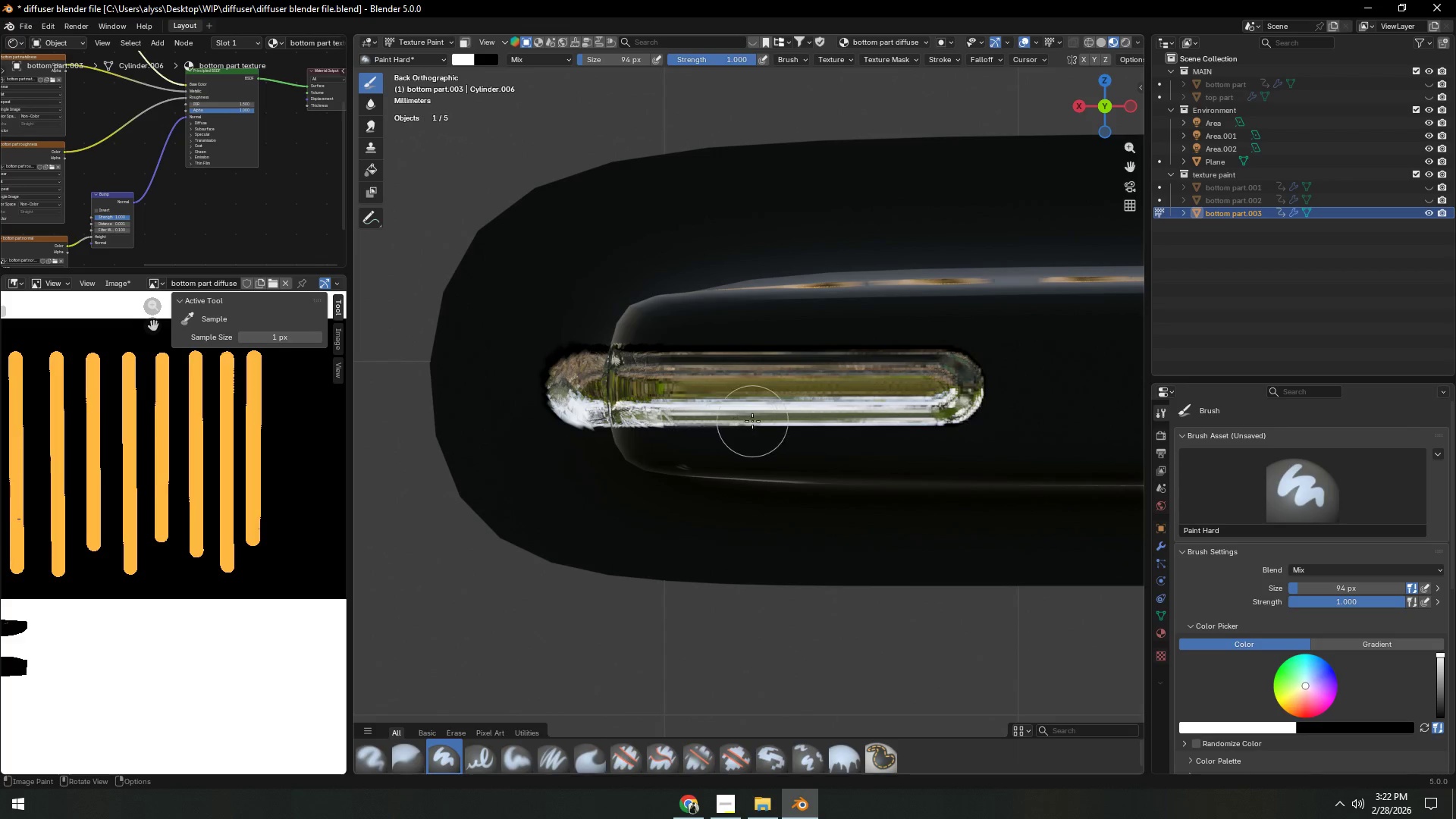 
hold_key(key=ShiftLeft, duration=0.73)
 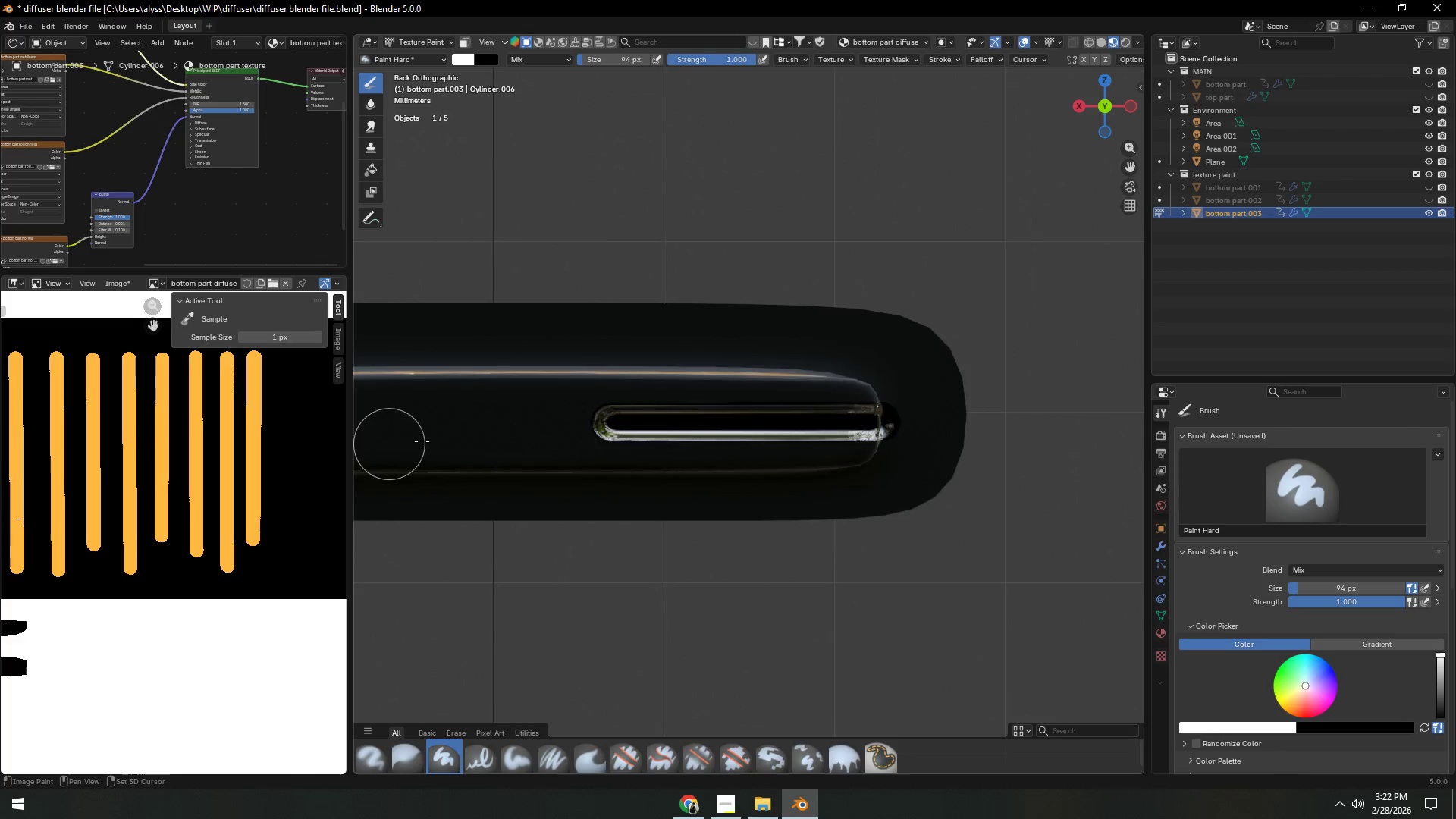 
scroll: coordinate [789, 424], scroll_direction: down, amount: 4.0
 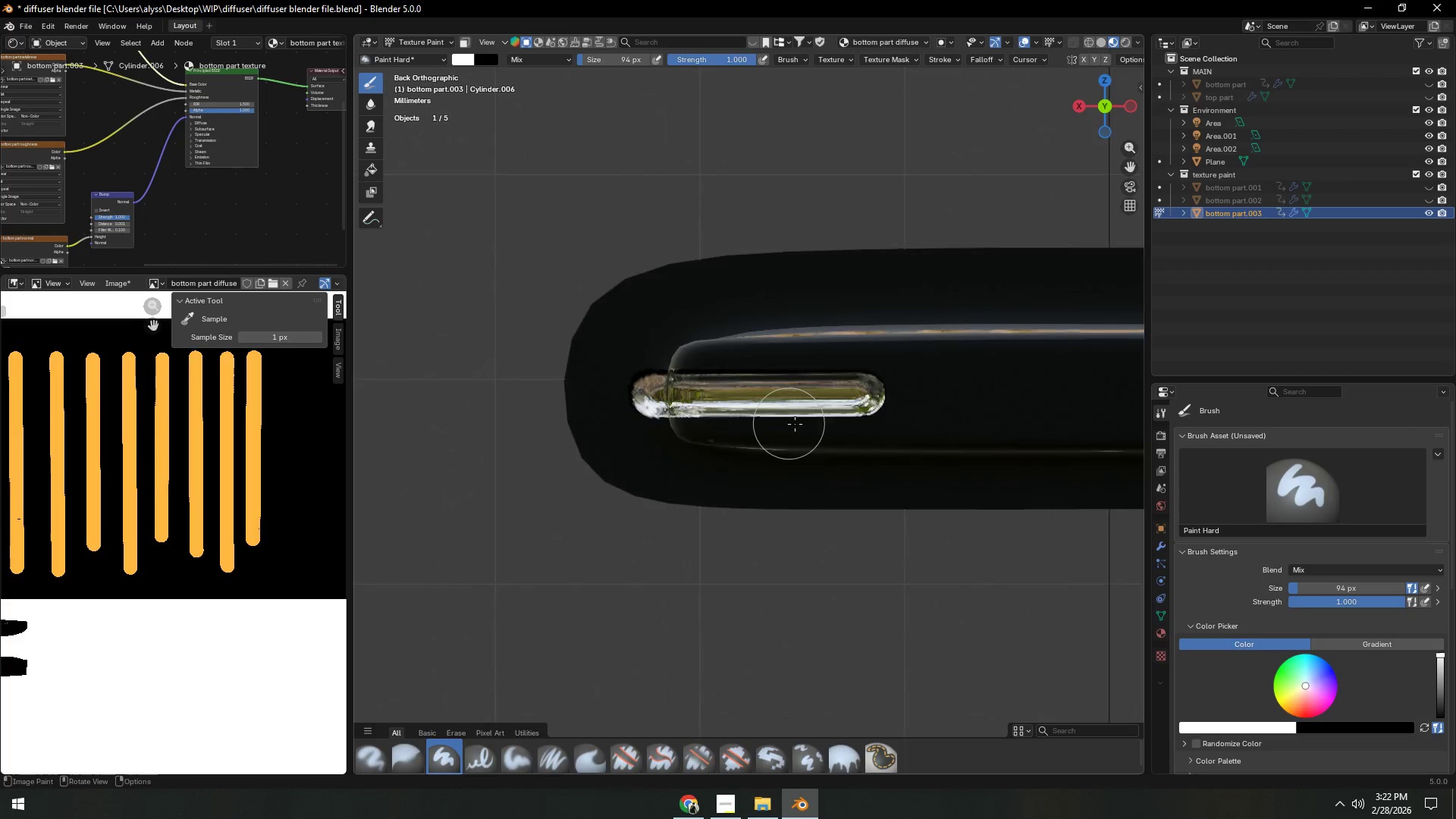 
key(Shift+ShiftLeft)
 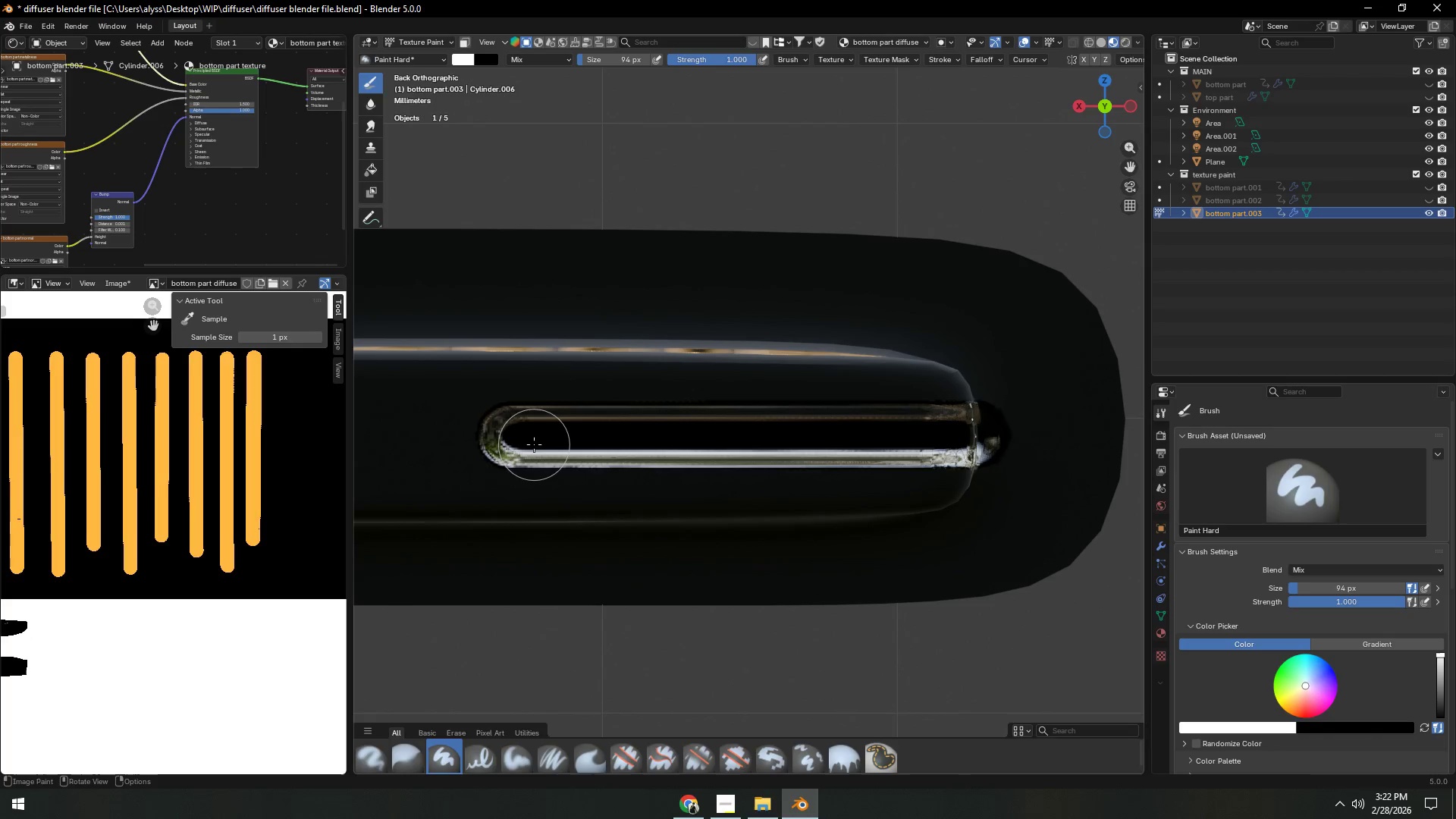 
scroll: coordinate [533, 444], scroll_direction: up, amount: 4.0
 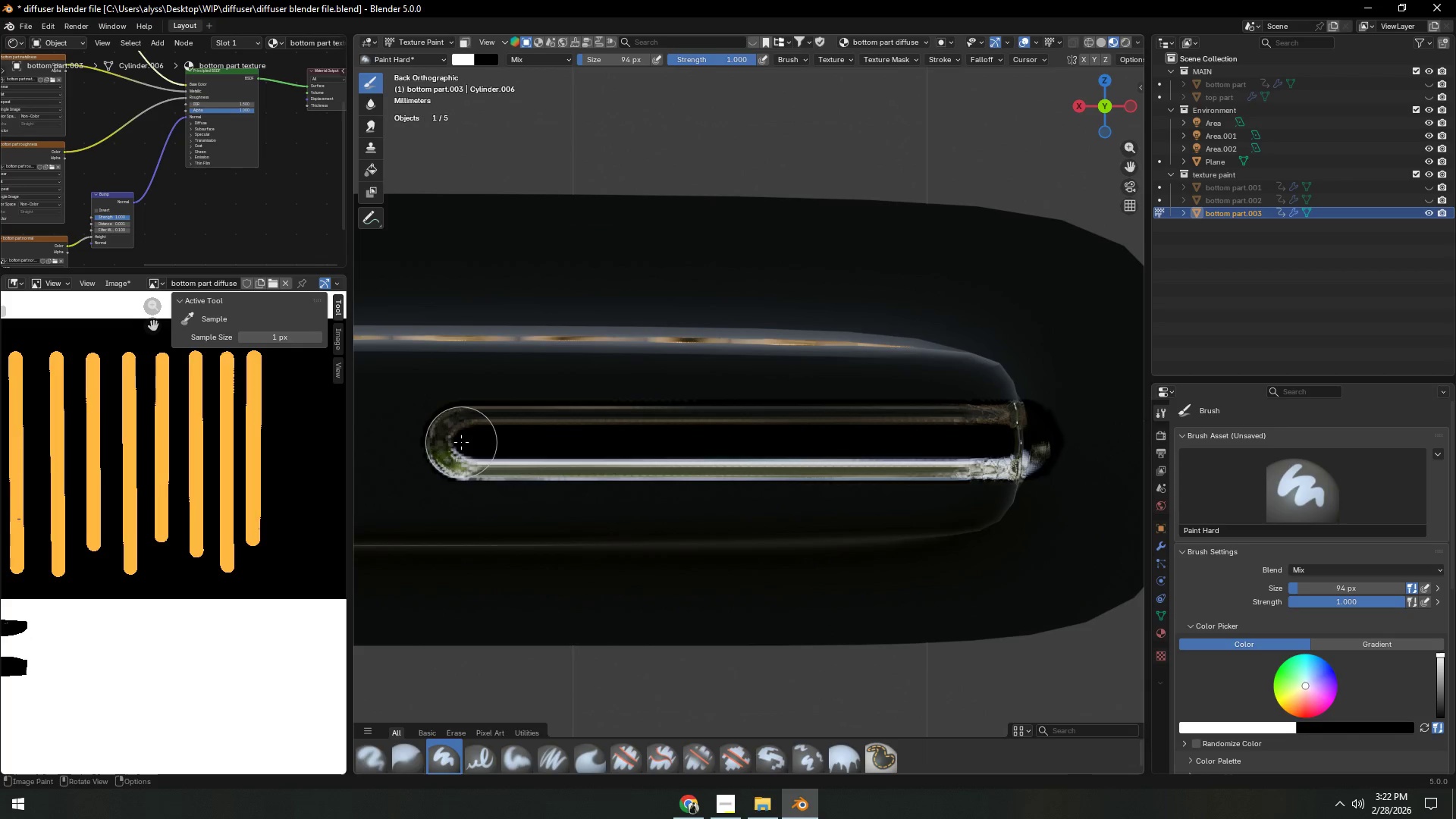 
left_click_drag(start_coordinate=[461, 442], to_coordinate=[1021, 441])
 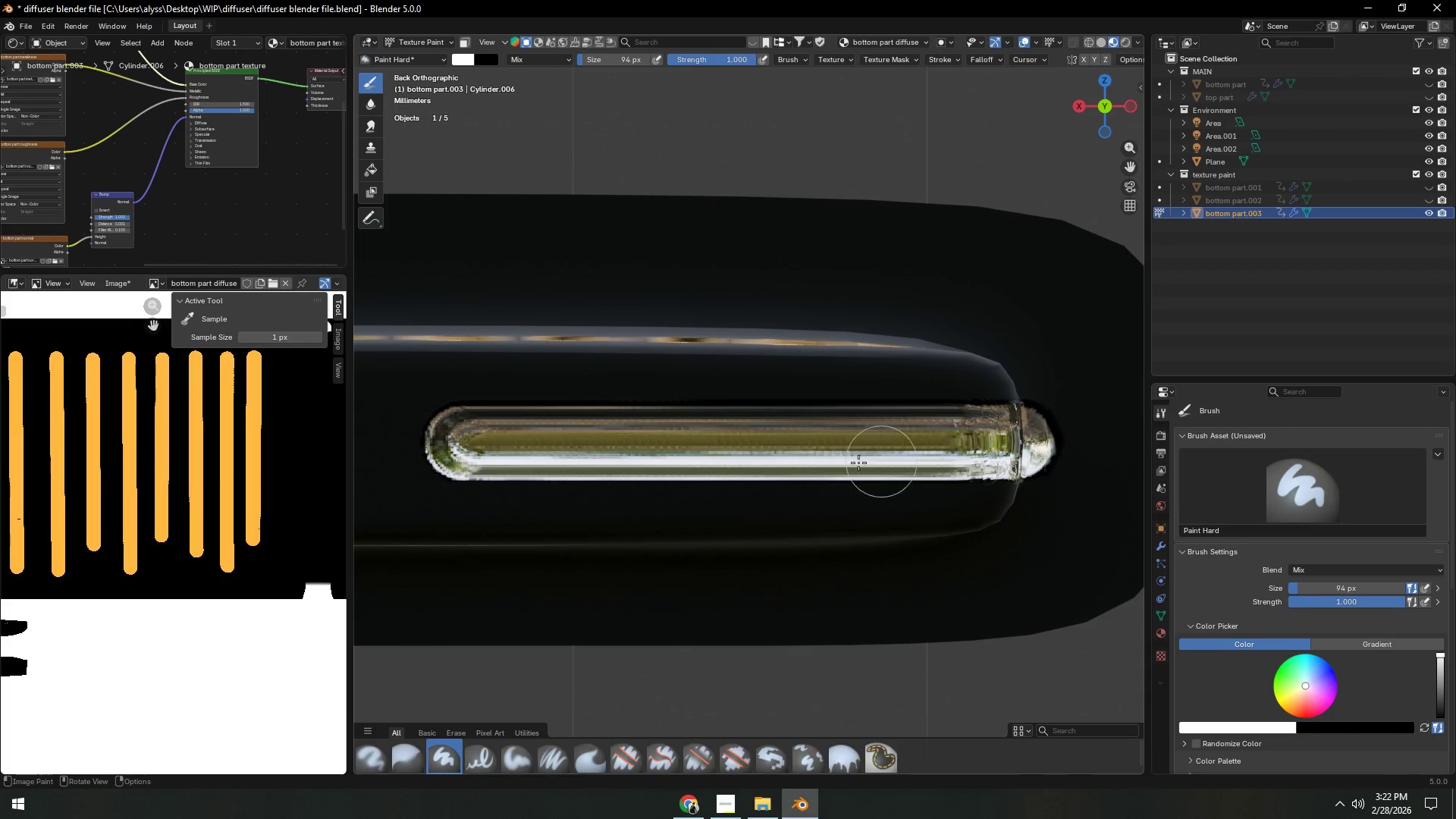 
key(Backquote)
 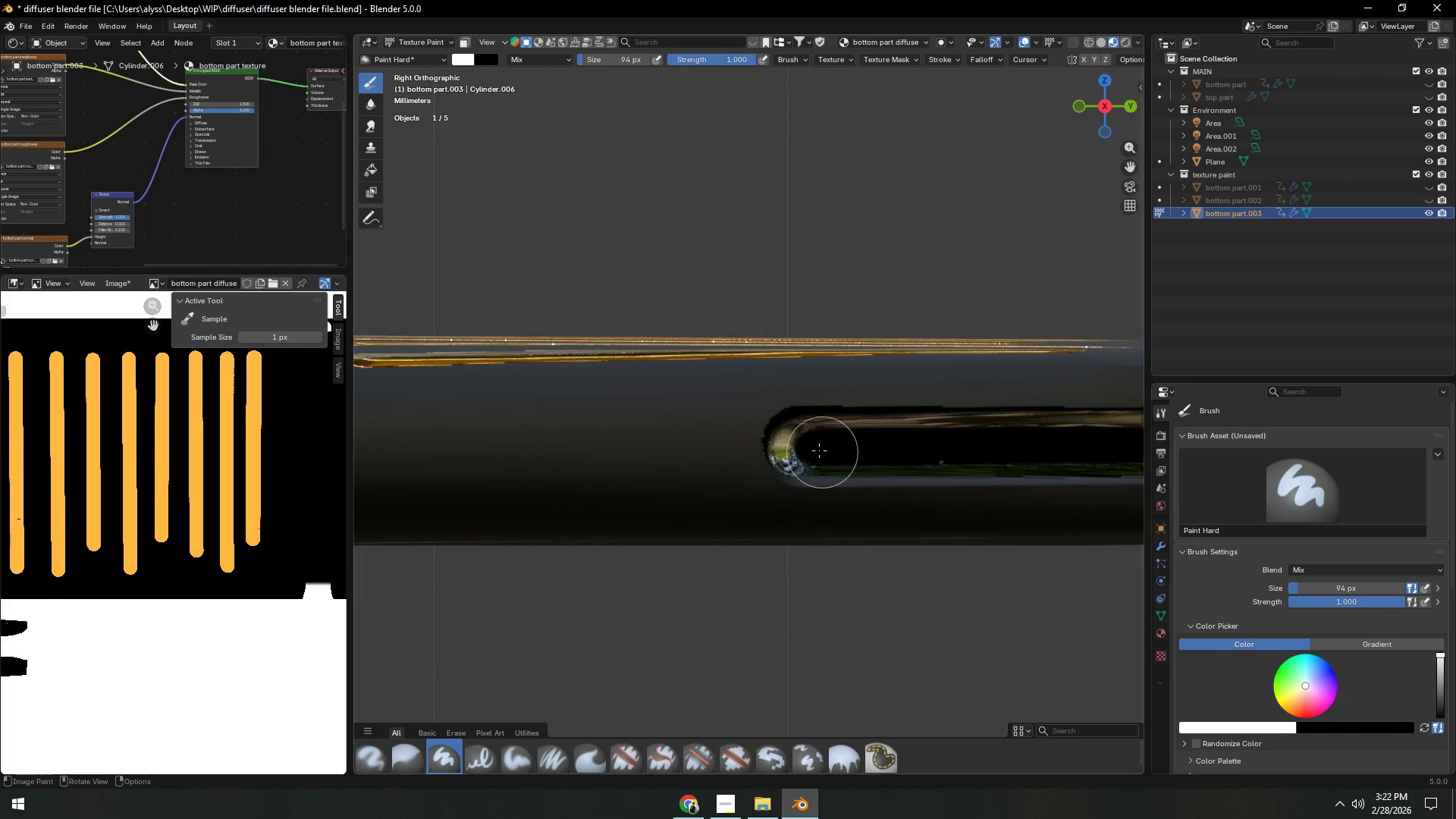 
hold_key(key=ShiftLeft, duration=0.64)
 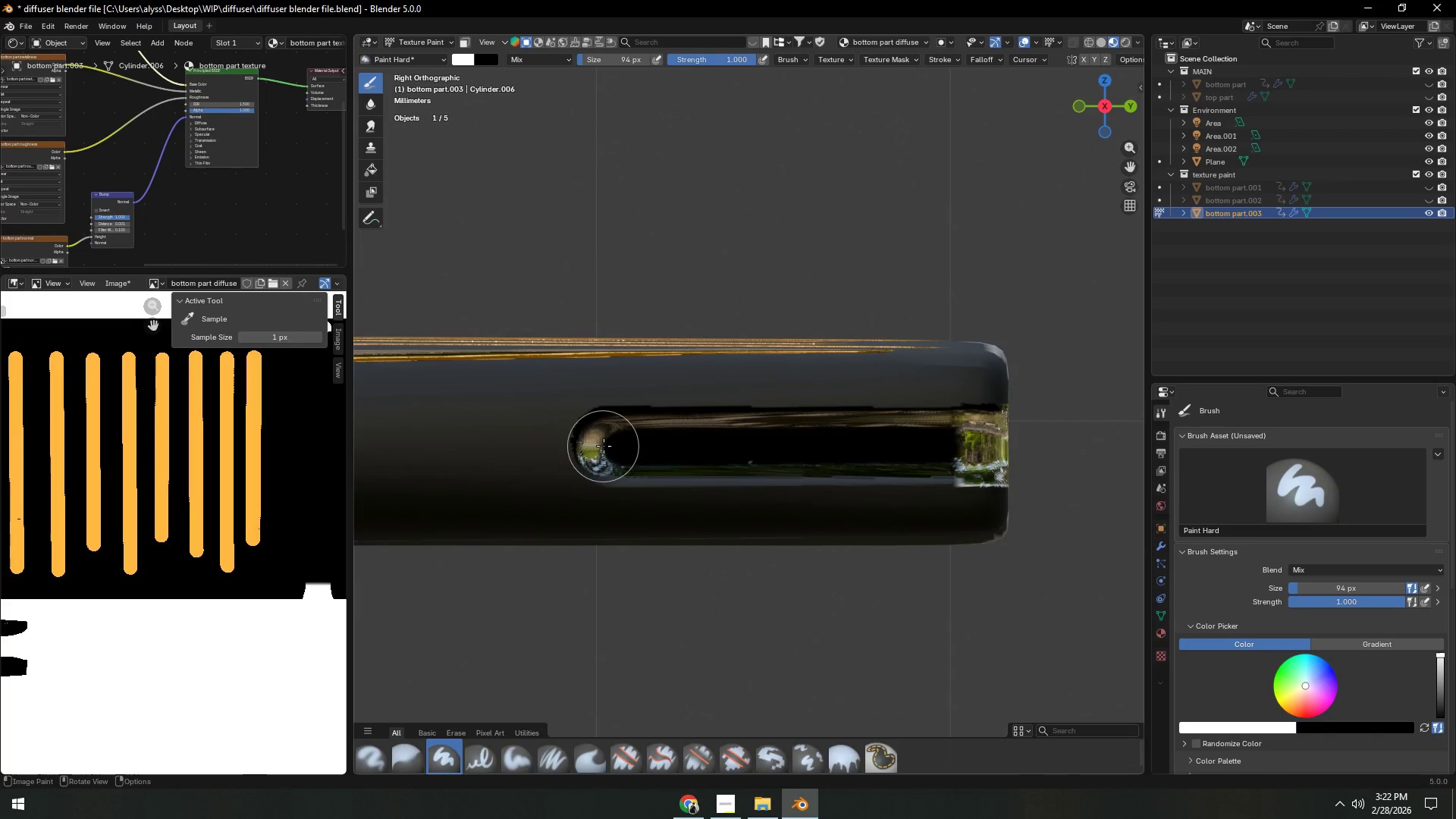 
hold_key(key=ShiftLeft, duration=27.66)
left_click_drag(start_coordinate=[607, 445], to_coordinate=[978, 444])
 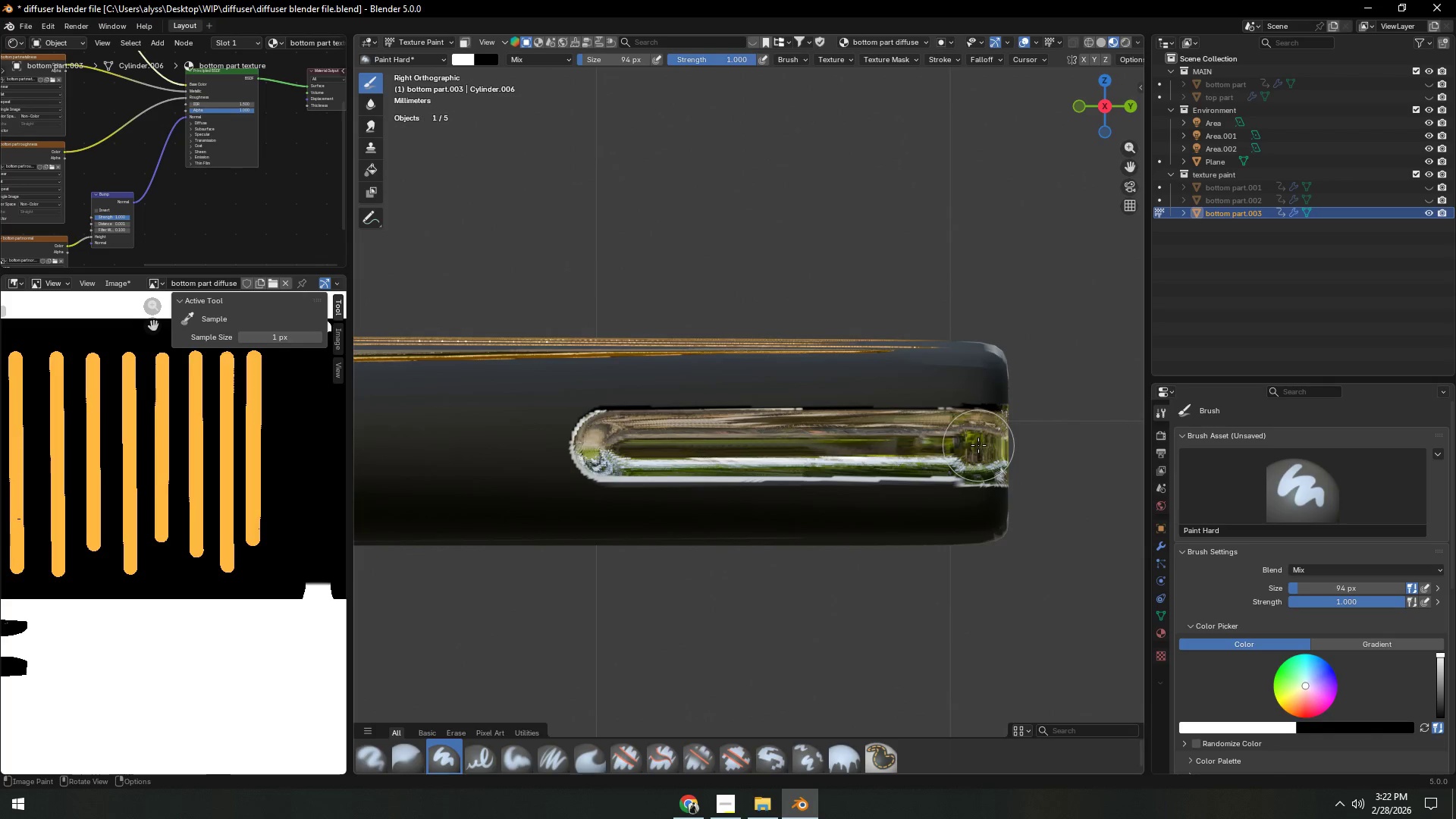 
key(Backquote)
 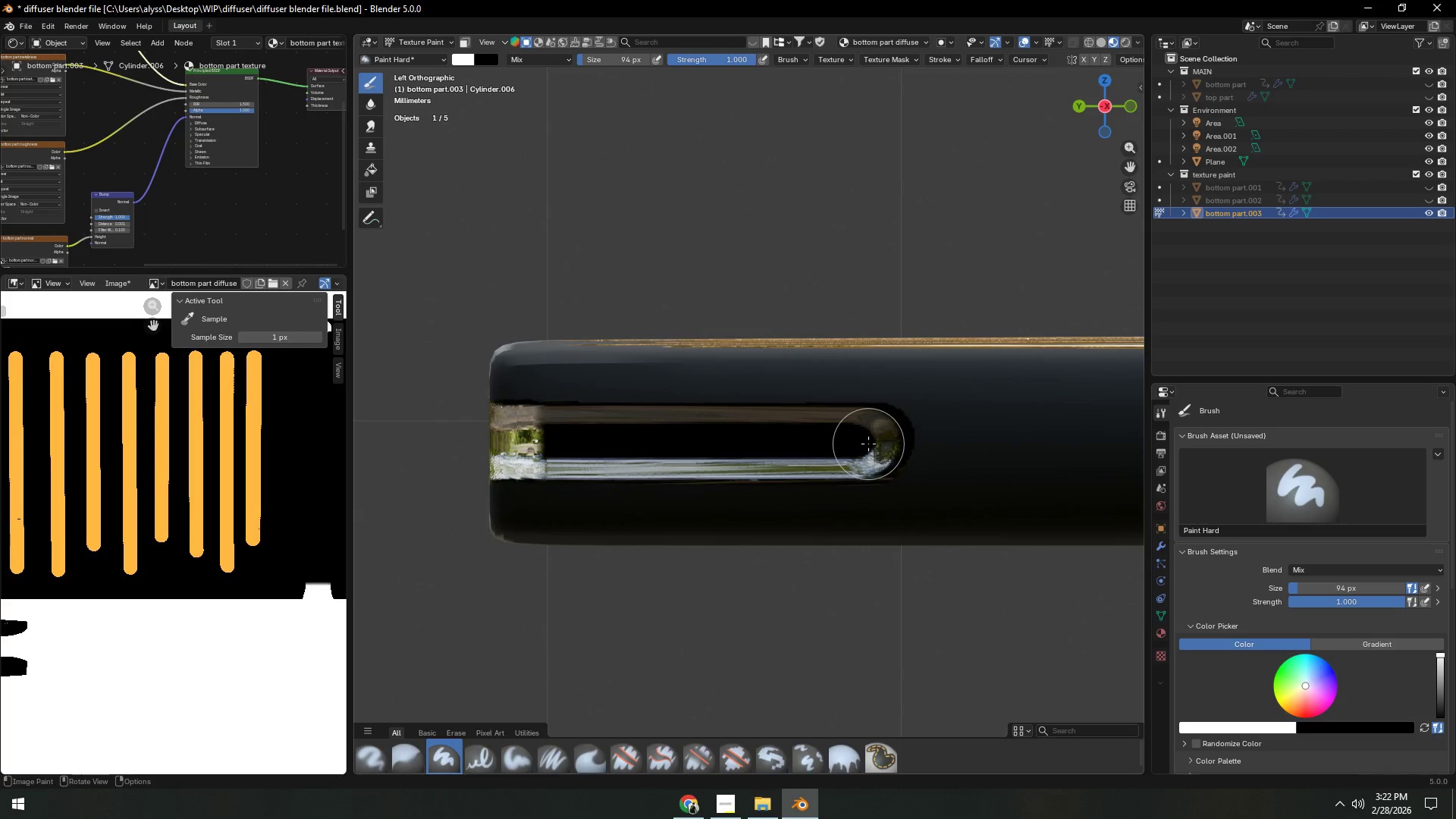 
left_click_drag(start_coordinate=[871, 442], to_coordinate=[510, 442])
 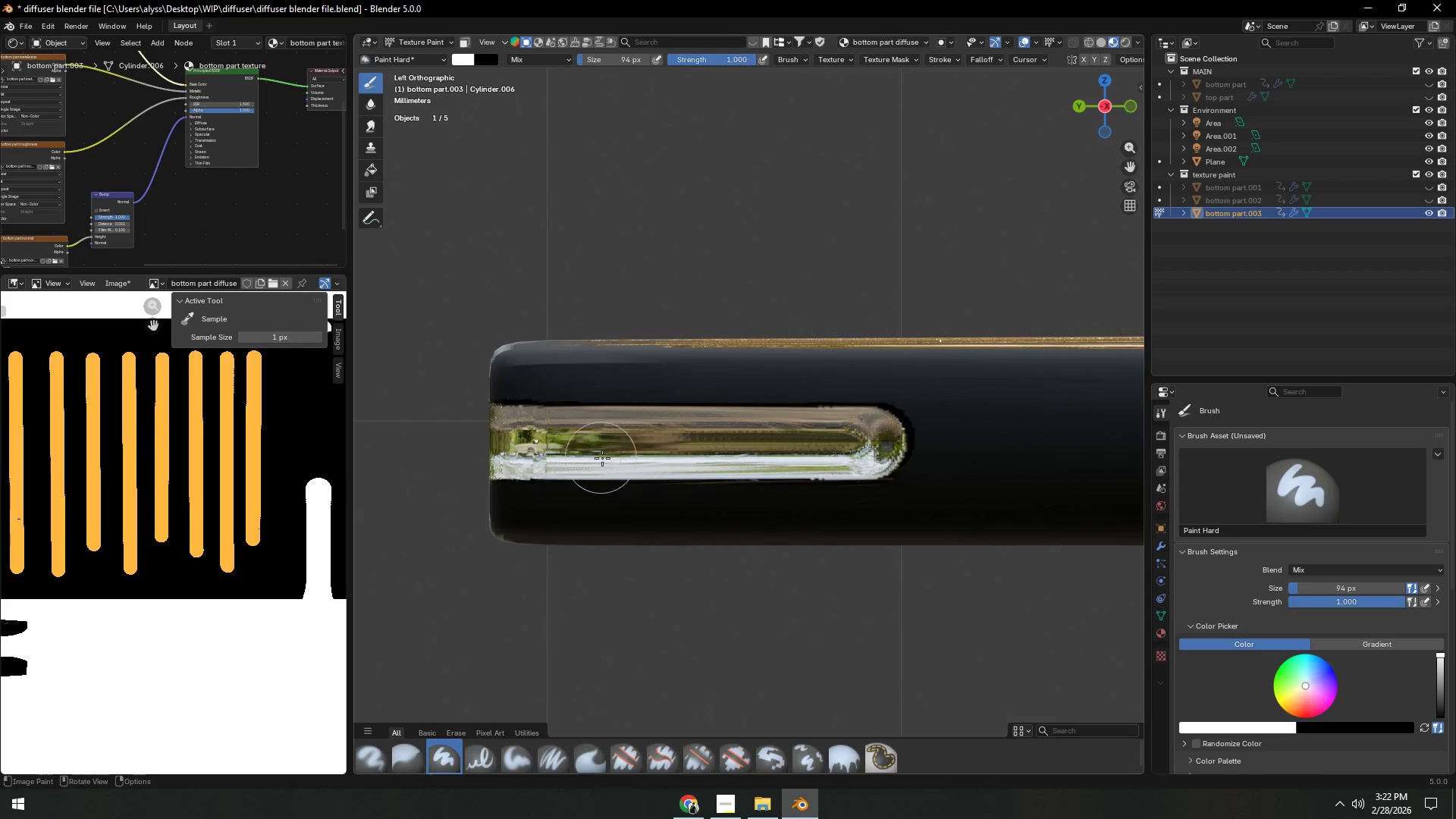 
scroll: coordinate [777, 508], scroll_direction: down, amount: 8.0
 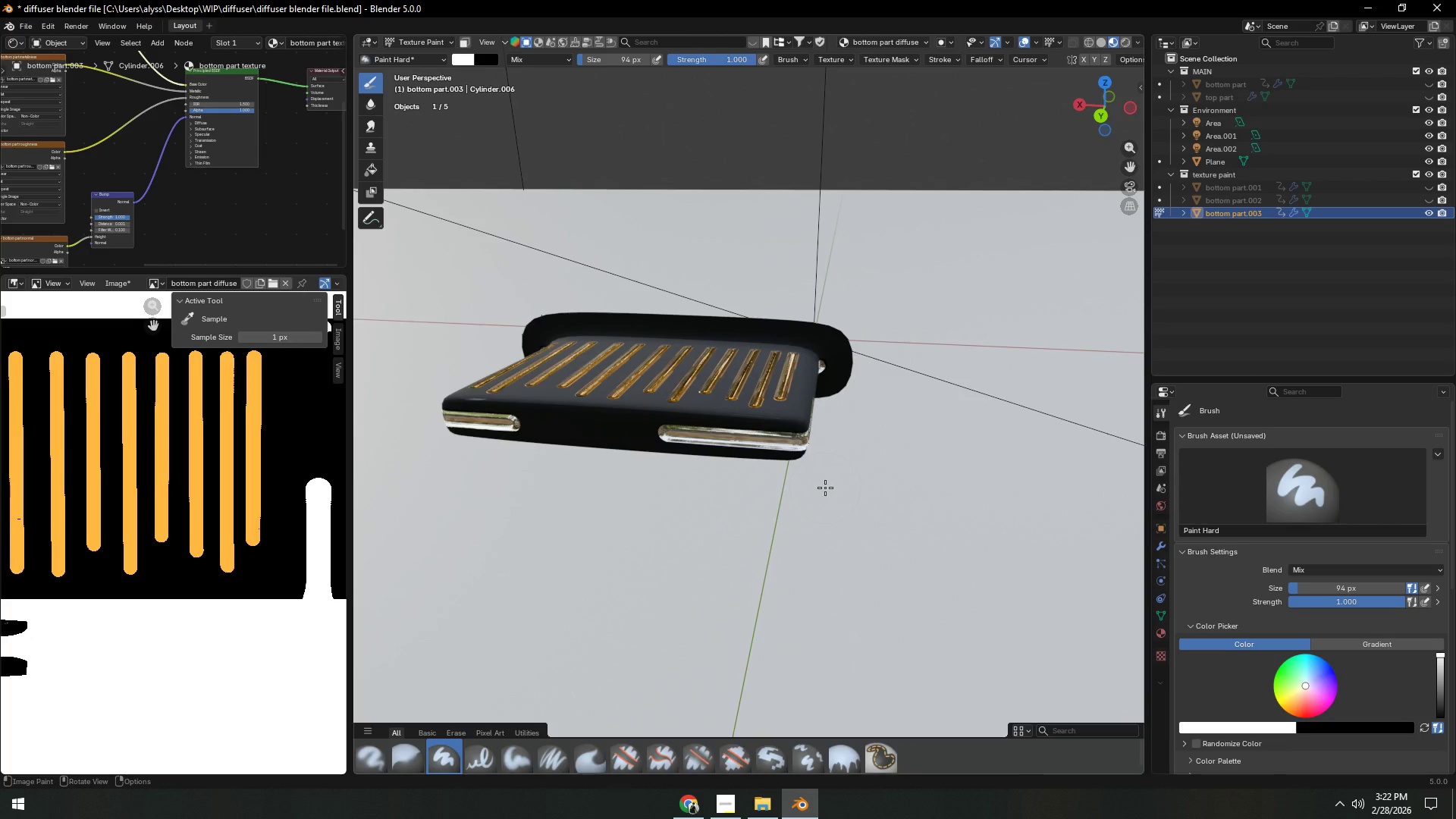 
key(Control+S)
 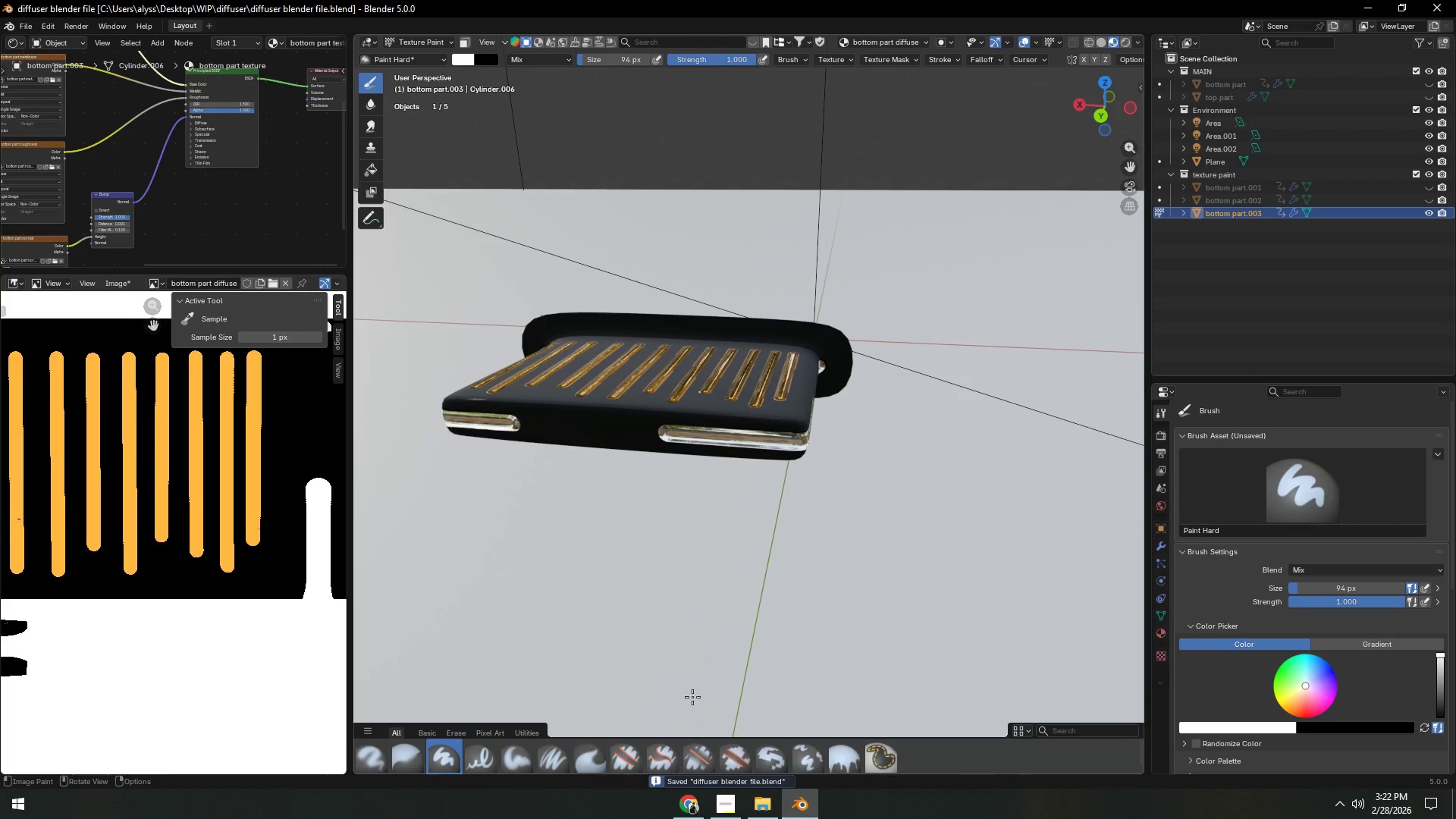 
left_click([697, 815])
 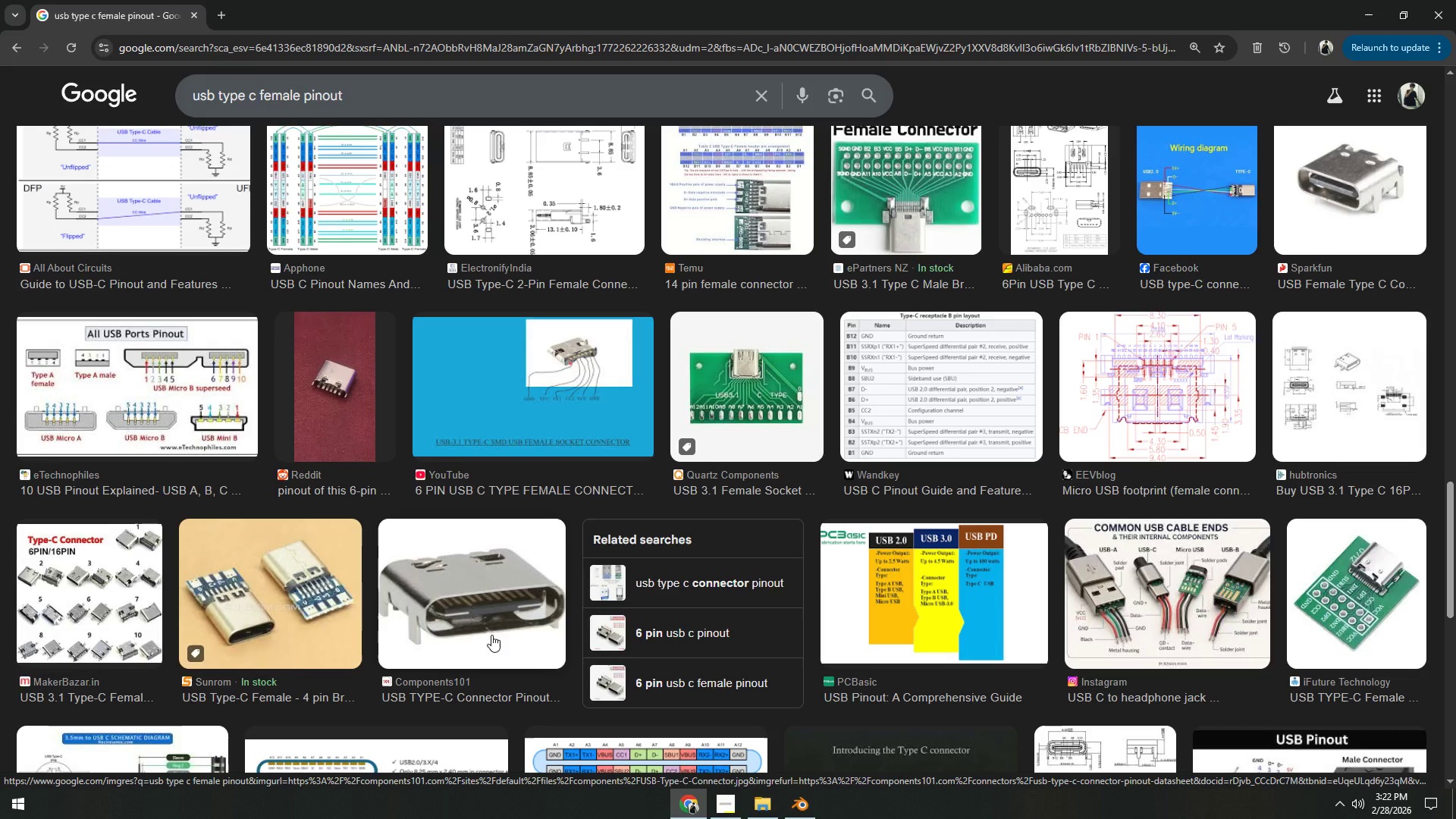 
left_click([786, 807])
 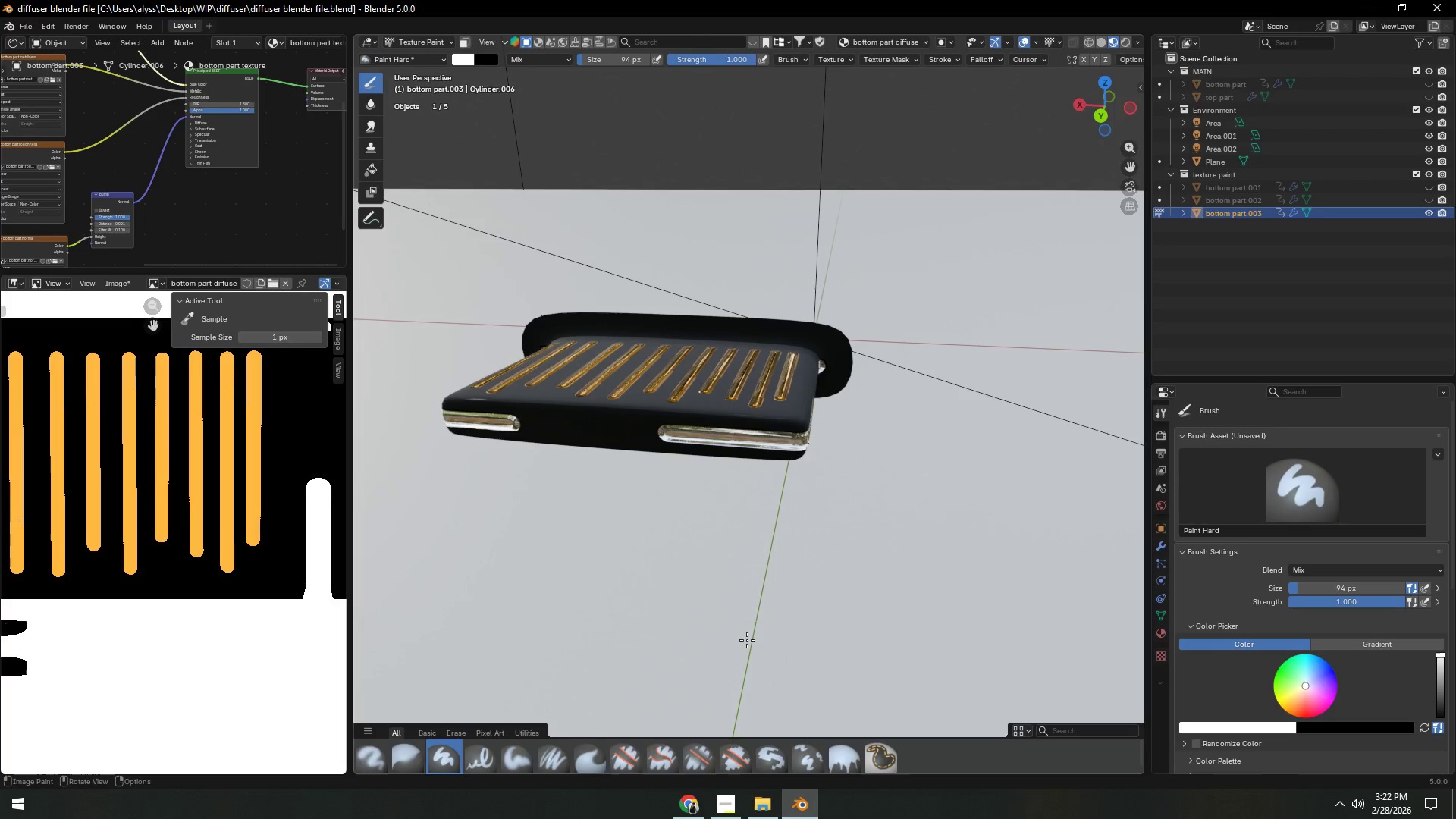 
scroll: coordinate [765, 501], scroll_direction: down, amount: 7.0
 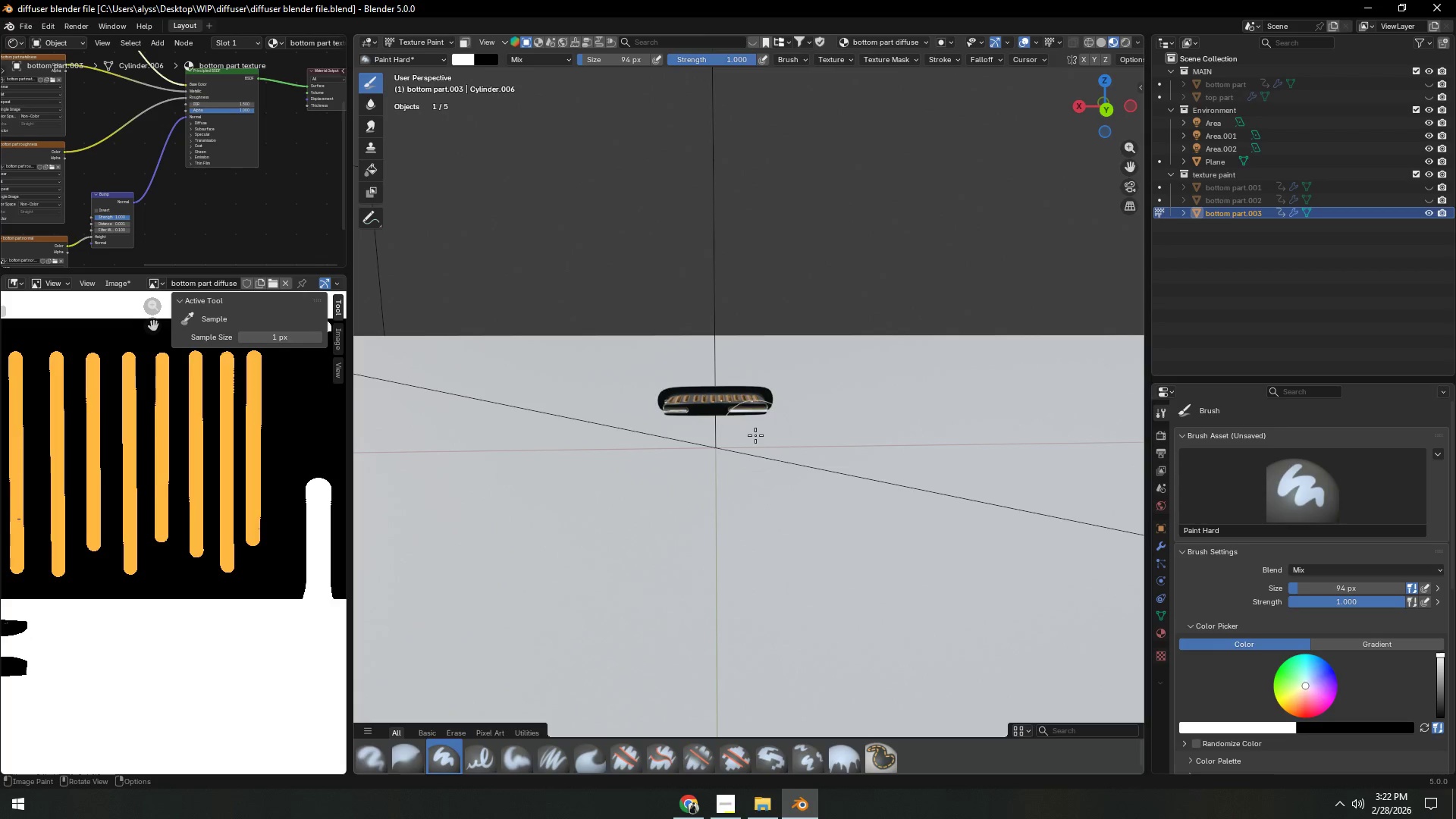 
scroll: coordinate [770, 461], scroll_direction: up, amount: 3.0
 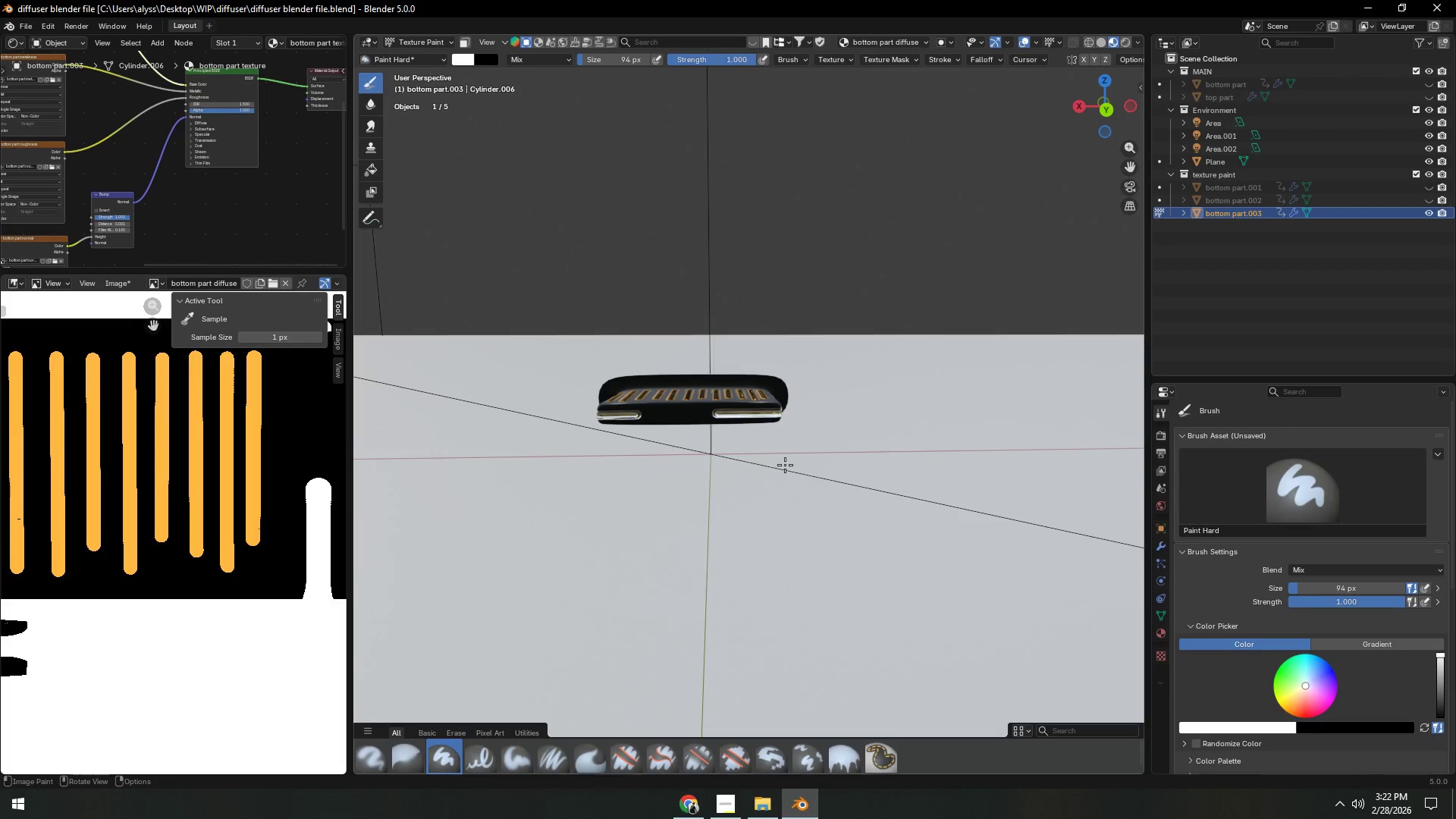 
scroll: coordinate [785, 465], scroll_direction: down, amount: 3.0
 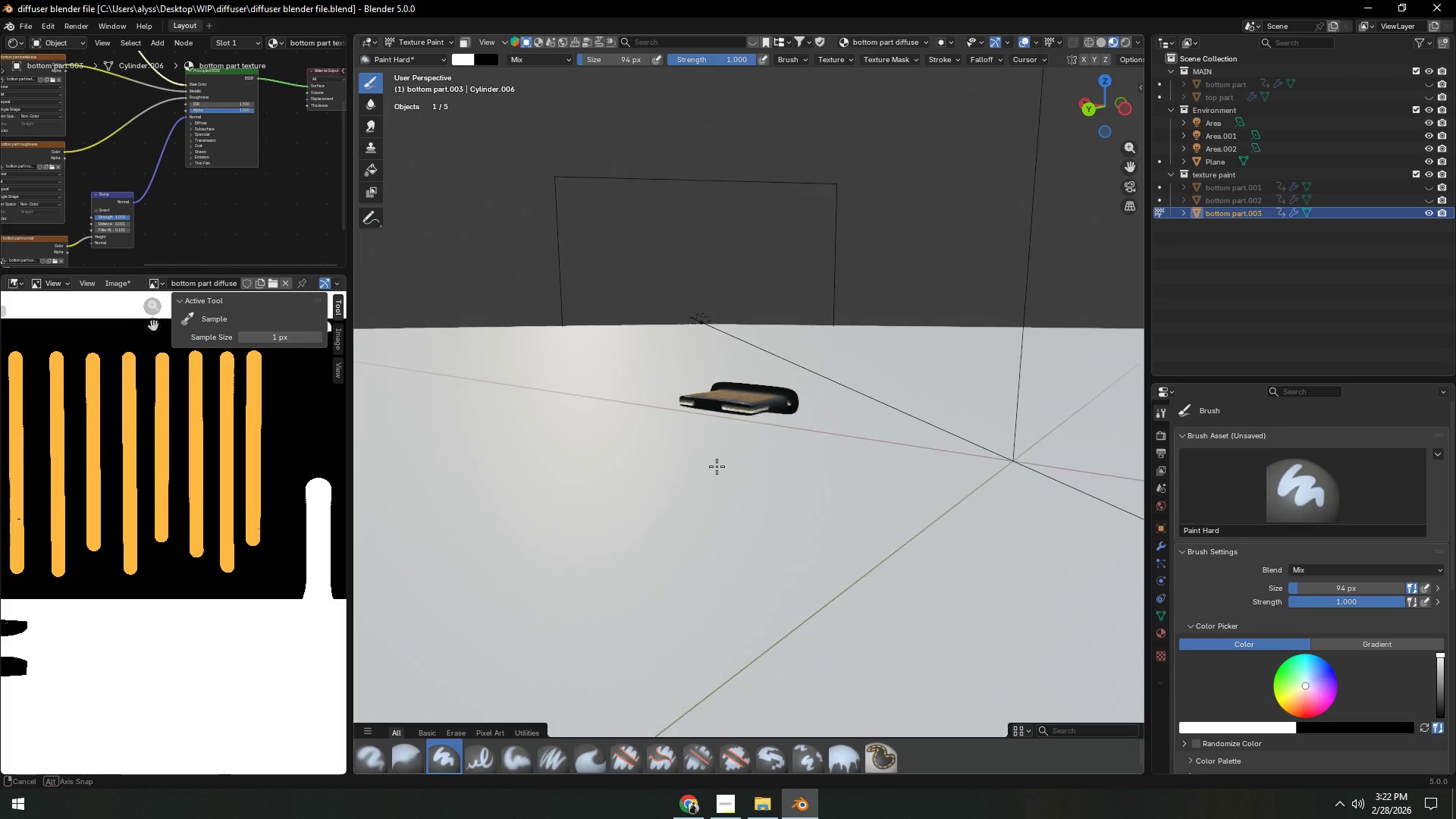 
key(Control+S)
 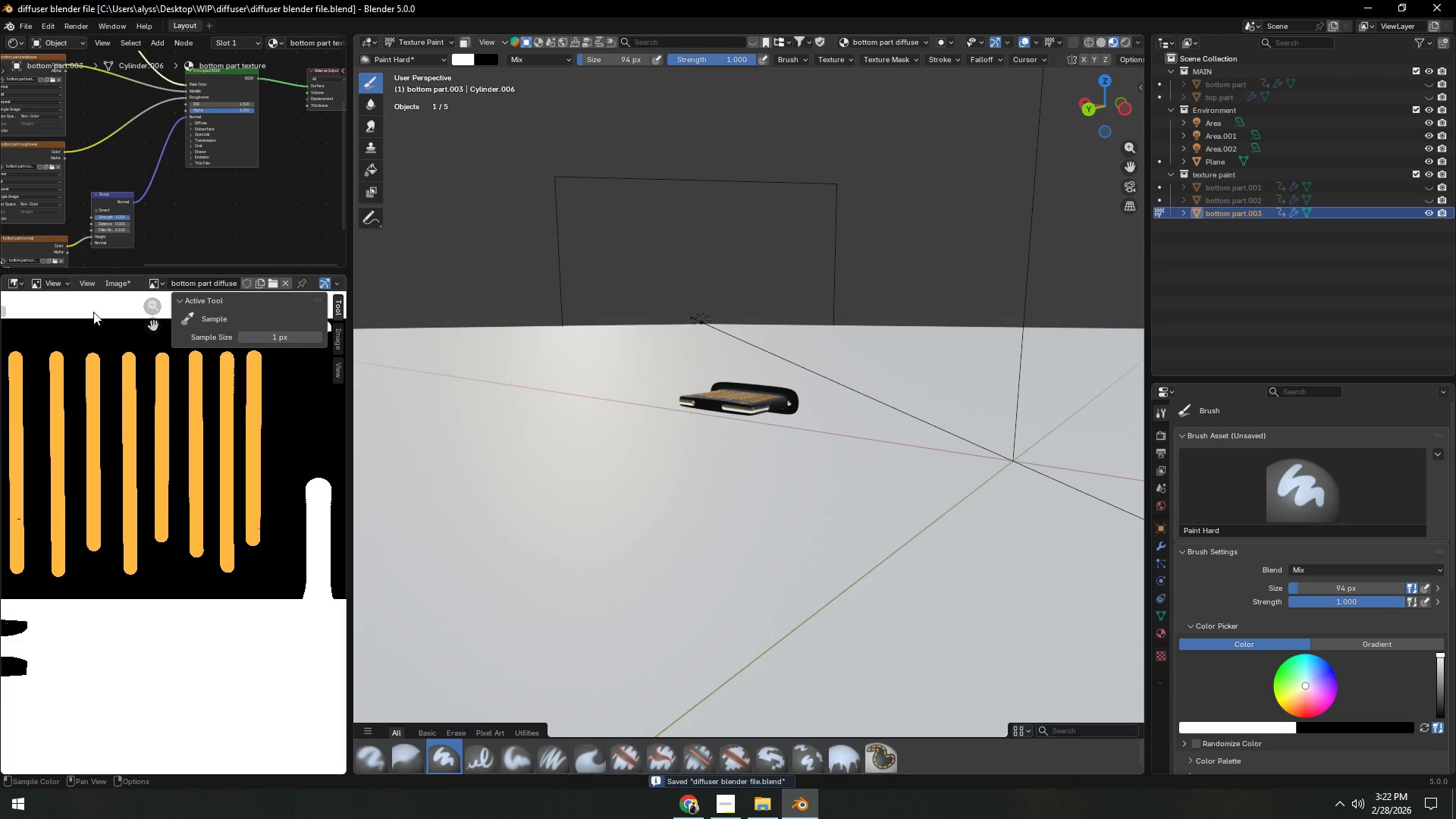 
left_click([109, 287])
 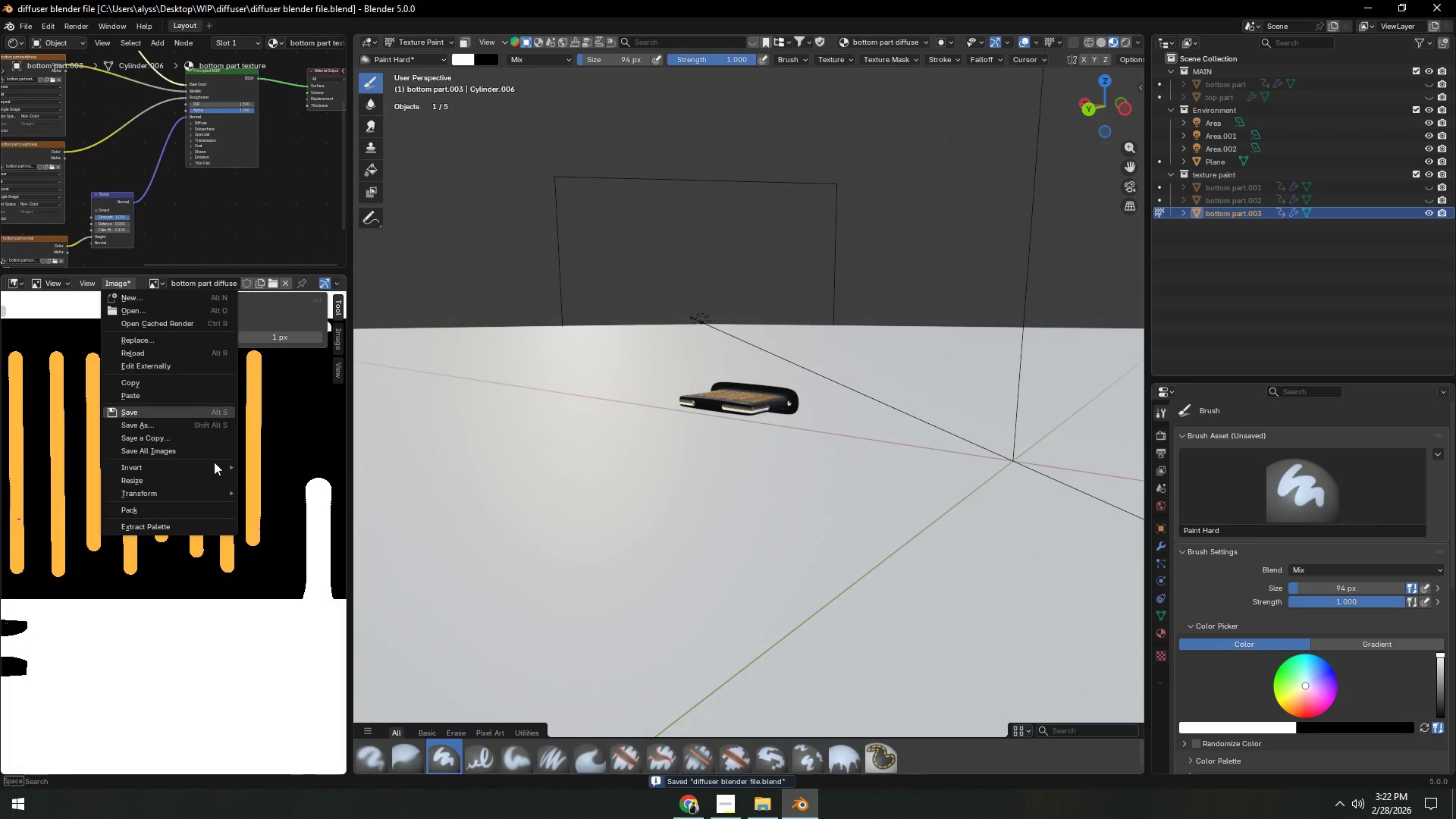 
scroll: coordinate [246, 457], scroll_direction: down, amount: 9.0
 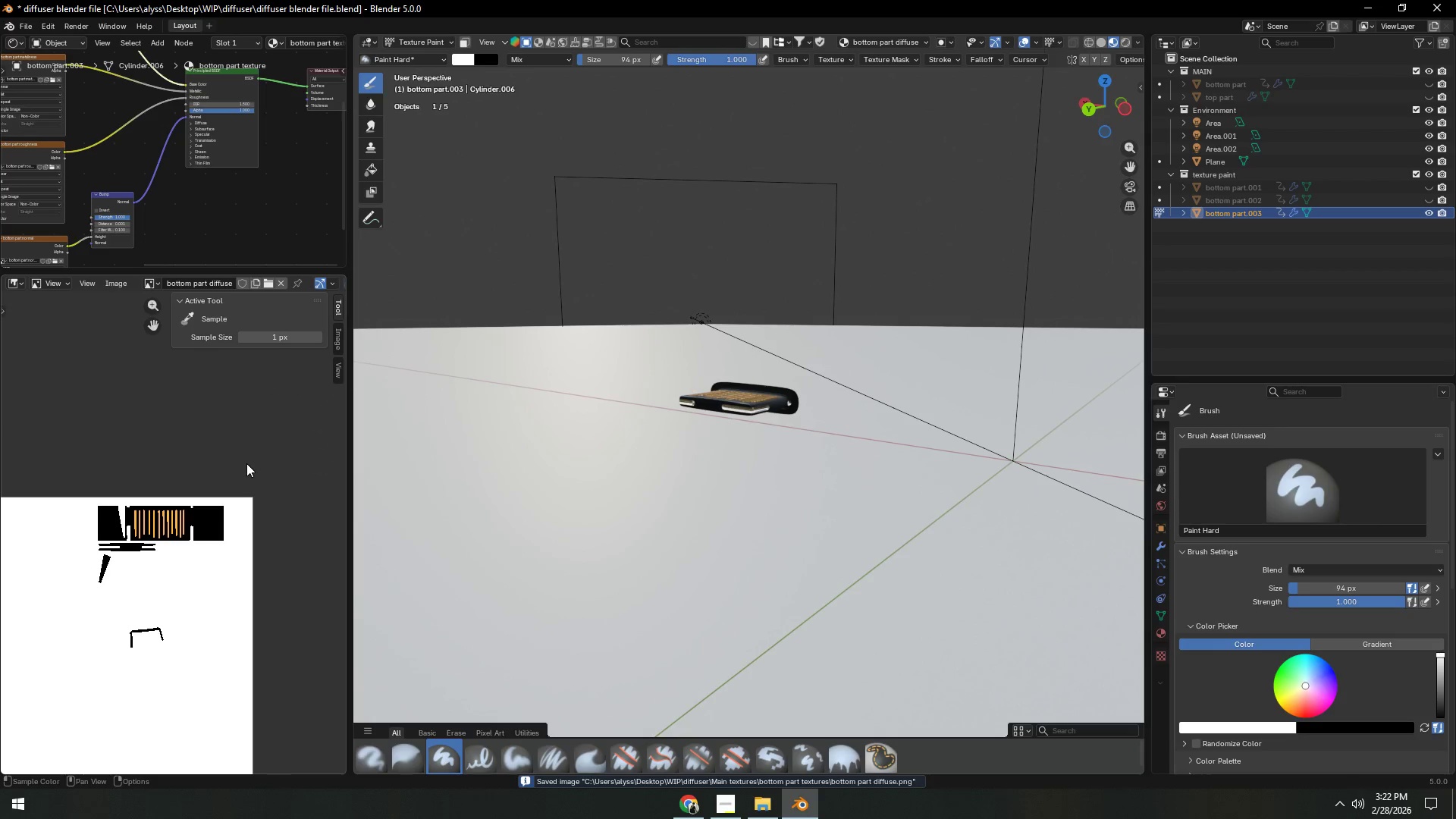 
hold_key(key=ShiftLeft, duration=0.31)
 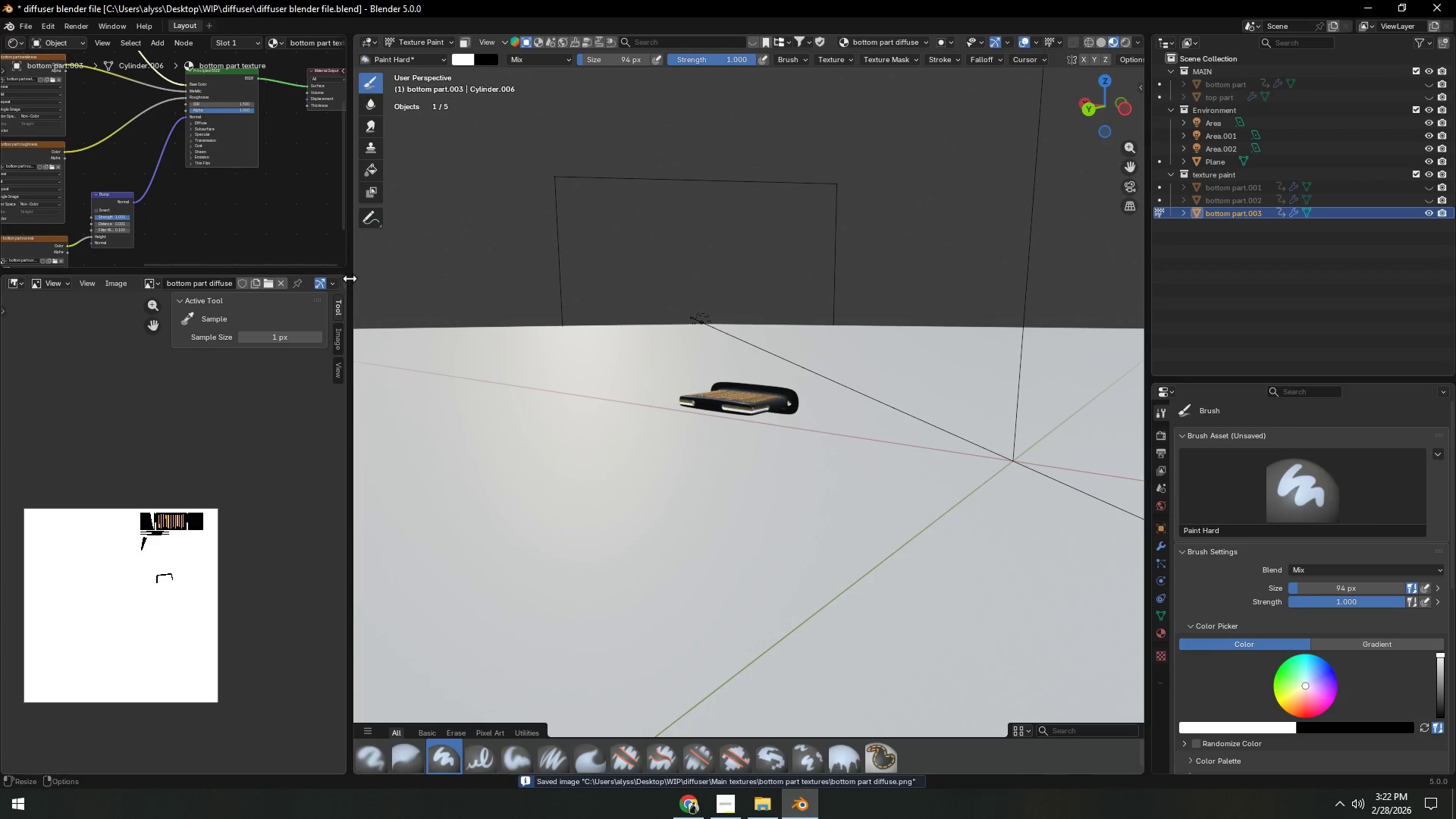 
scroll: coordinate [247, 469], scroll_direction: down, amount: 3.0
 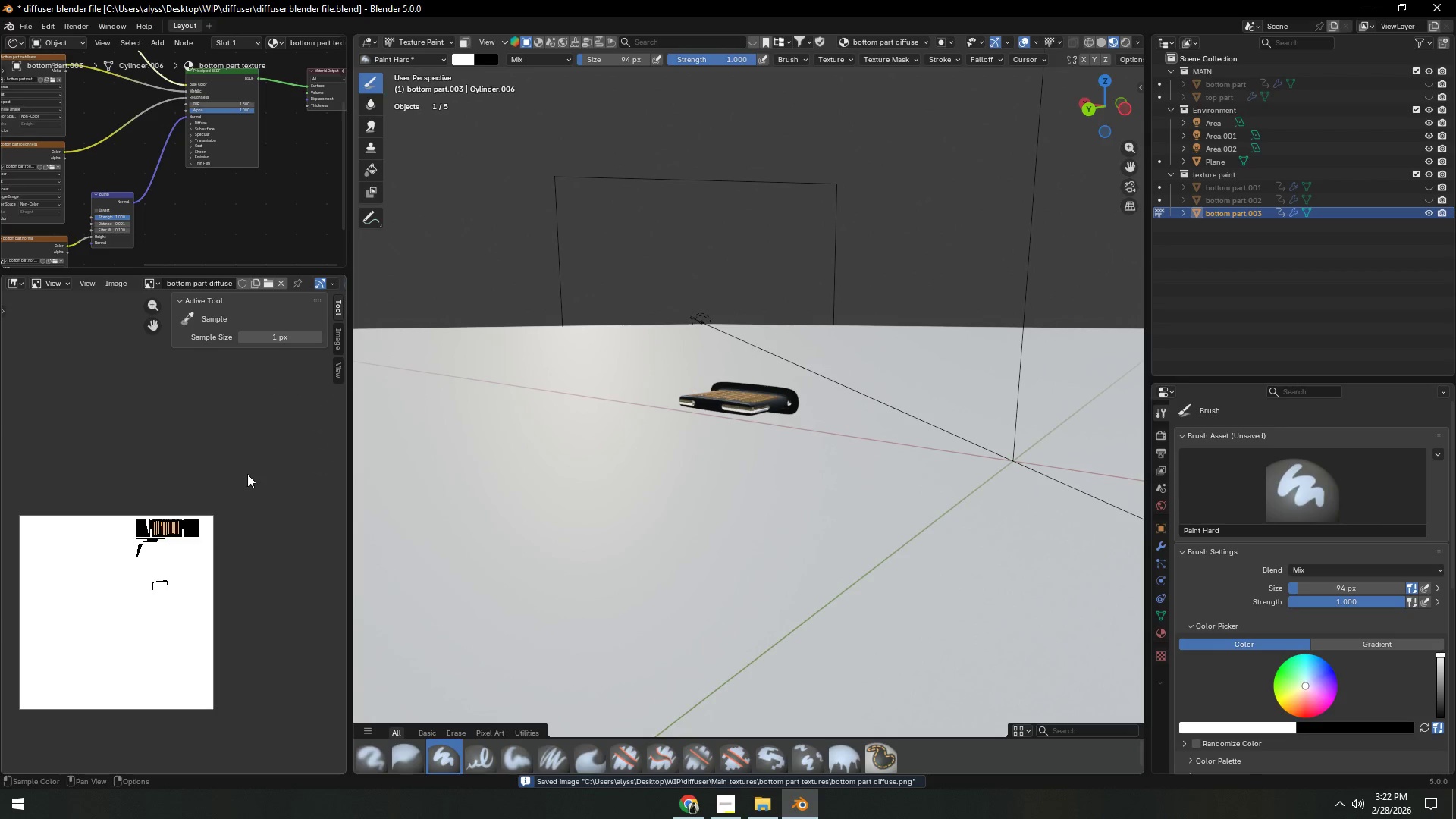 
left_click_drag(start_coordinate=[352, 277], to_coordinate=[544, 278])
 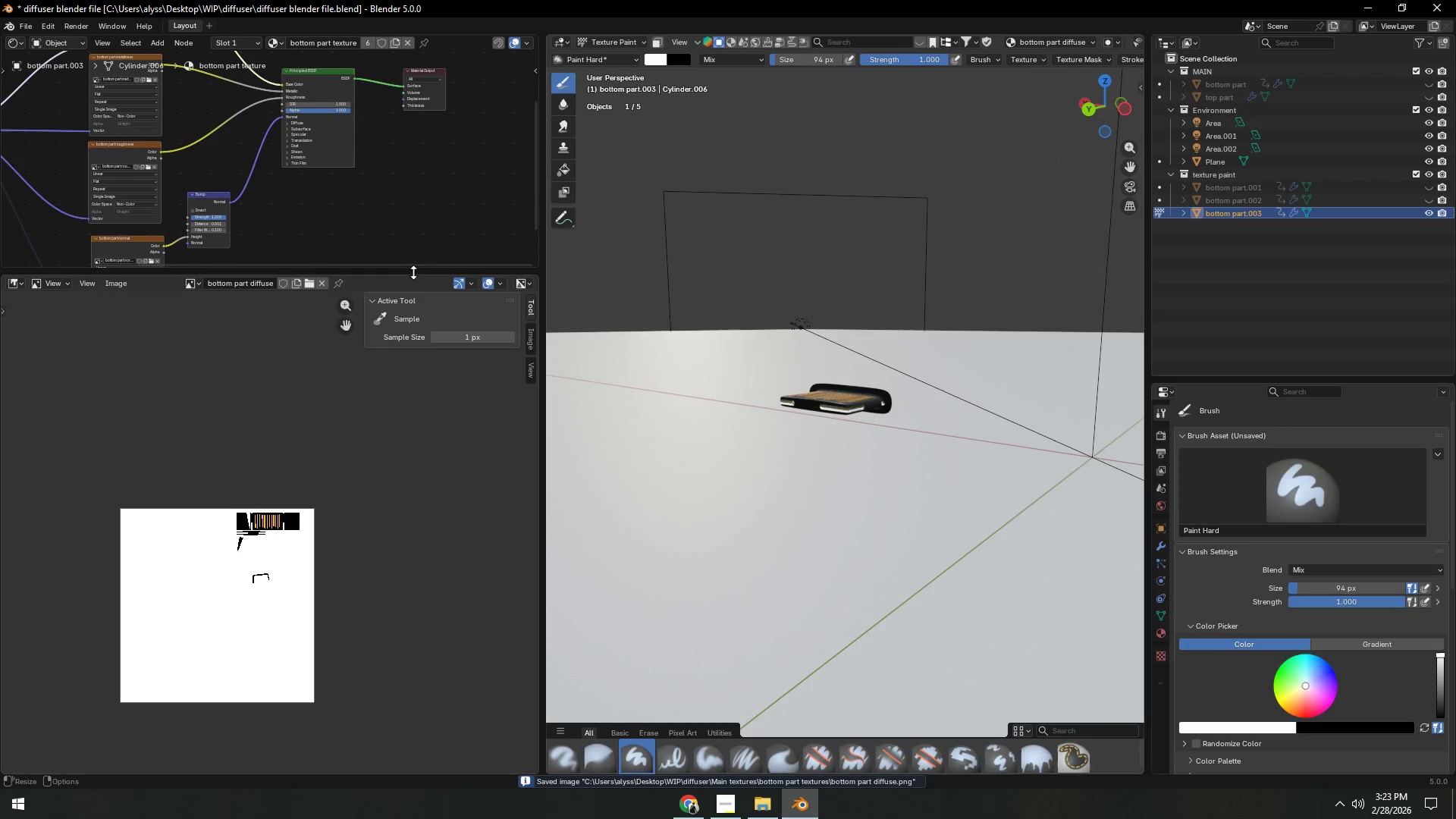 
left_click_drag(start_coordinate=[413, 272], to_coordinate=[413, 456])
 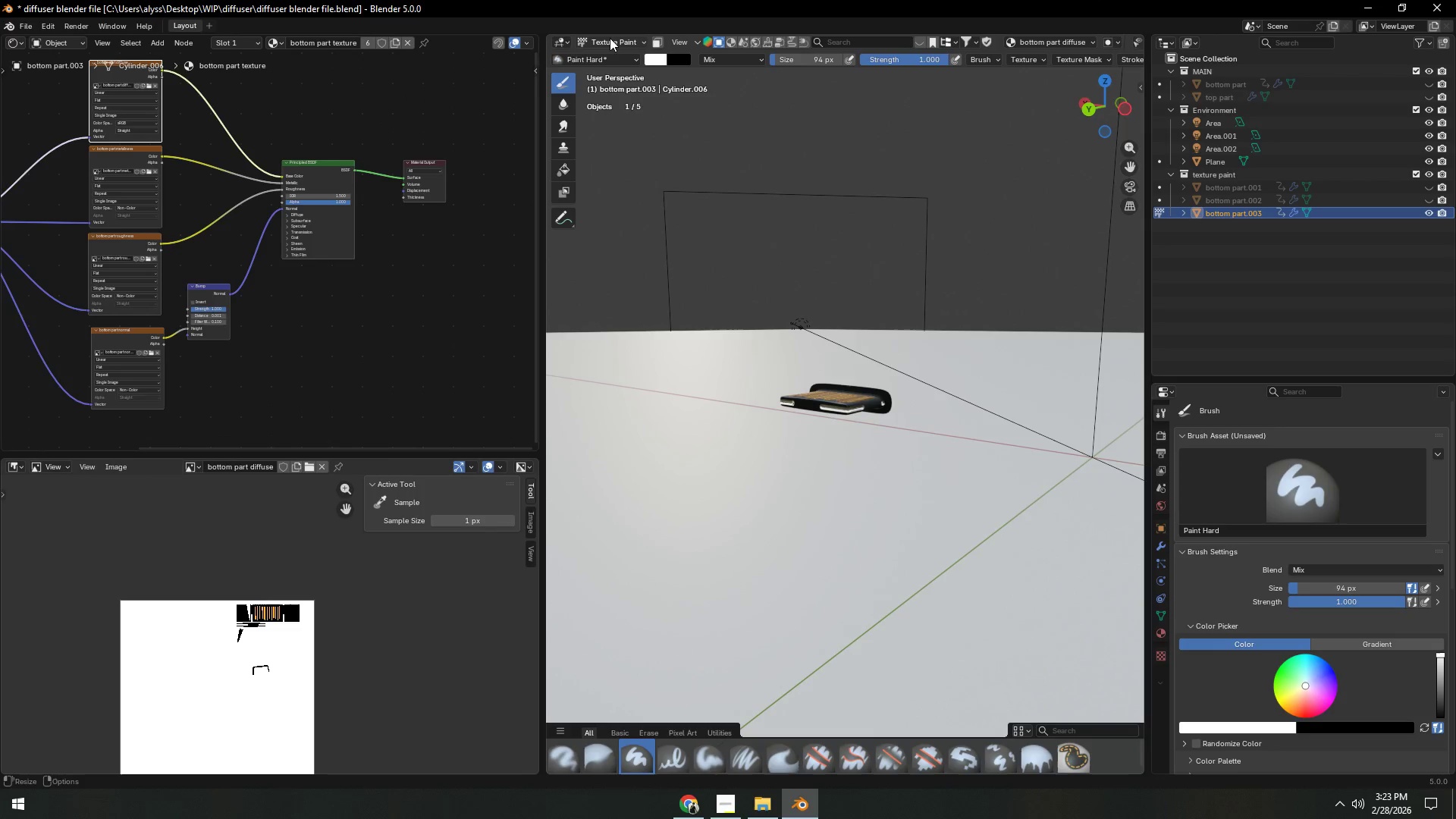 
double_click([612, 49])
 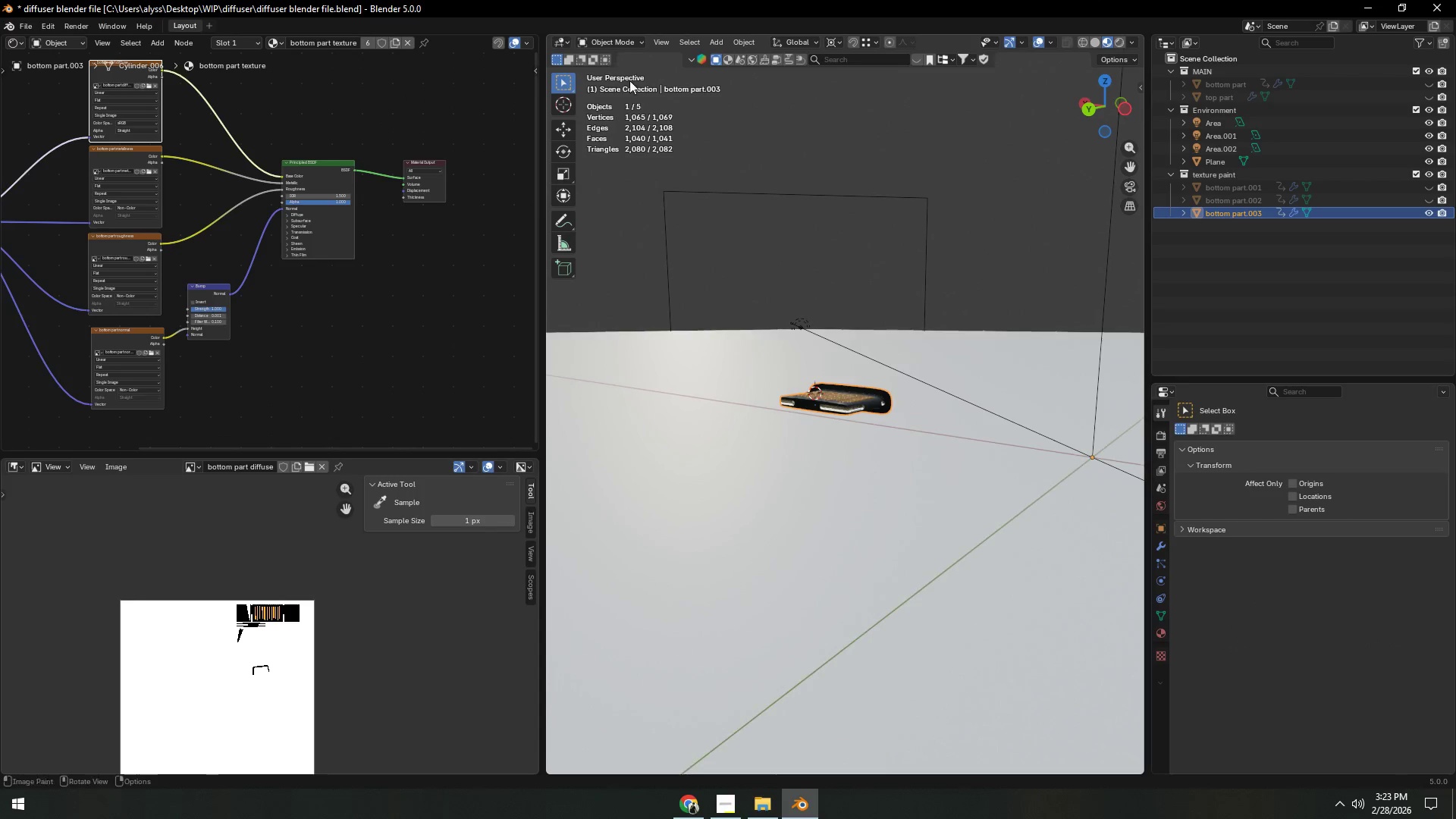 
key(Control+ControlLeft)
 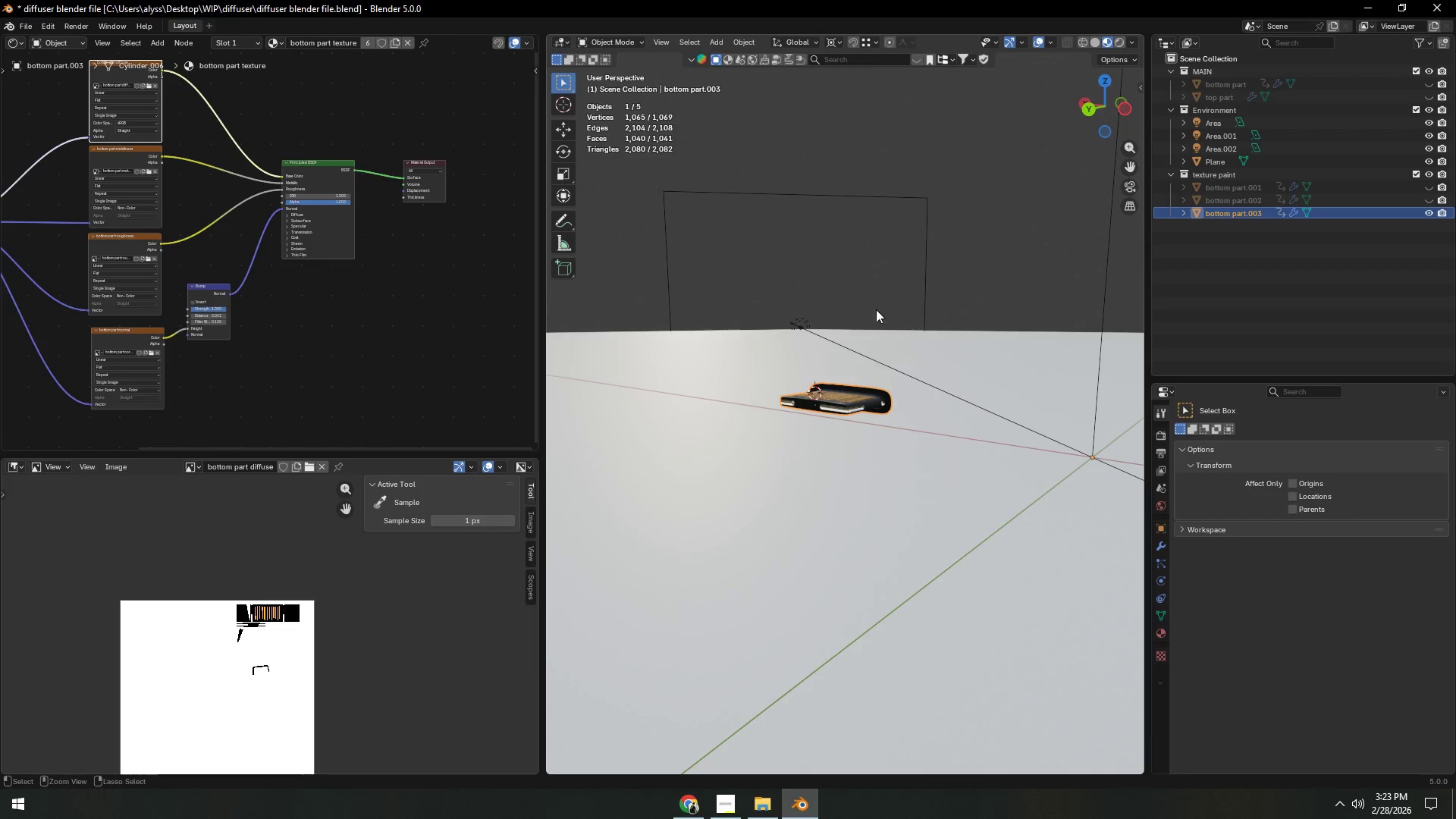 
key(Control+S)
 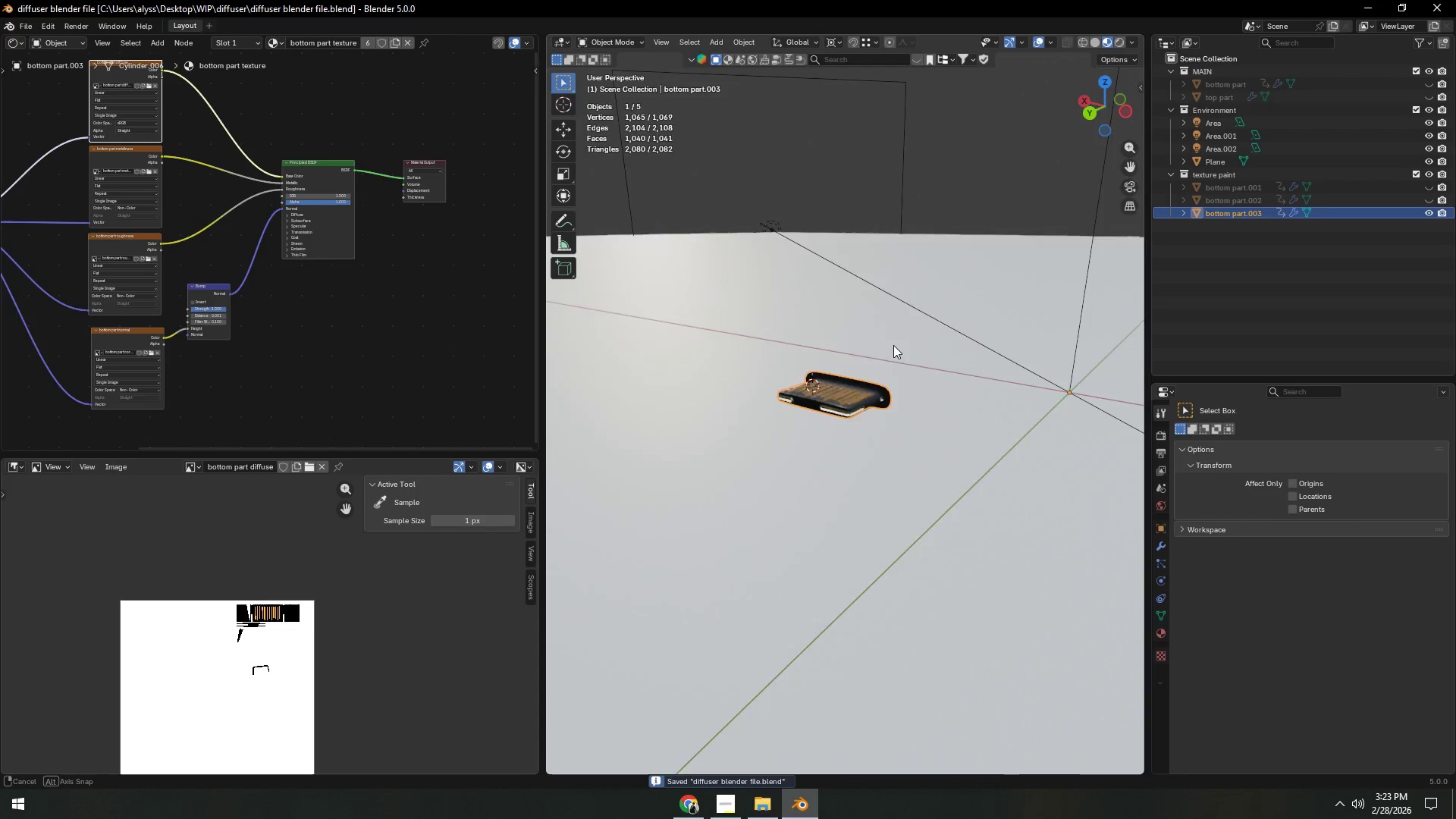 
scroll: coordinate [896, 363], scroll_direction: up, amount: 3.0
 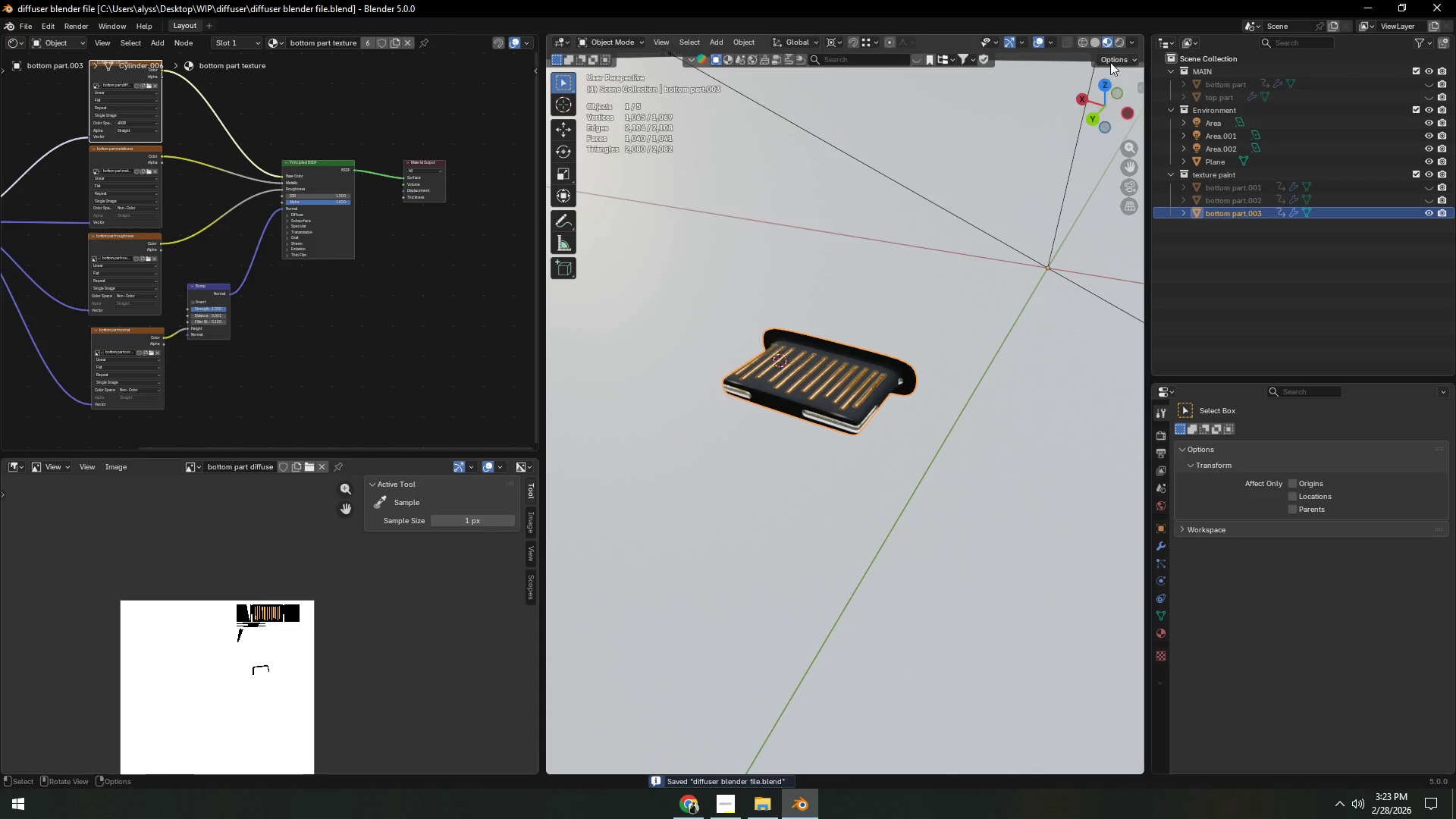 
left_click([1120, 44])
 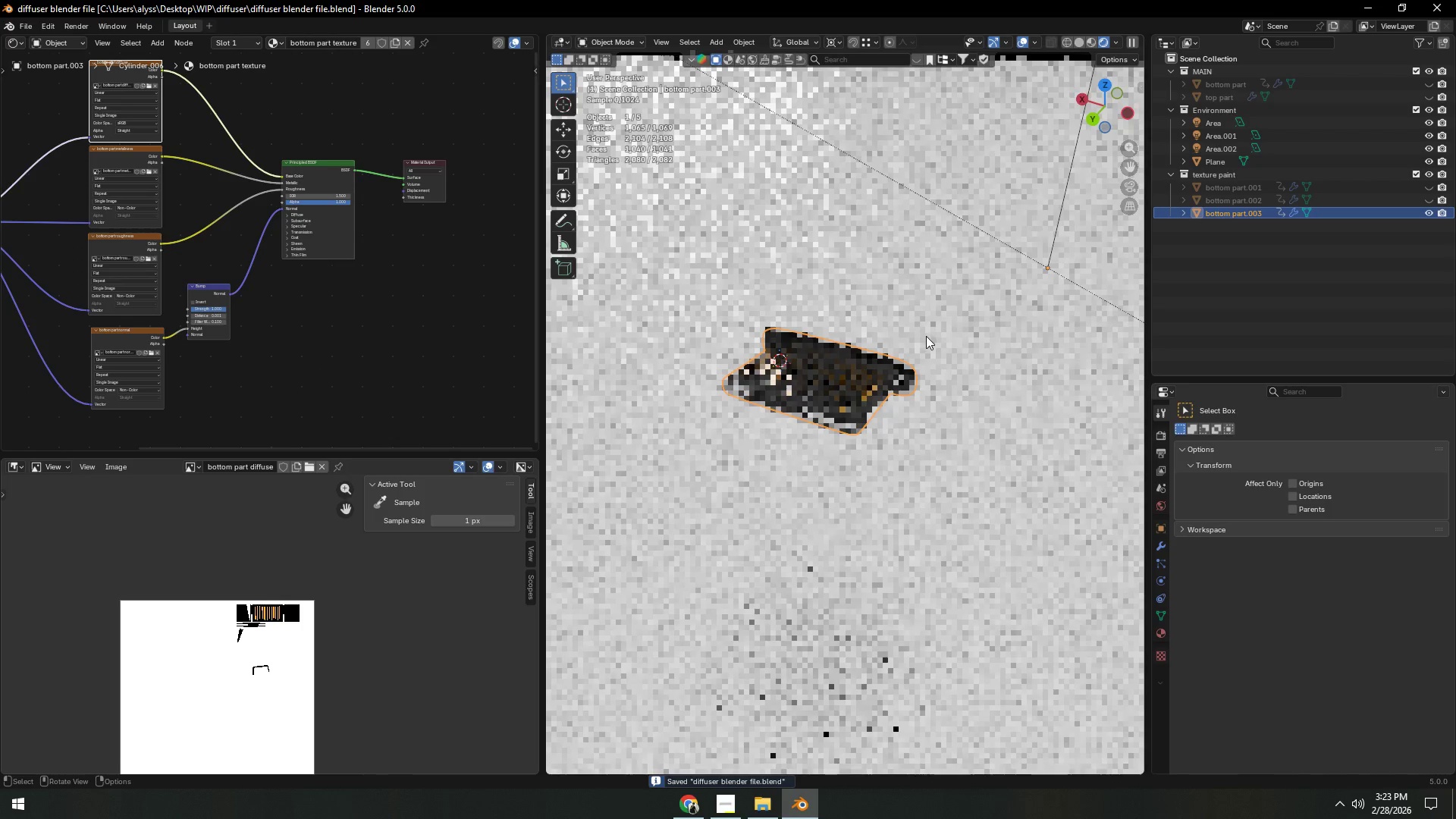 
left_click([935, 326])
 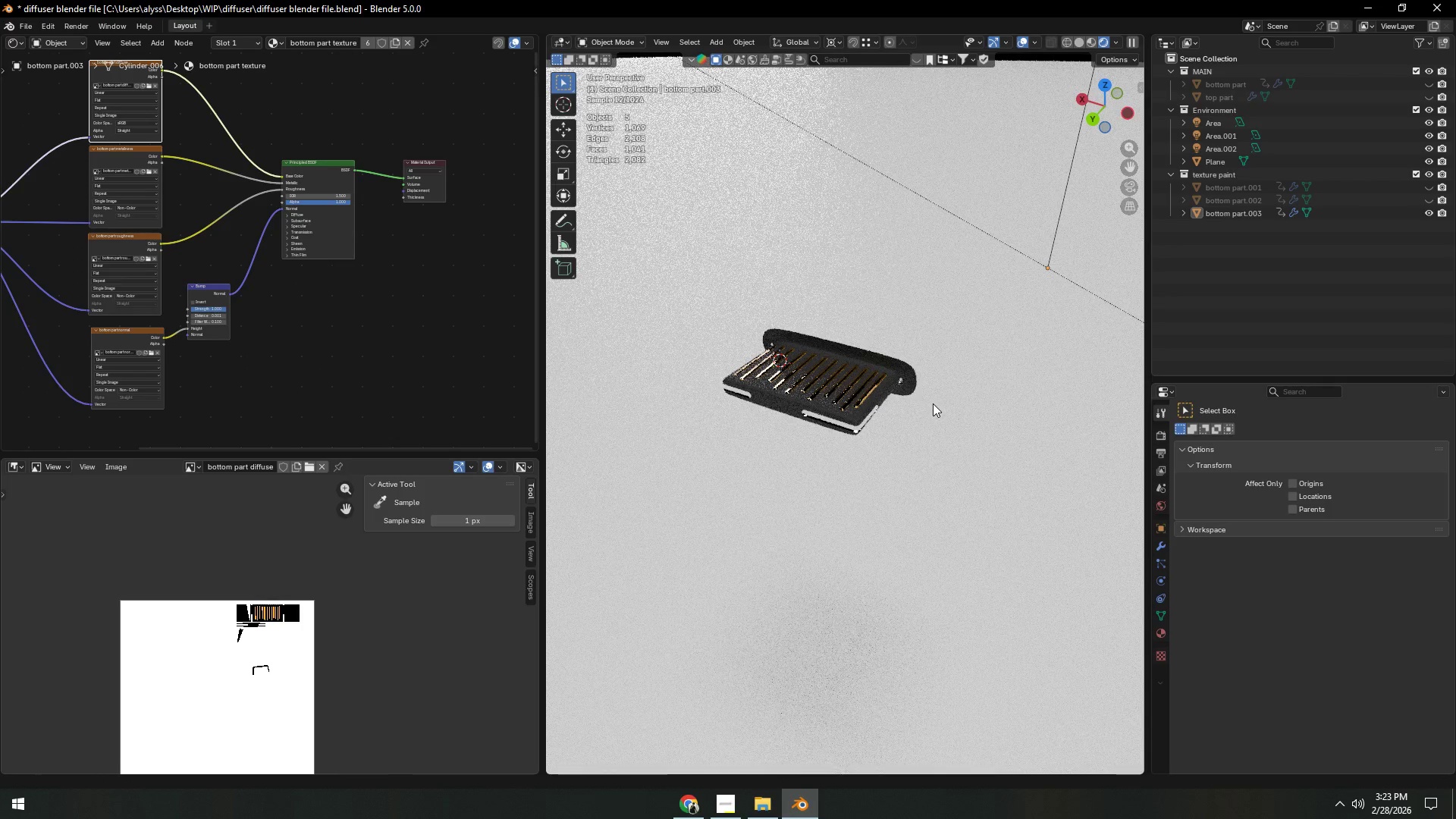 
scroll: coordinate [933, 401], scroll_direction: down, amount: 6.0
 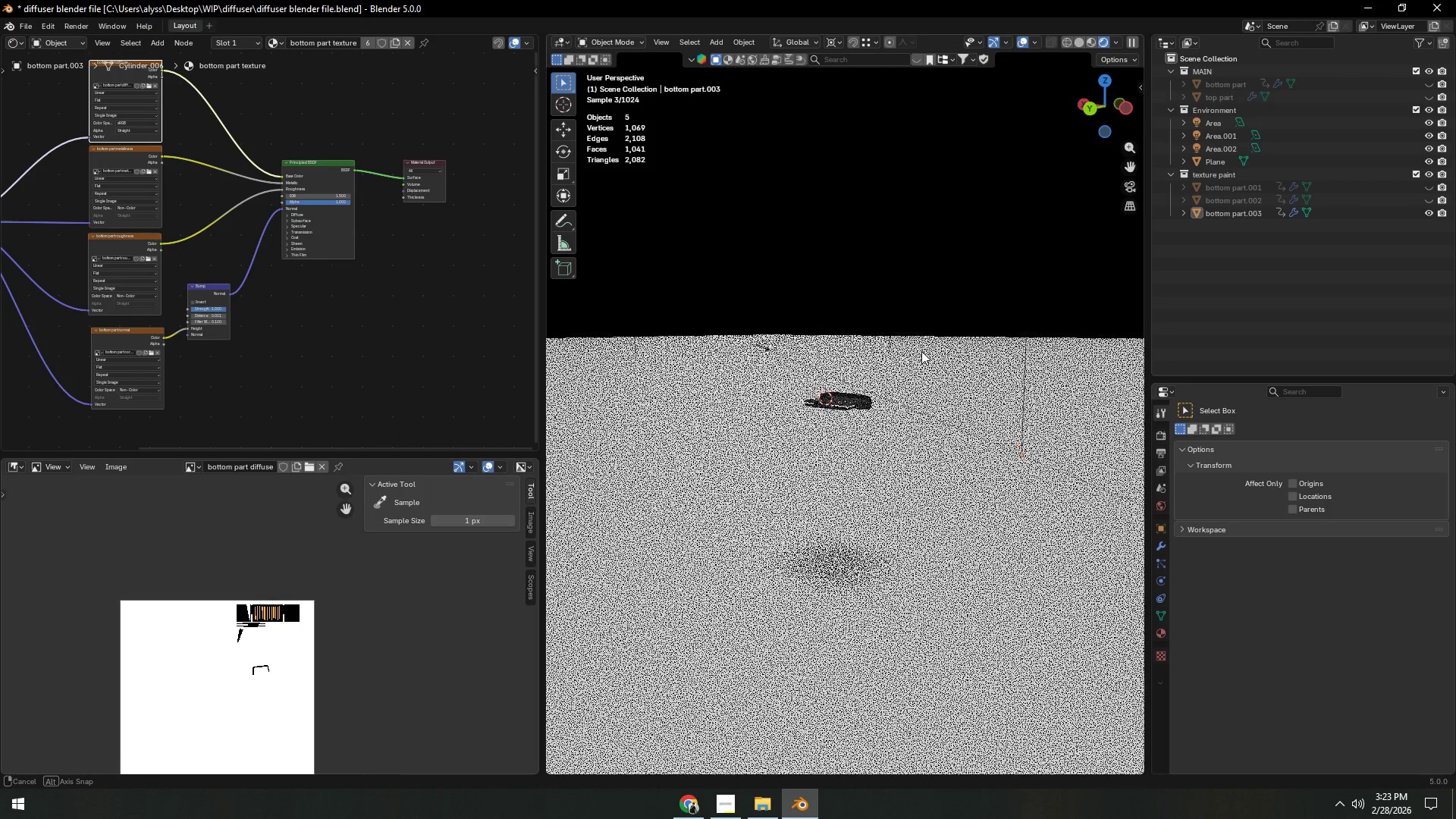 
wait(8.93)
 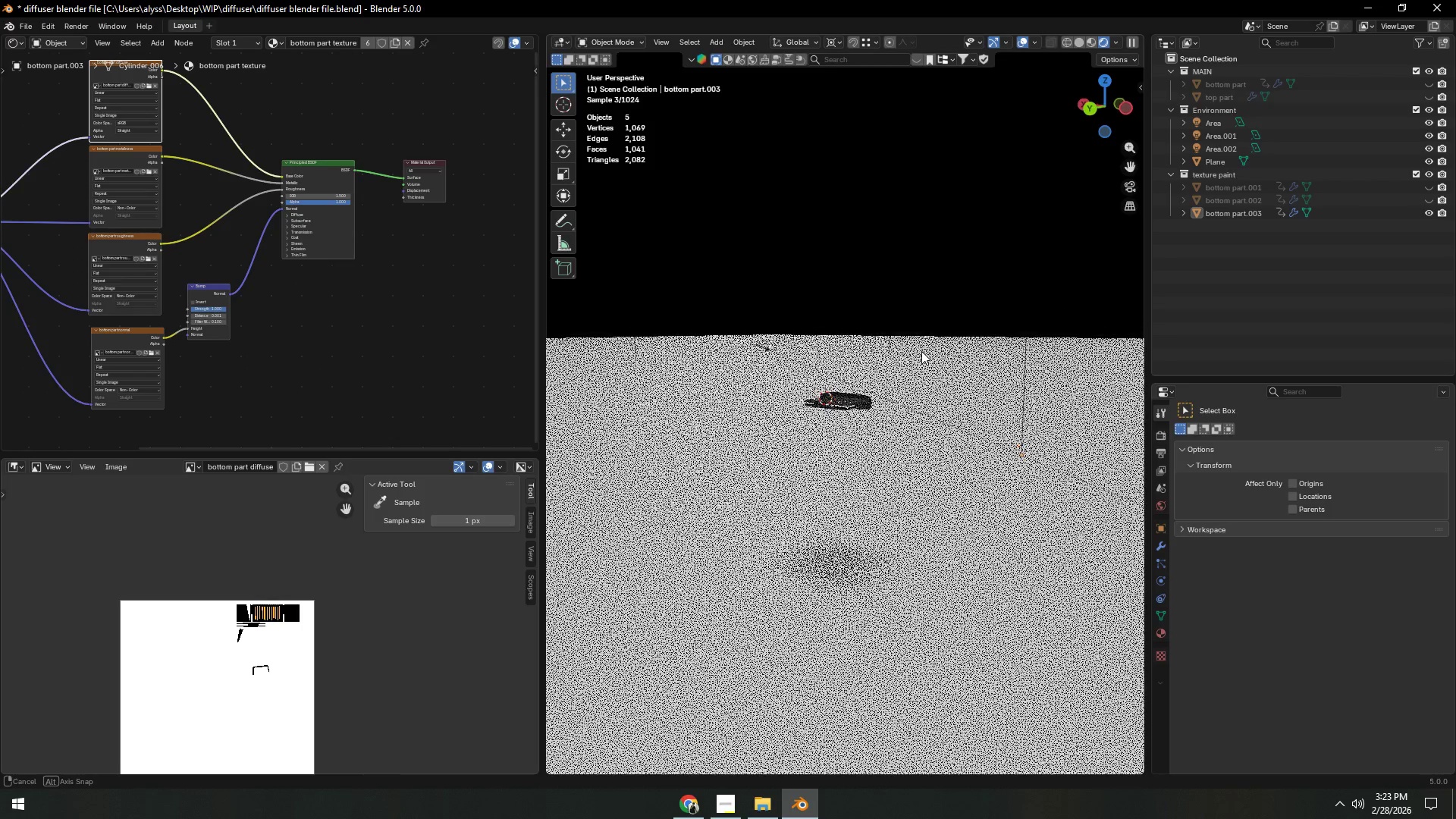 
left_click([1077, 42])
 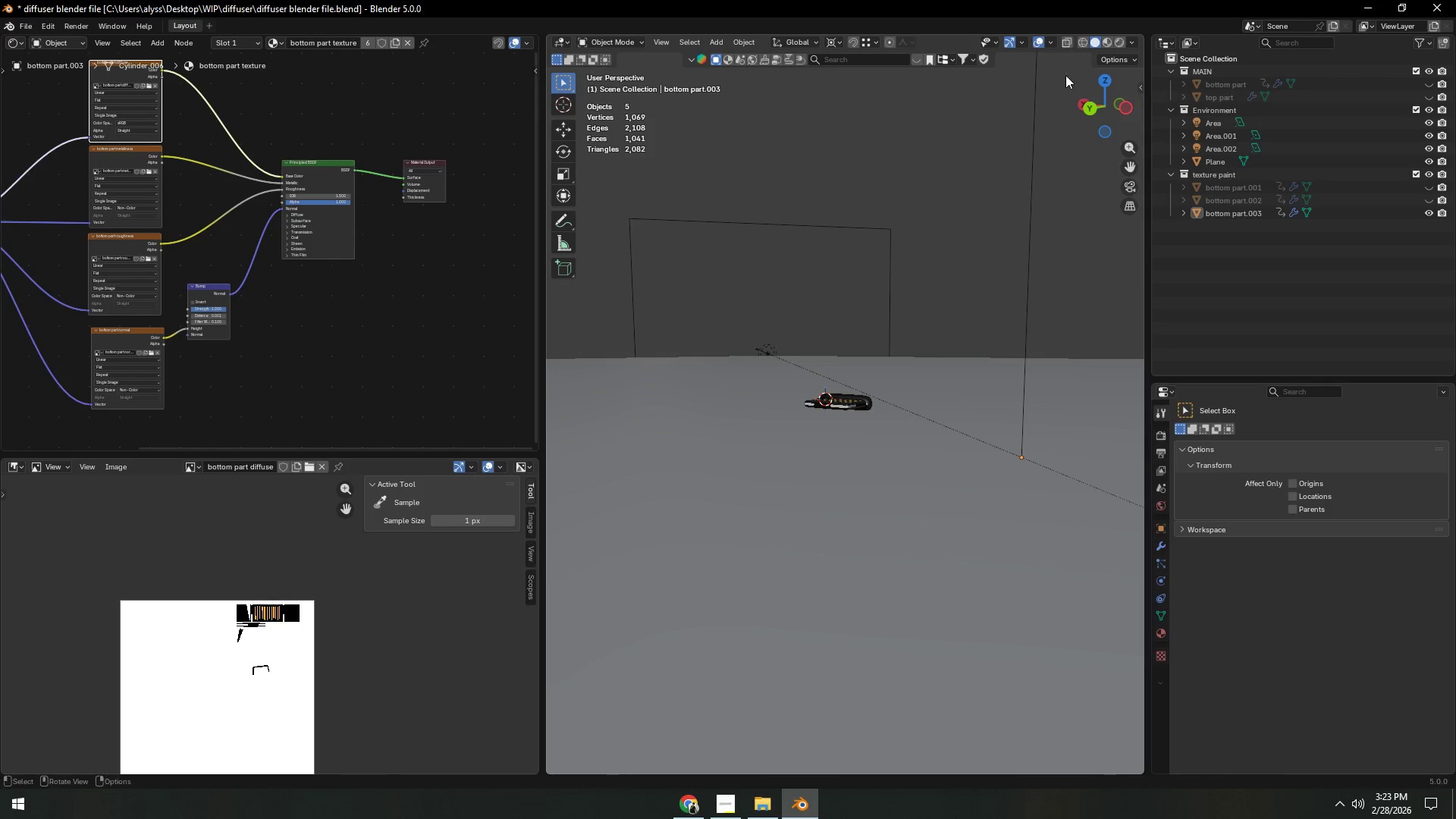 
key(Control+ControlLeft)
 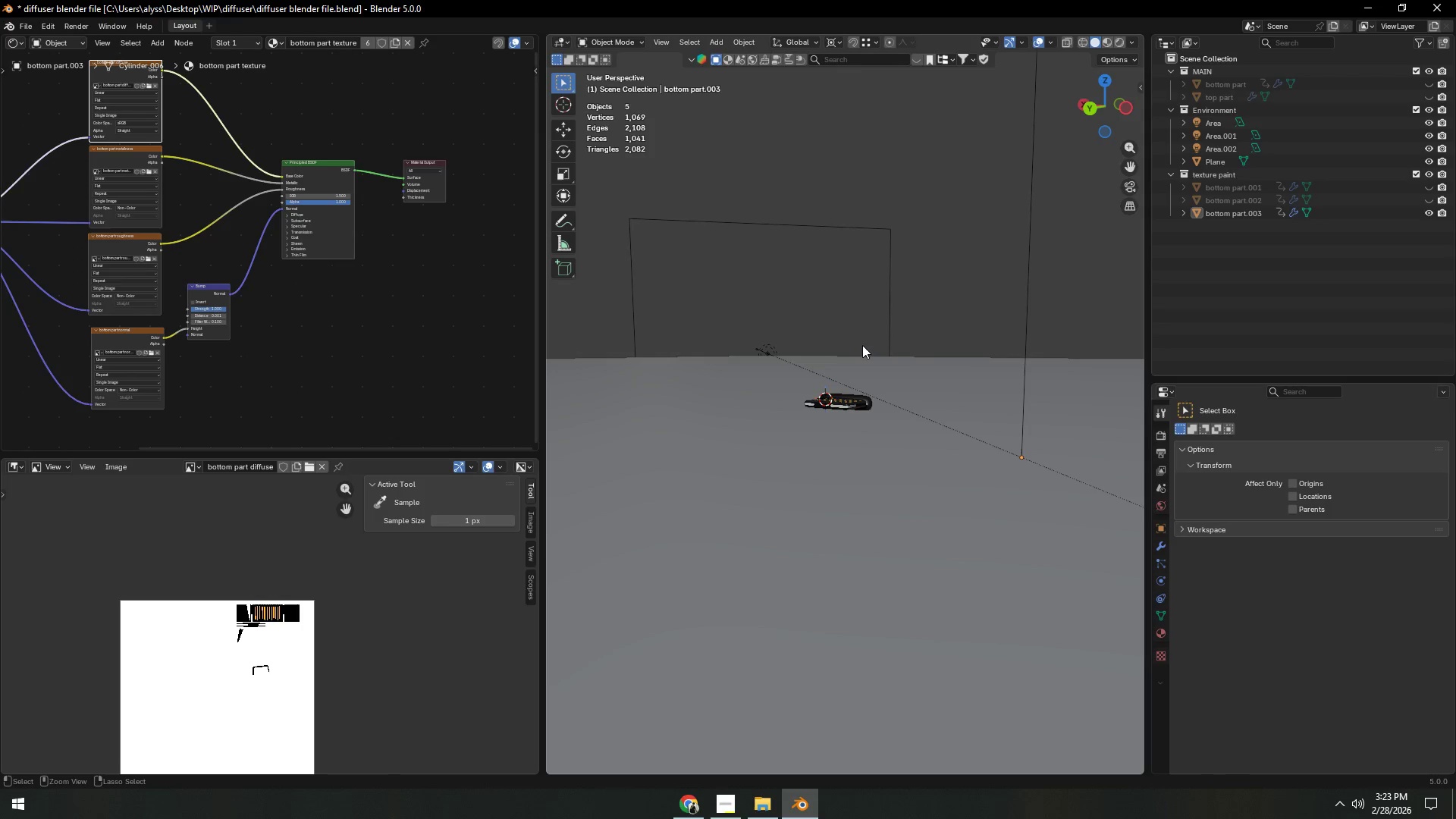 
key(Control+S)
 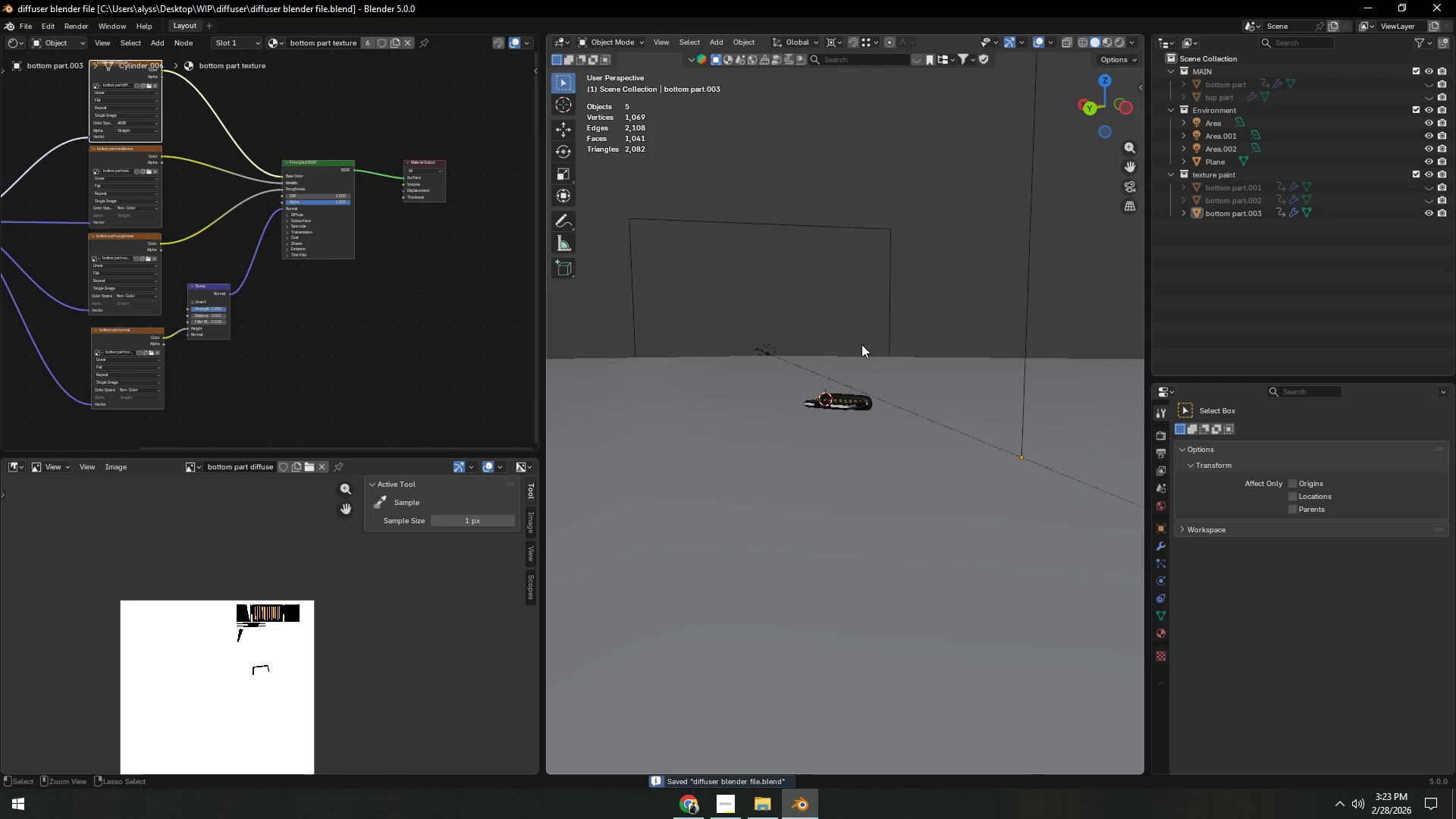 
scroll: coordinate [877, 400], scroll_direction: up, amount: 3.0
 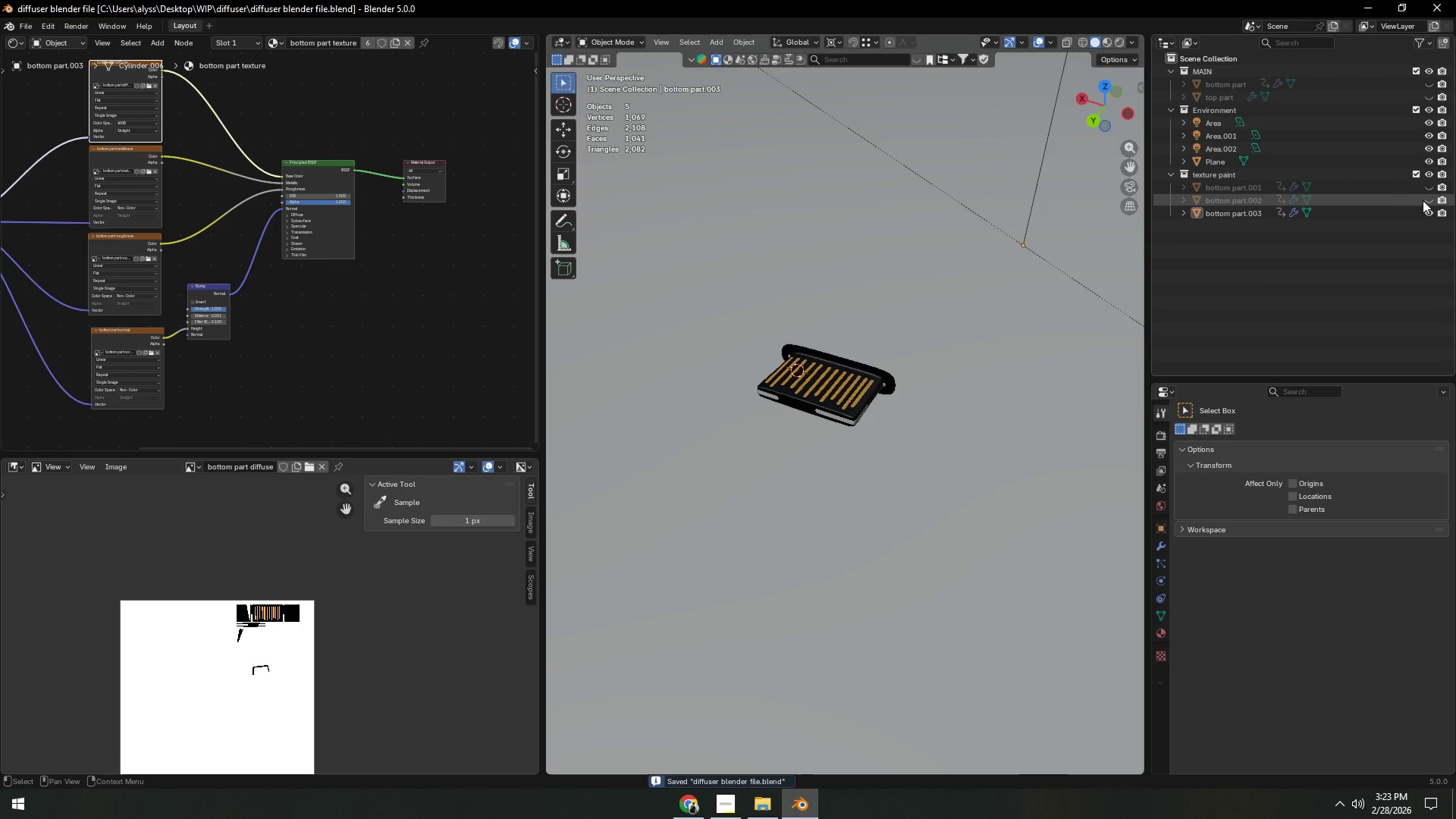 
left_click([1426, 198])
 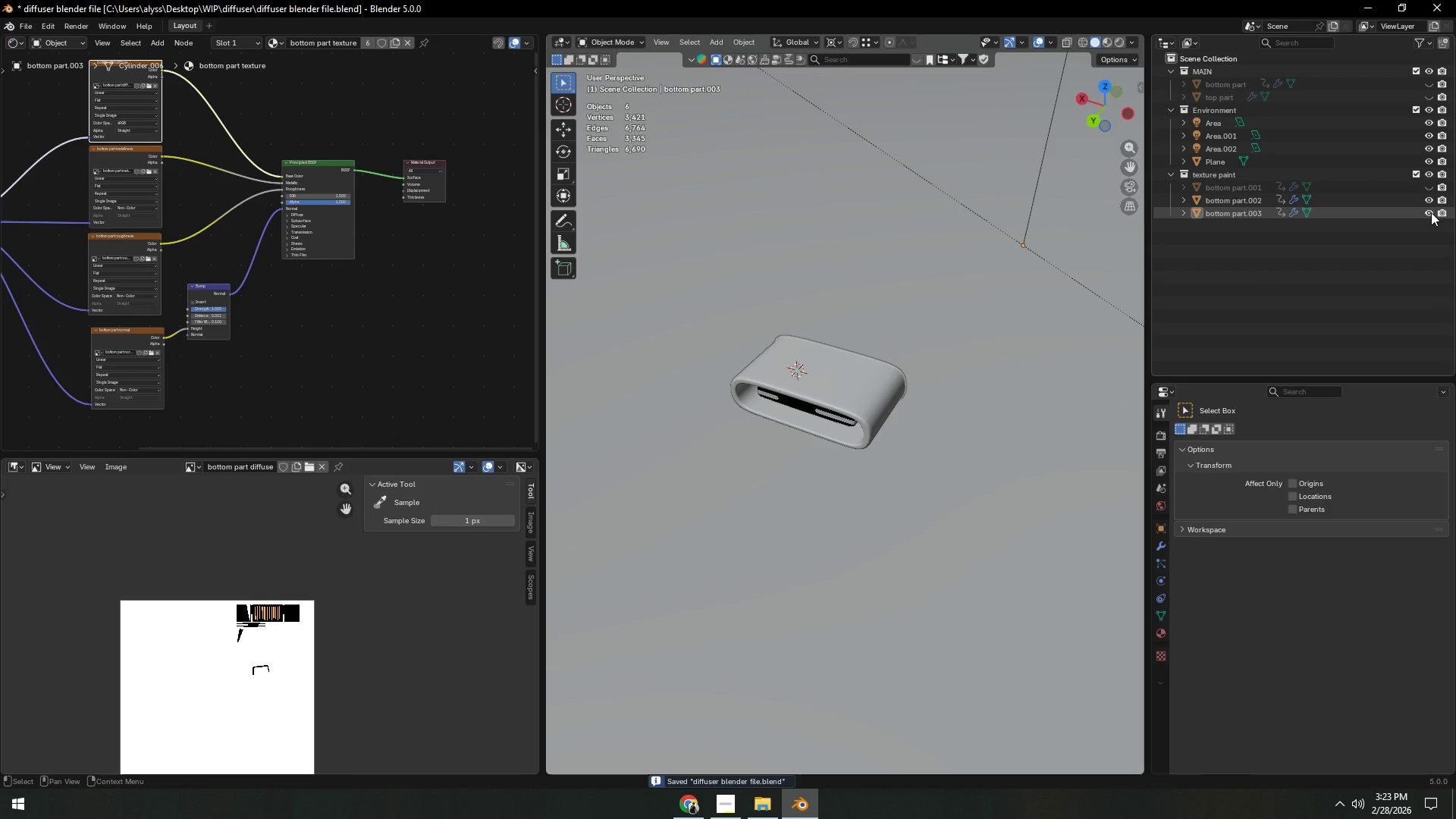 
left_click([1431, 212])
 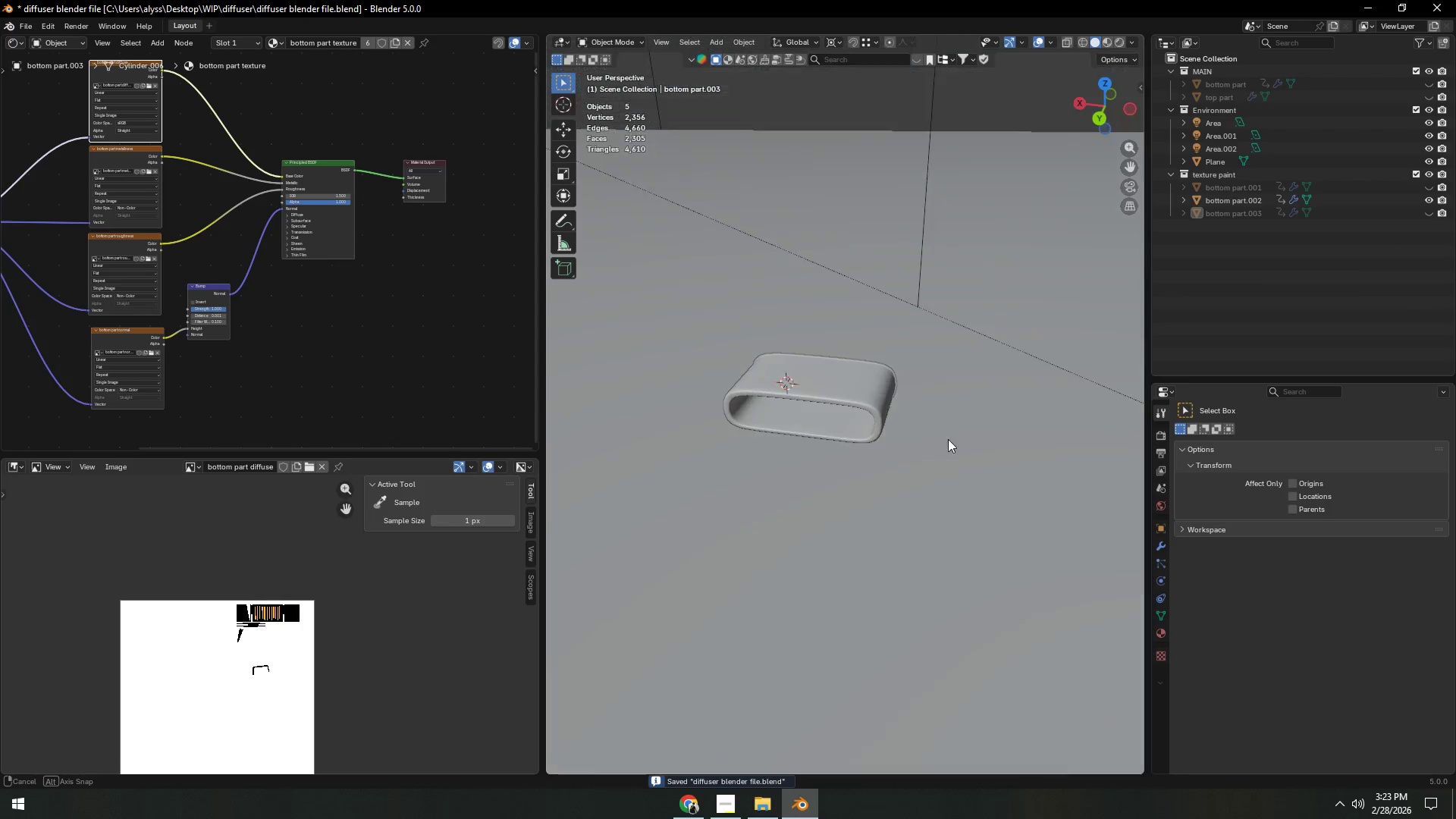 
left_click([862, 400])
 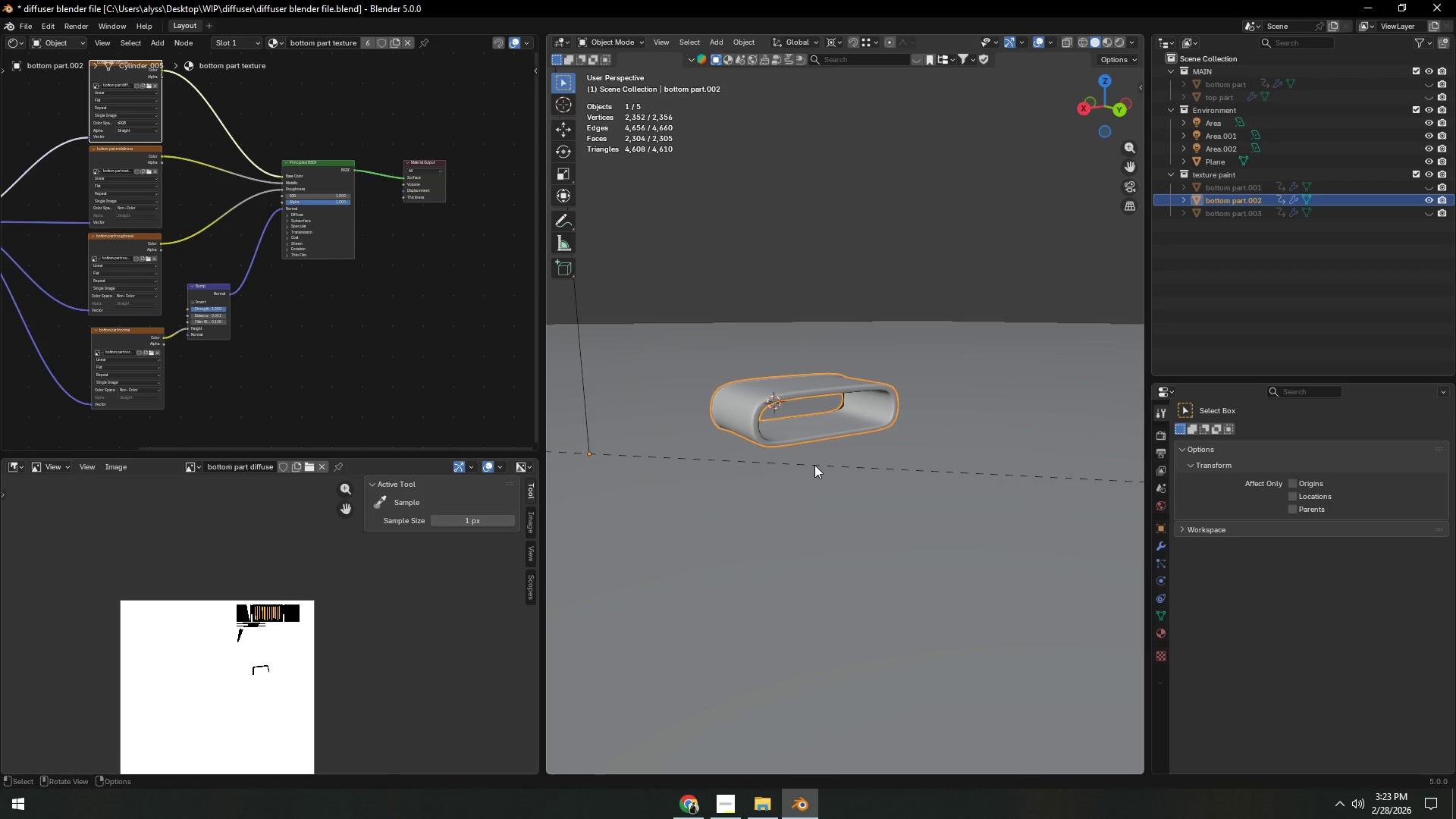 
wait(8.97)
 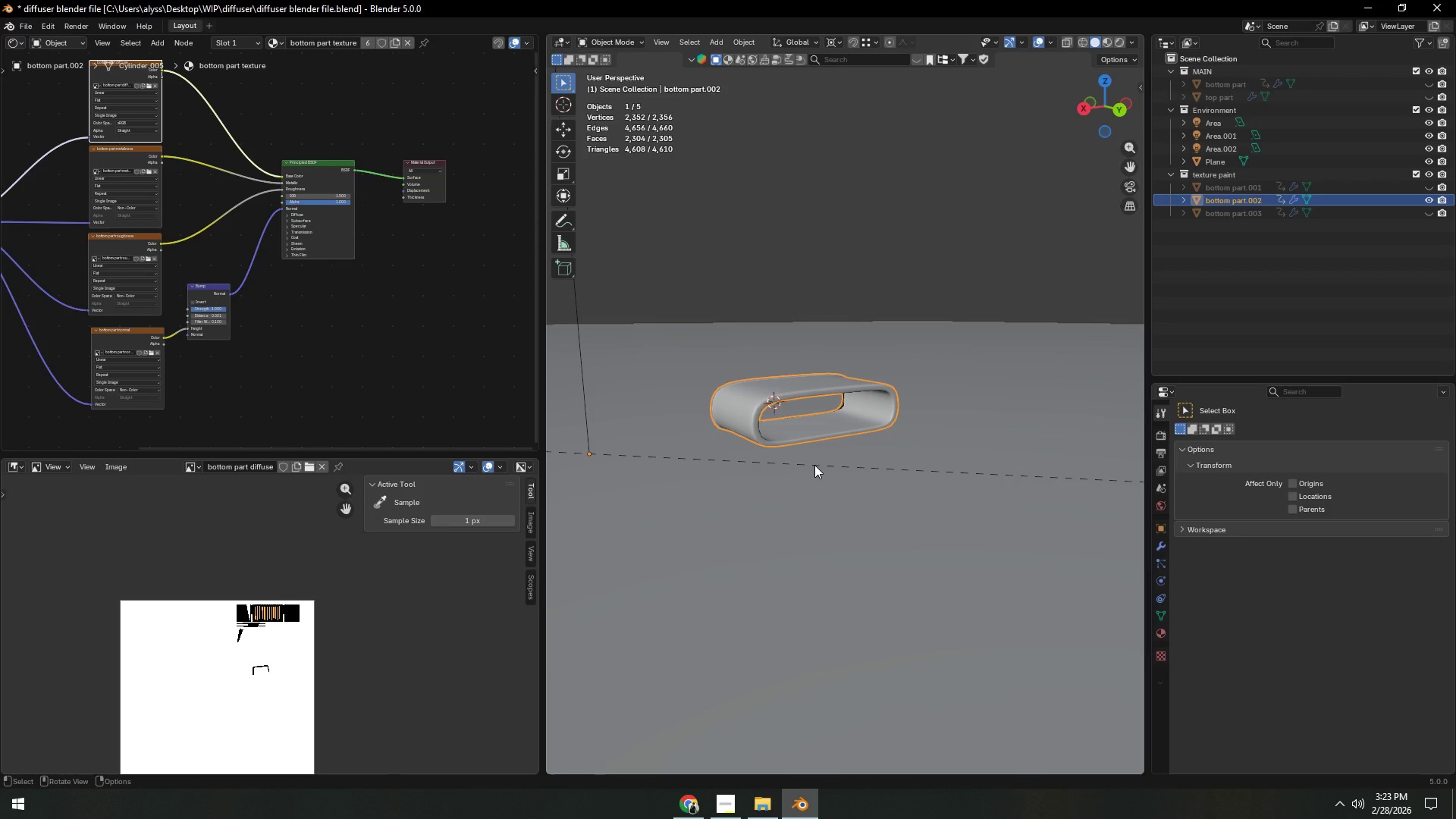 
scroll: coordinate [763, 484], scroll_direction: up, amount: 3.0
 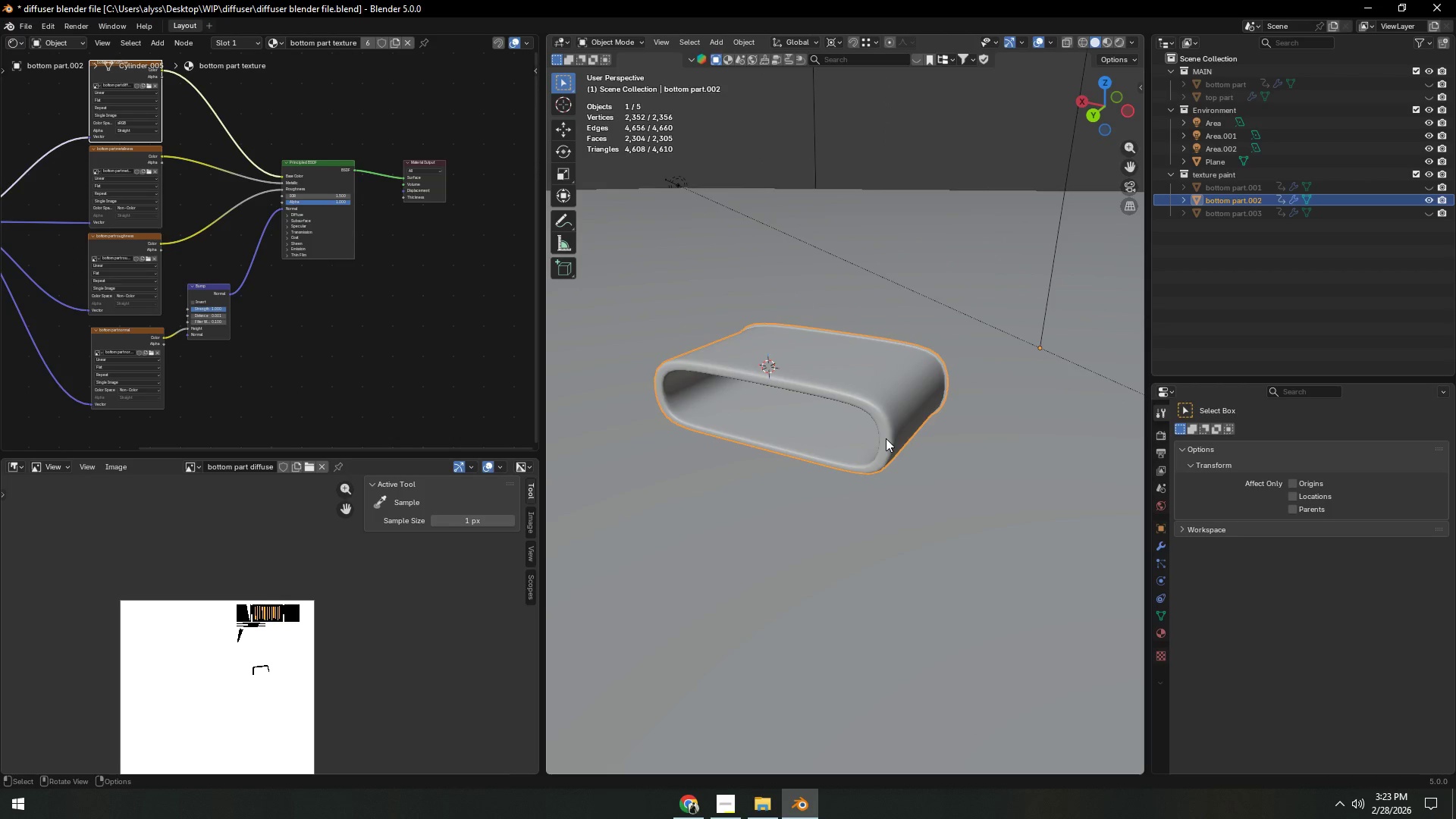 
left_click([117, 158])
 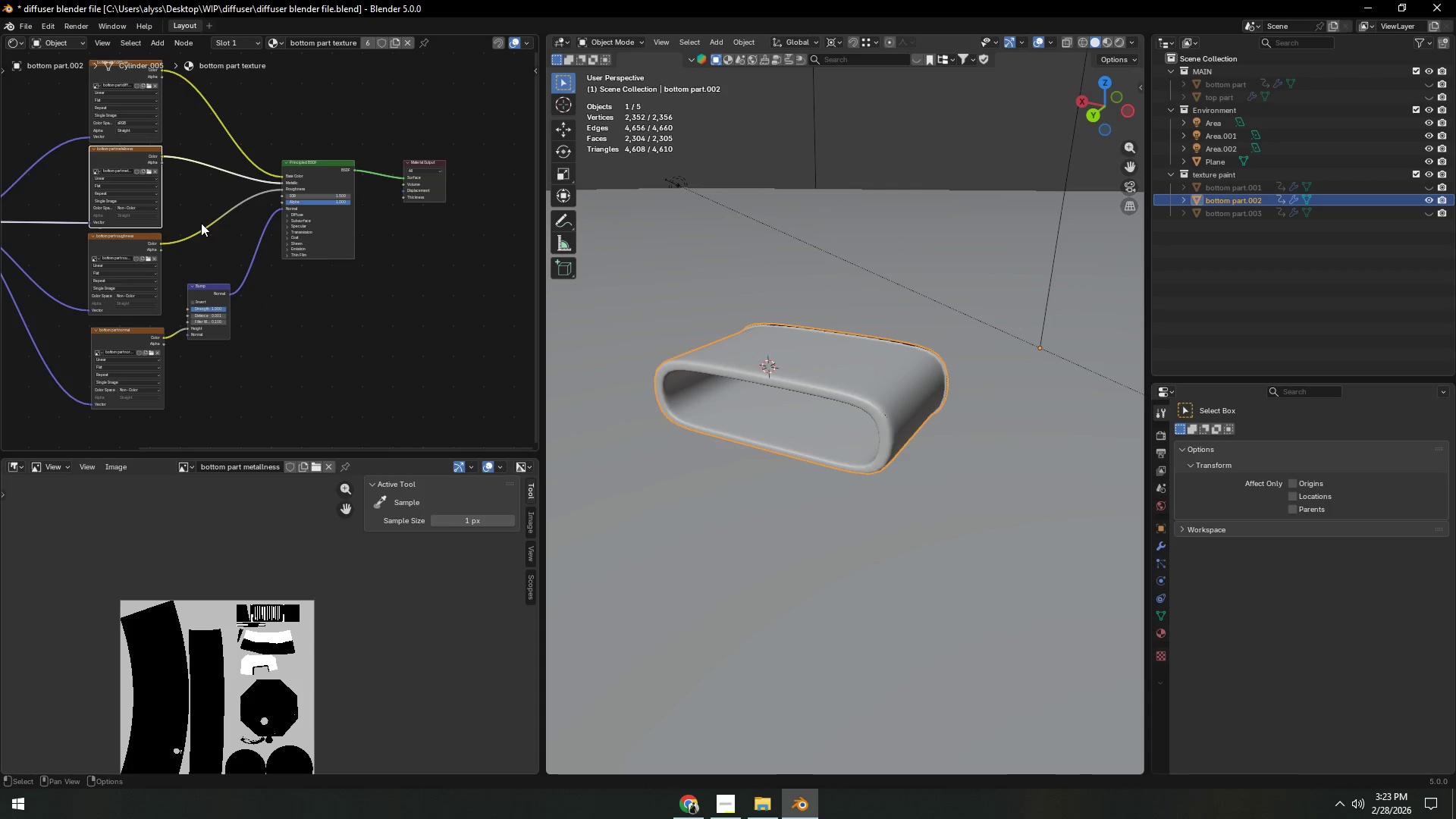 
scroll: coordinate [272, 320], scroll_direction: up, amount: 4.0
 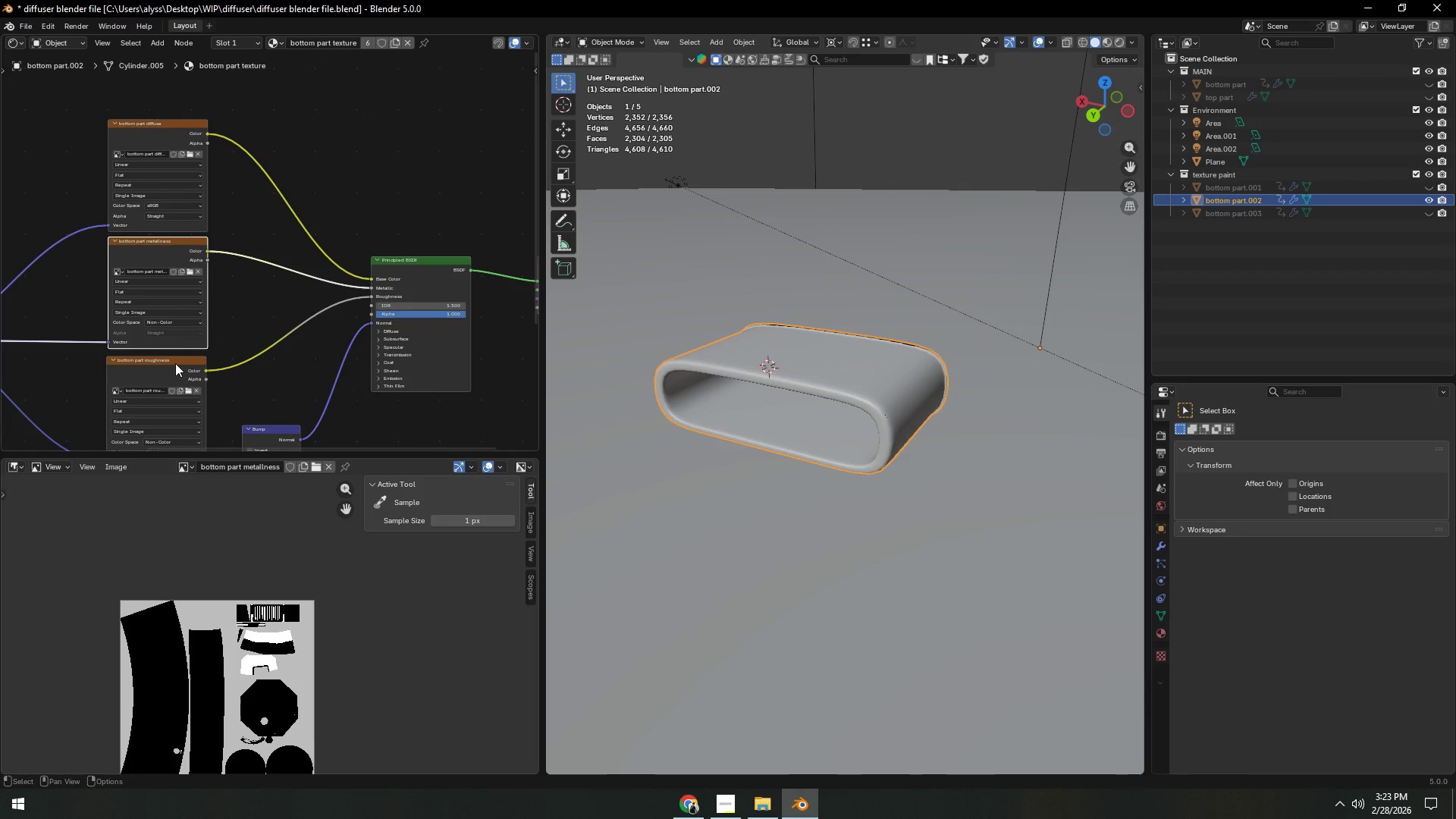 
left_click([168, 367])
 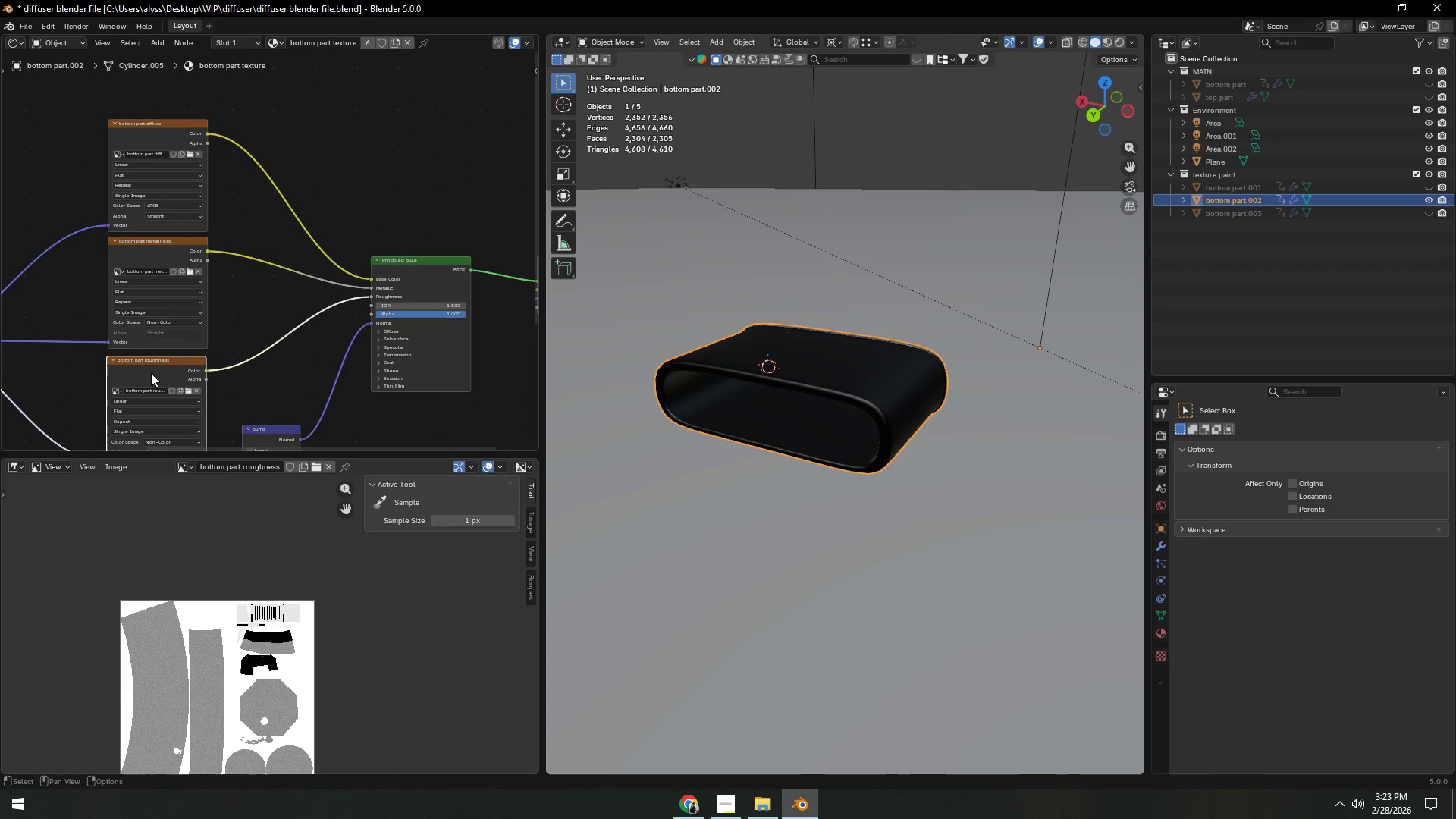 
wait(5.58)
 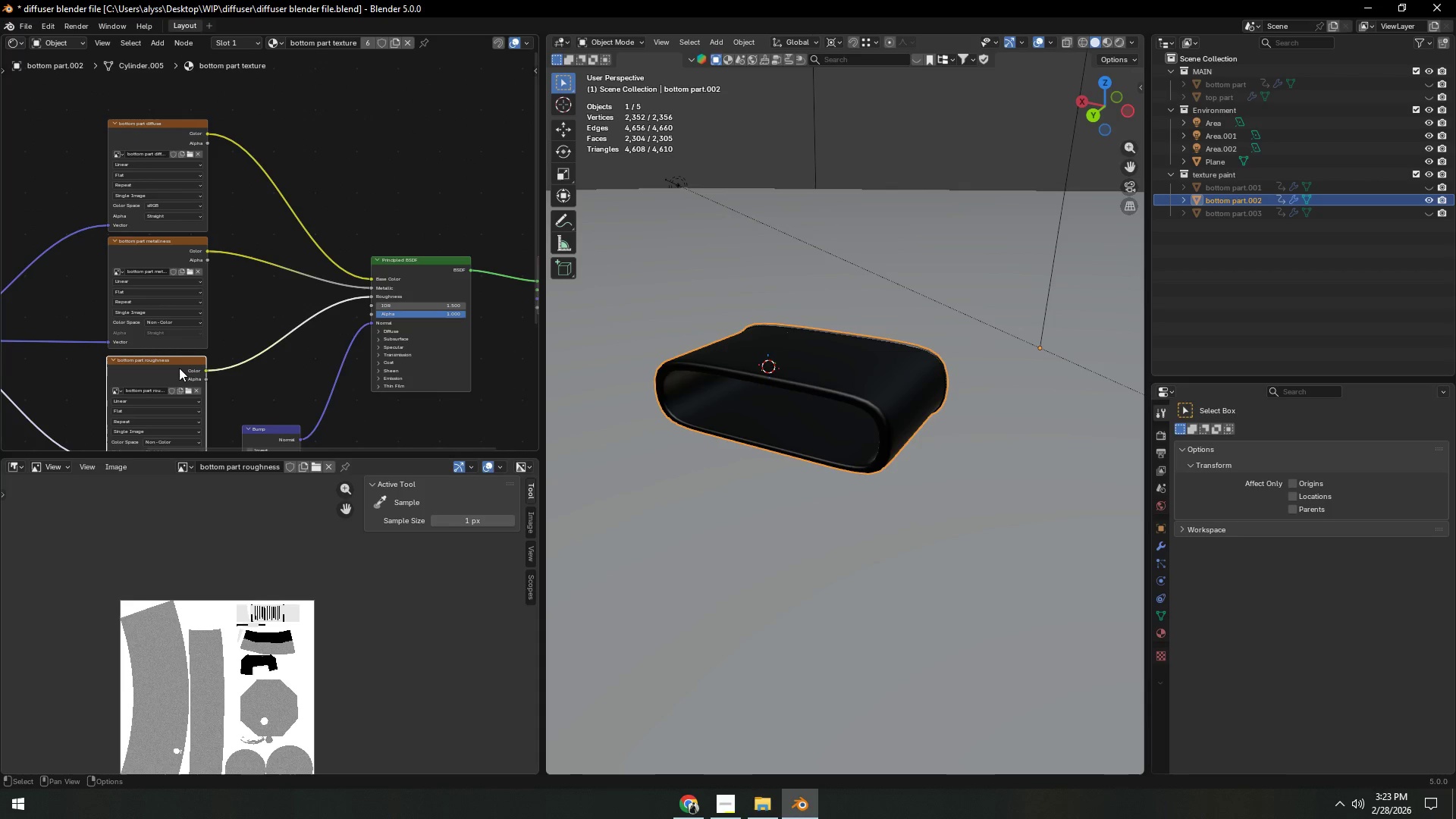 
double_click([629, 40])
 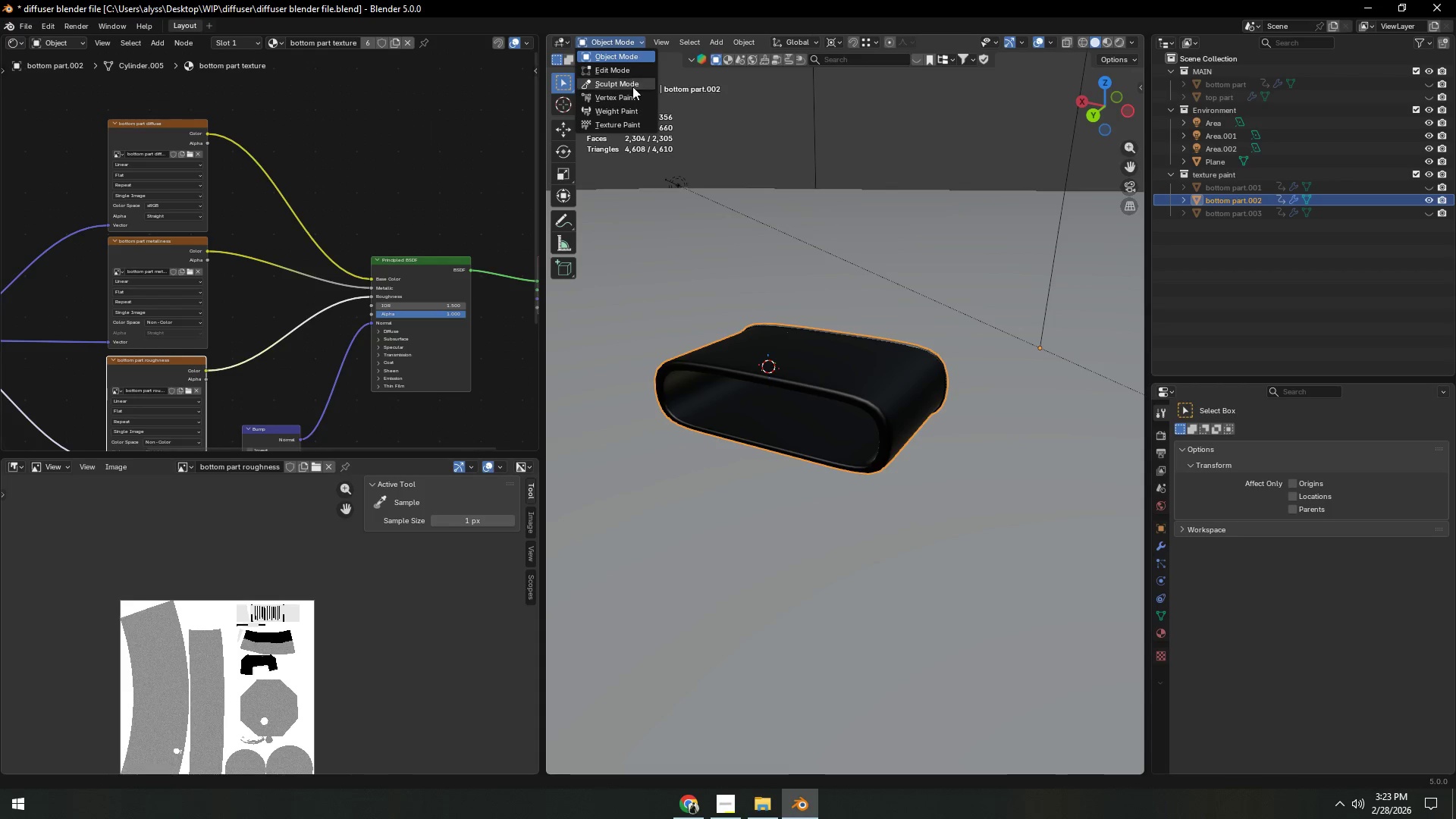 
left_click([622, 126])
 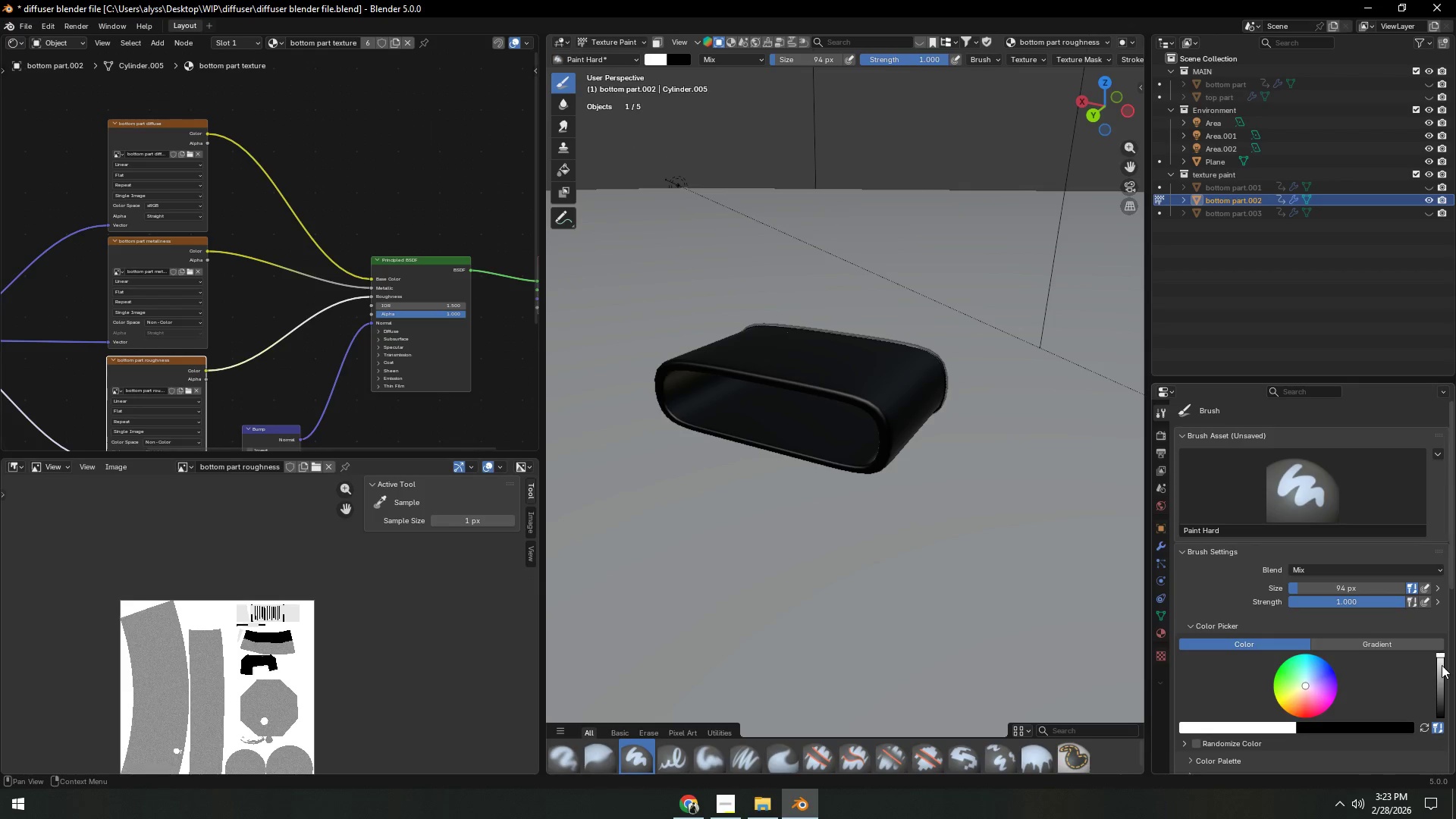 
left_click_drag(start_coordinate=[1437, 655], to_coordinate=[1439, 675])
 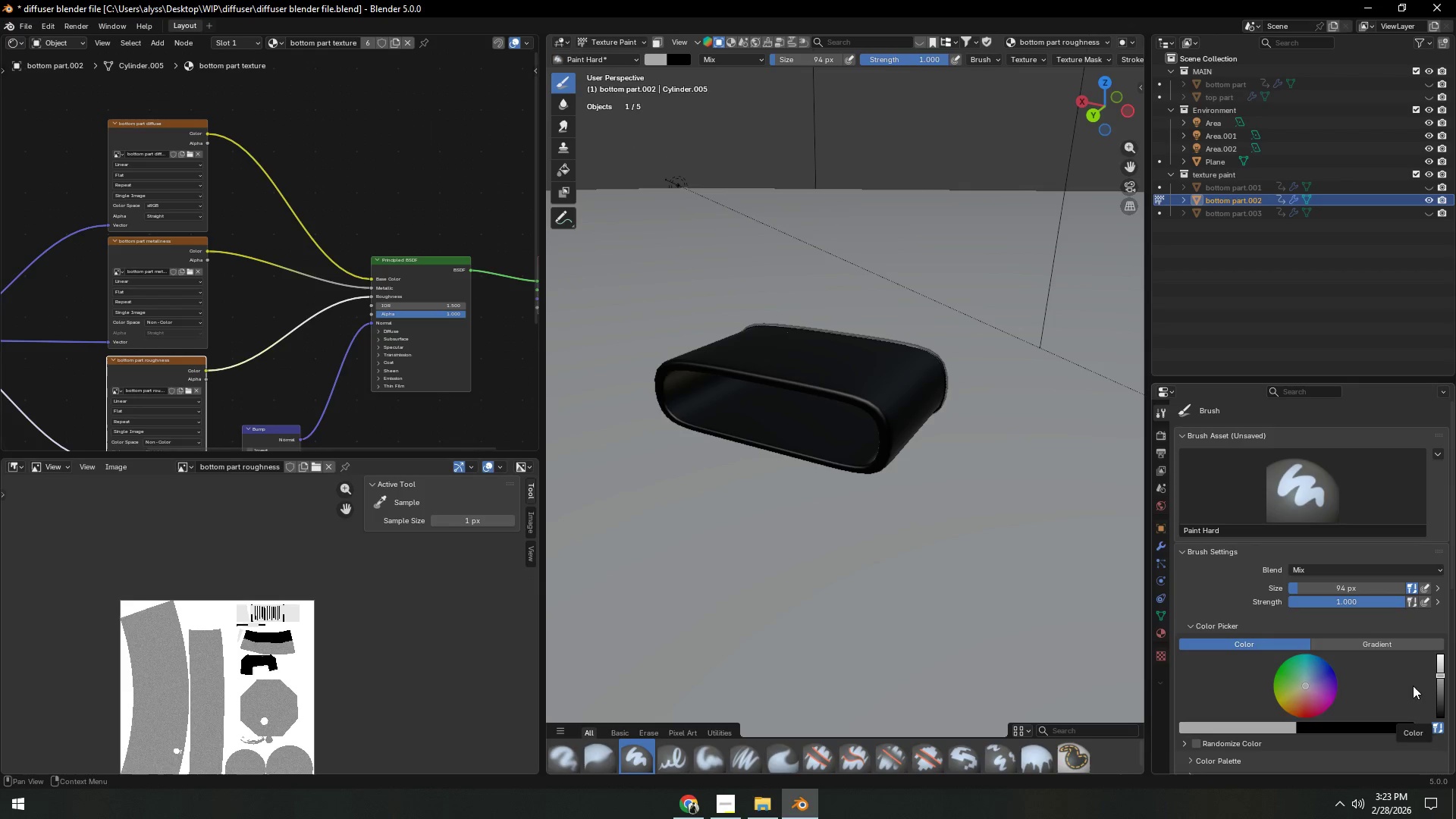 
left_click_drag(start_coordinate=[1438, 670], to_coordinate=[1441, 696])
 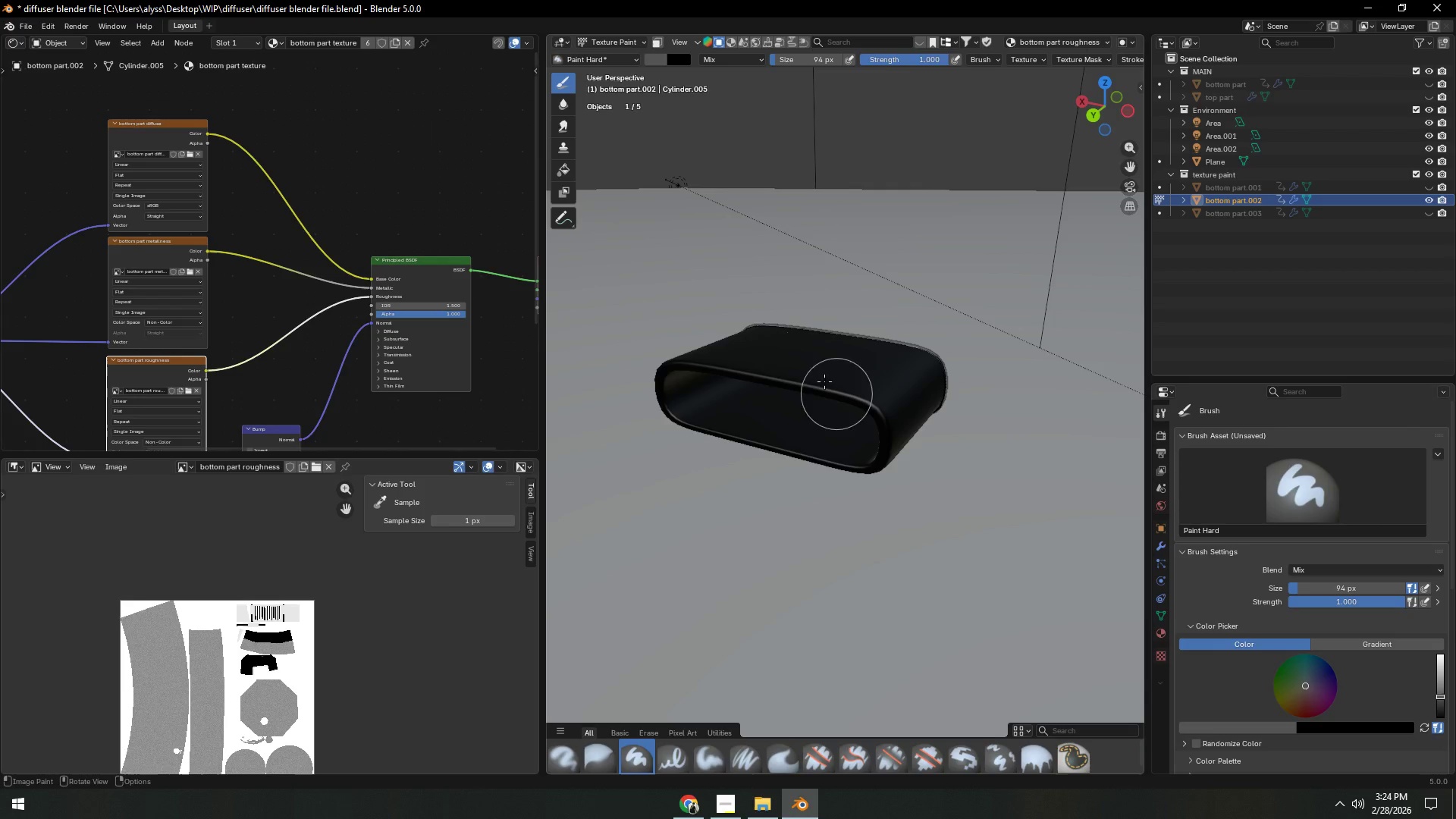 
left_click_drag(start_coordinate=[791, 350], to_coordinate=[859, 382])
 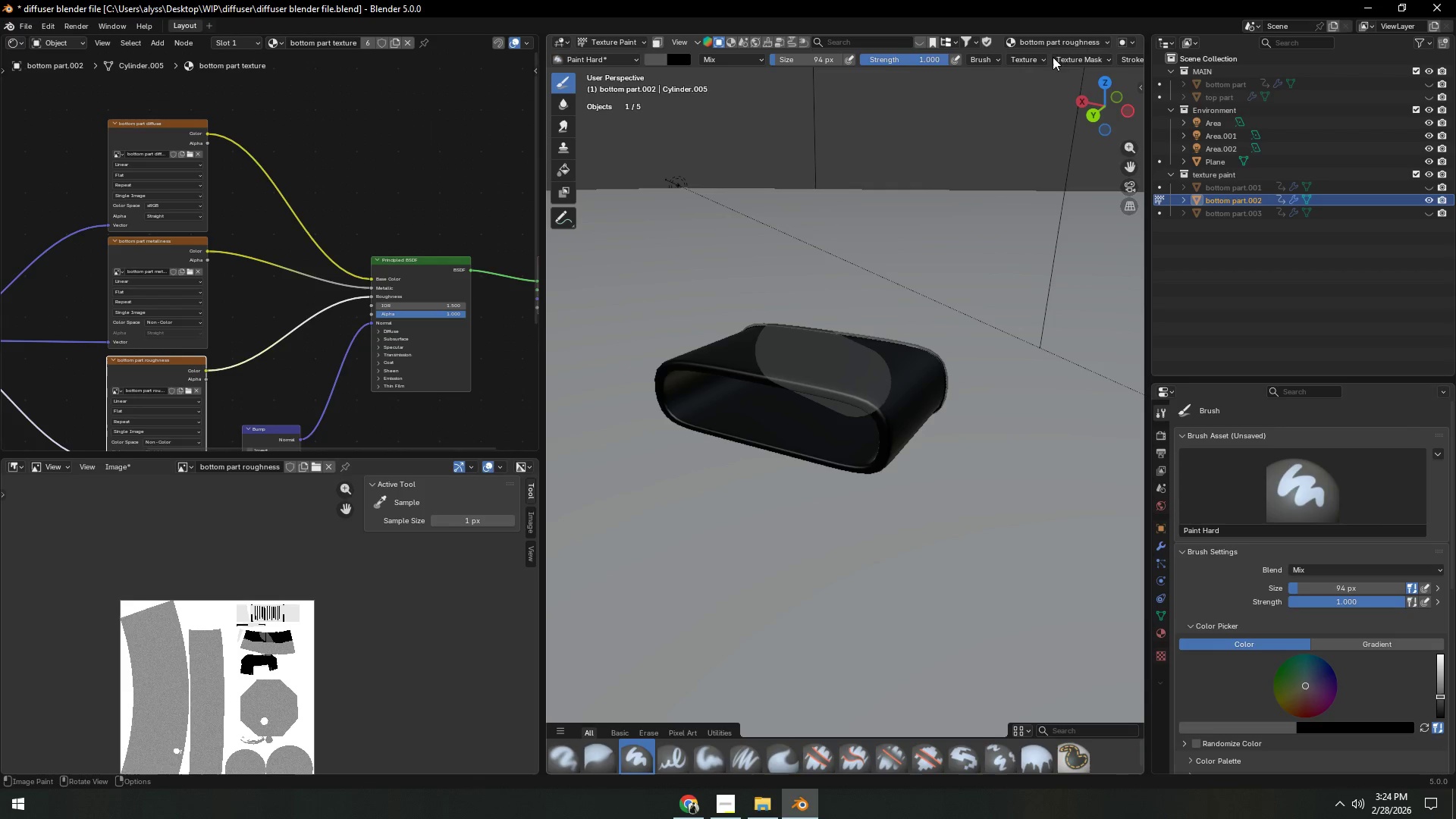 
scroll: coordinate [1089, 61], scroll_direction: down, amount: 3.0
 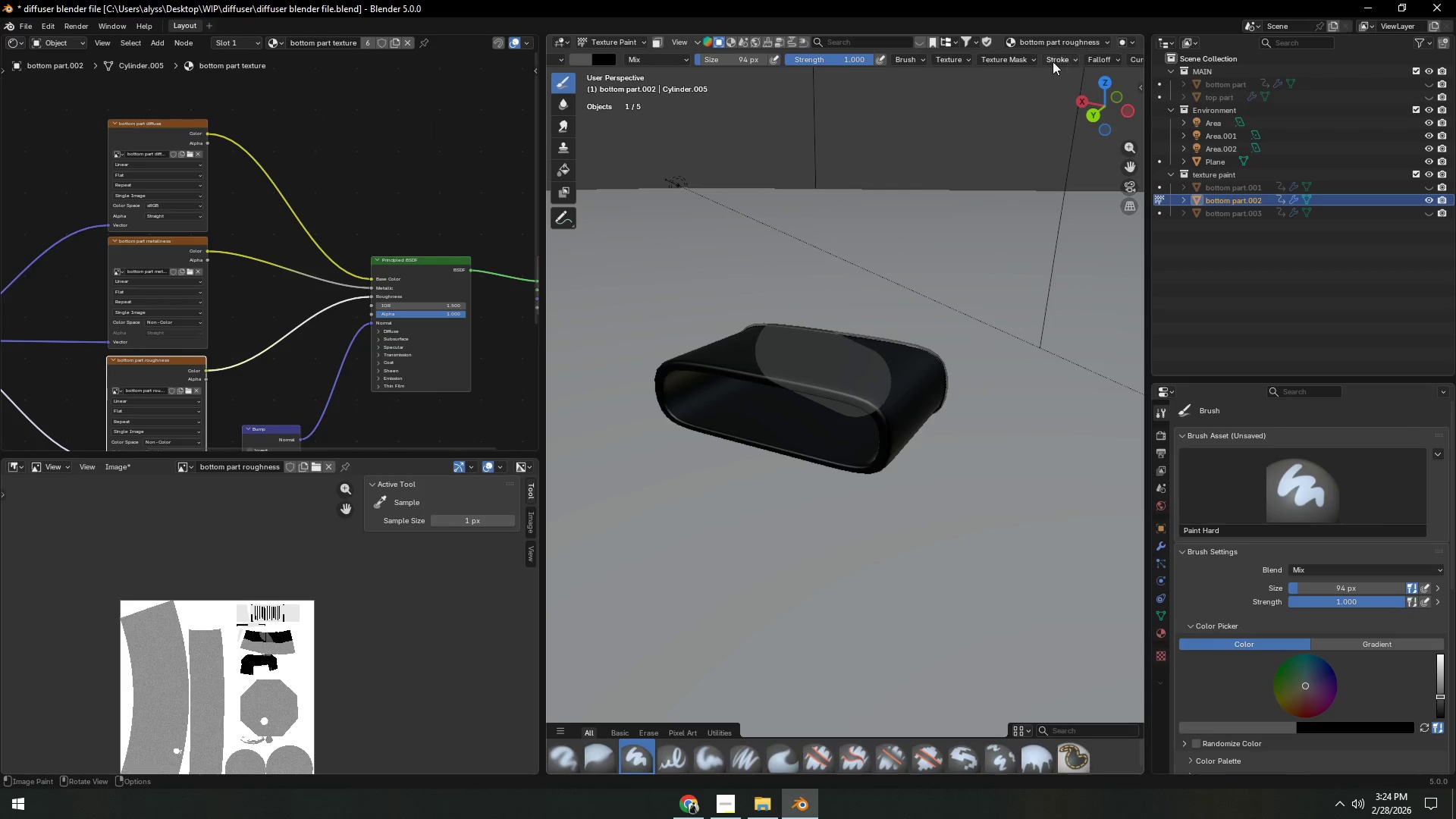 
left_click([1052, 61])
 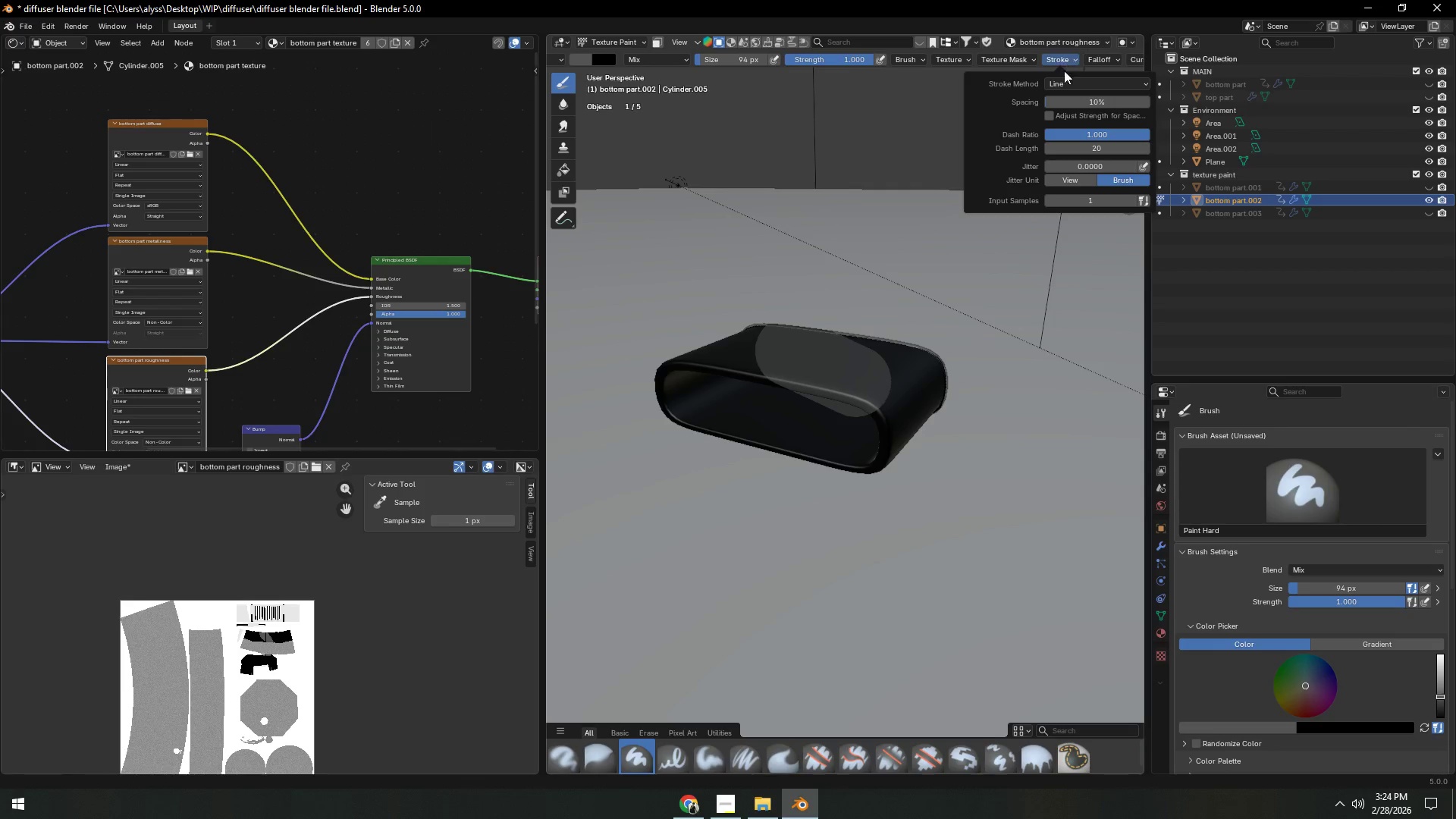 
left_click([1068, 86])
 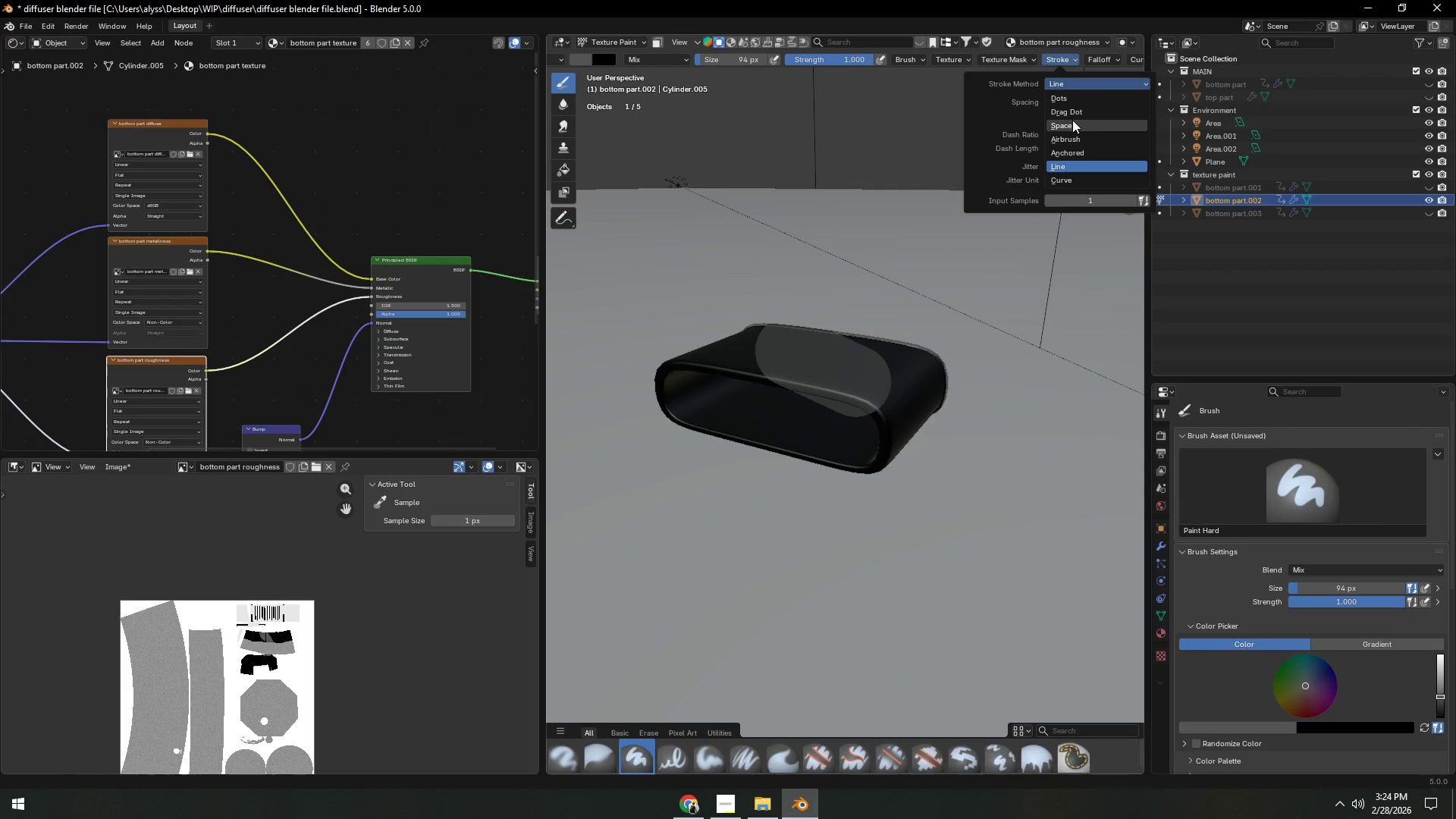 
left_click([1072, 122])
 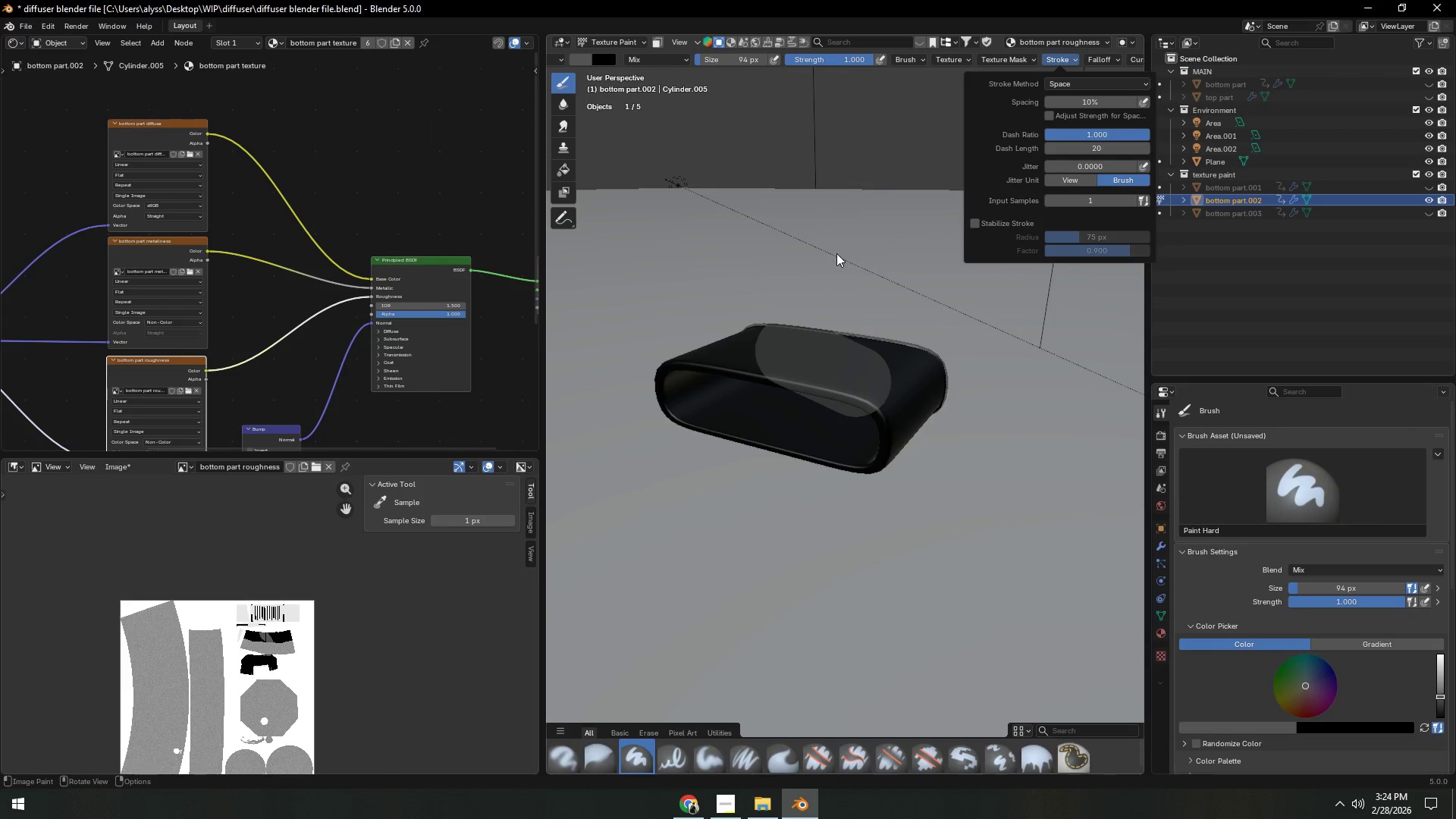 
left_click([836, 259])
 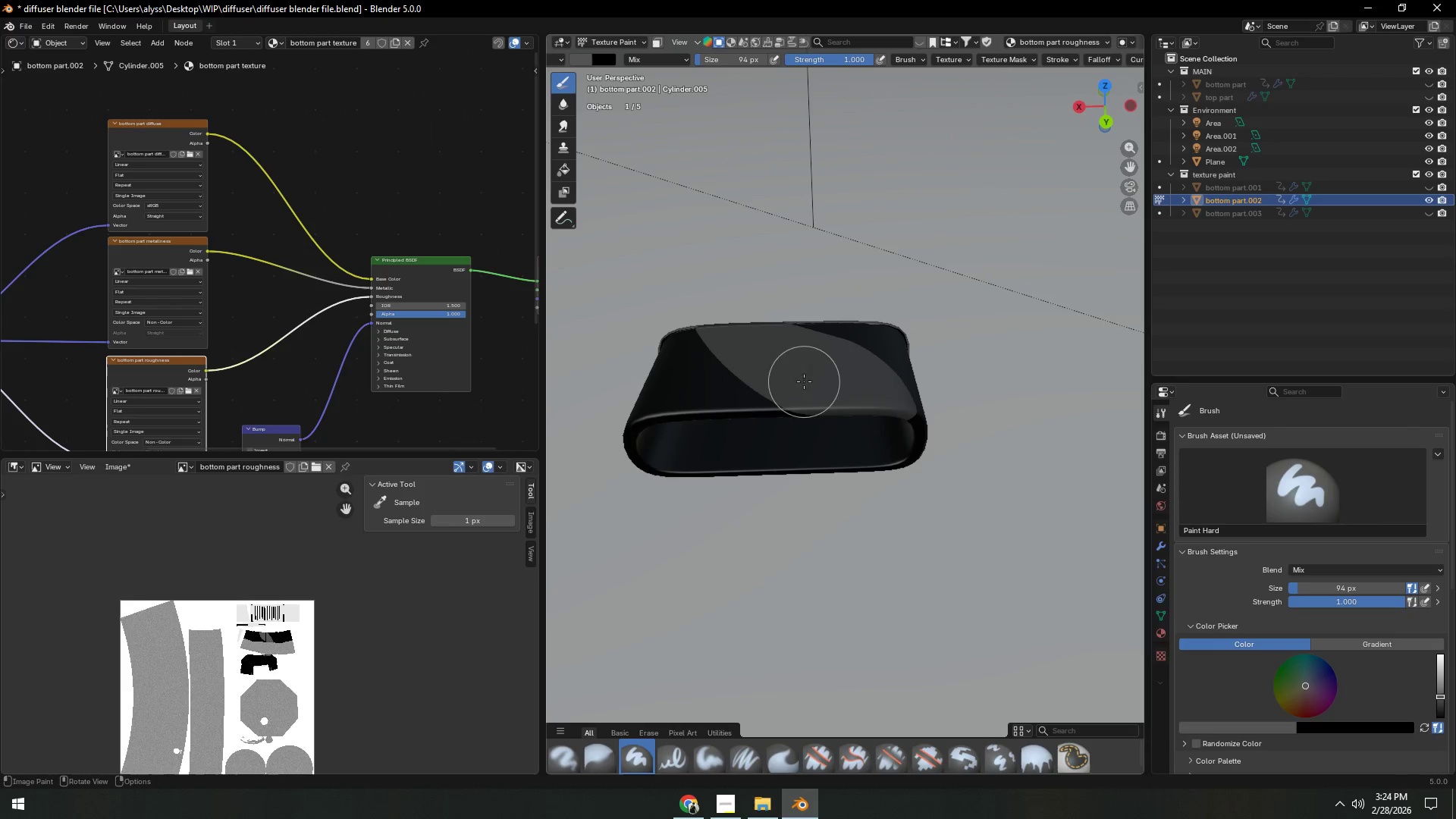 
left_click_drag(start_coordinate=[654, 420], to_coordinate=[864, 356])
 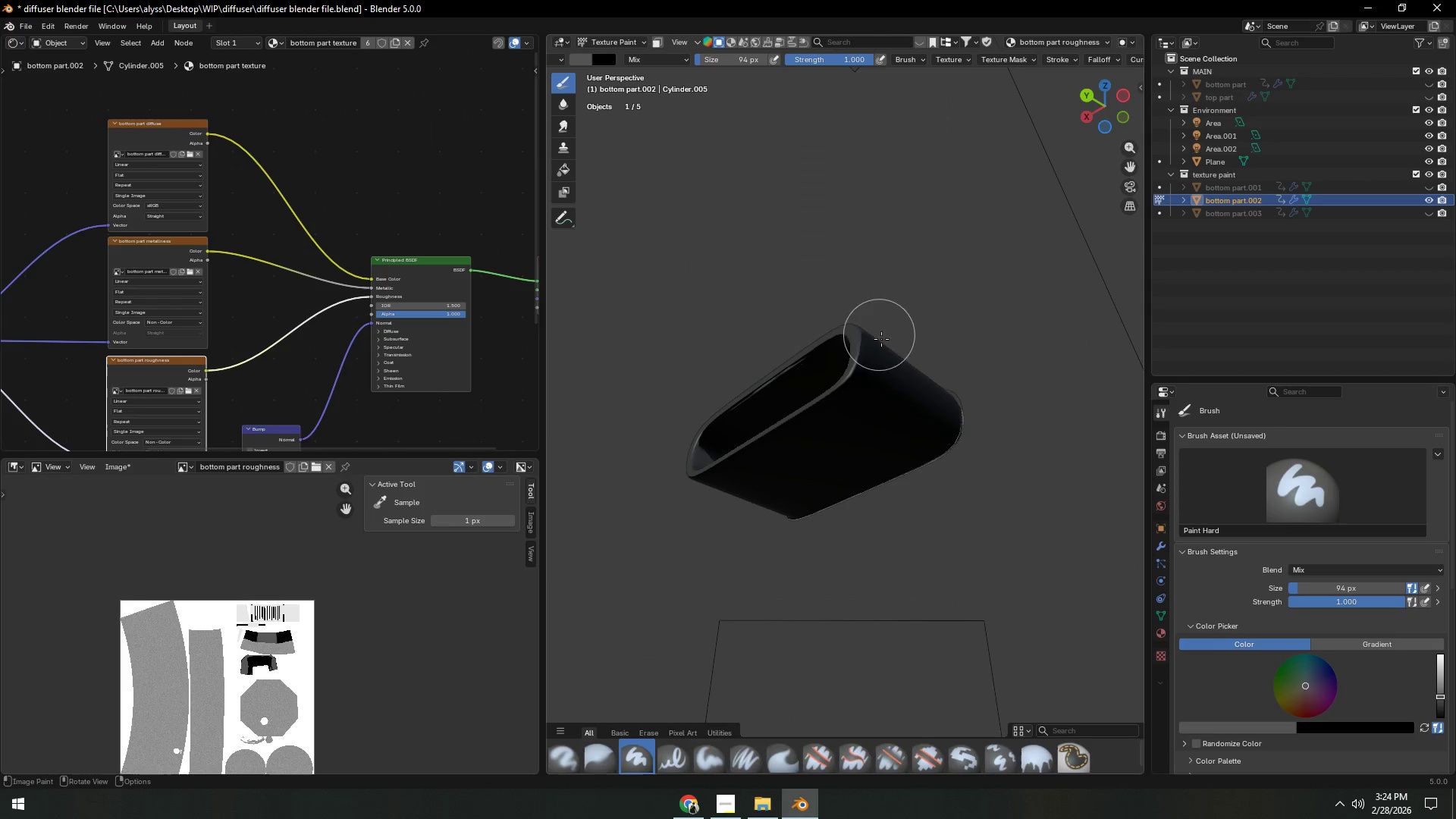 
left_click_drag(start_coordinate=[853, 353], to_coordinate=[947, 423])
 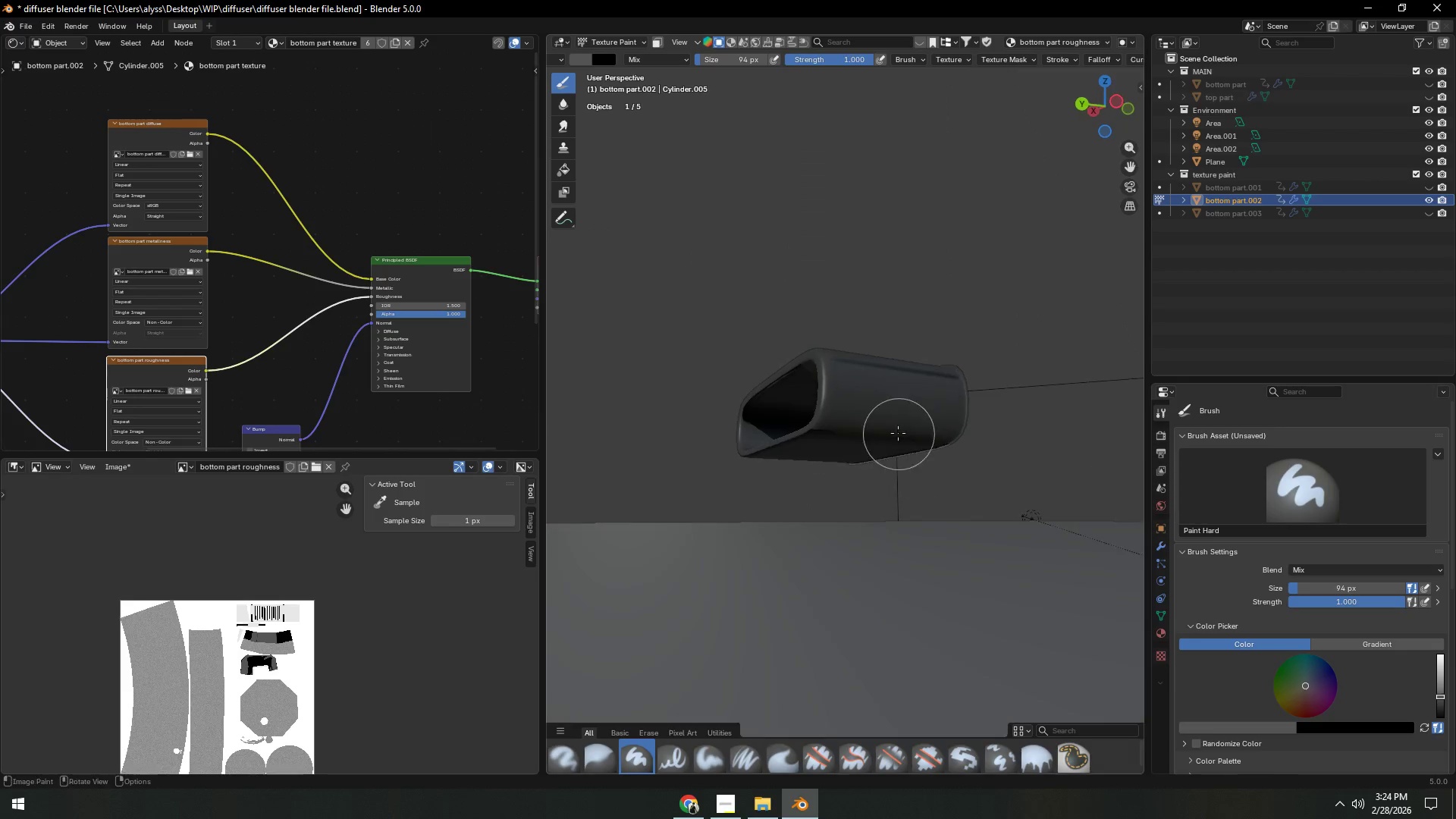 
left_click_drag(start_coordinate=[818, 381], to_coordinate=[767, 403])
 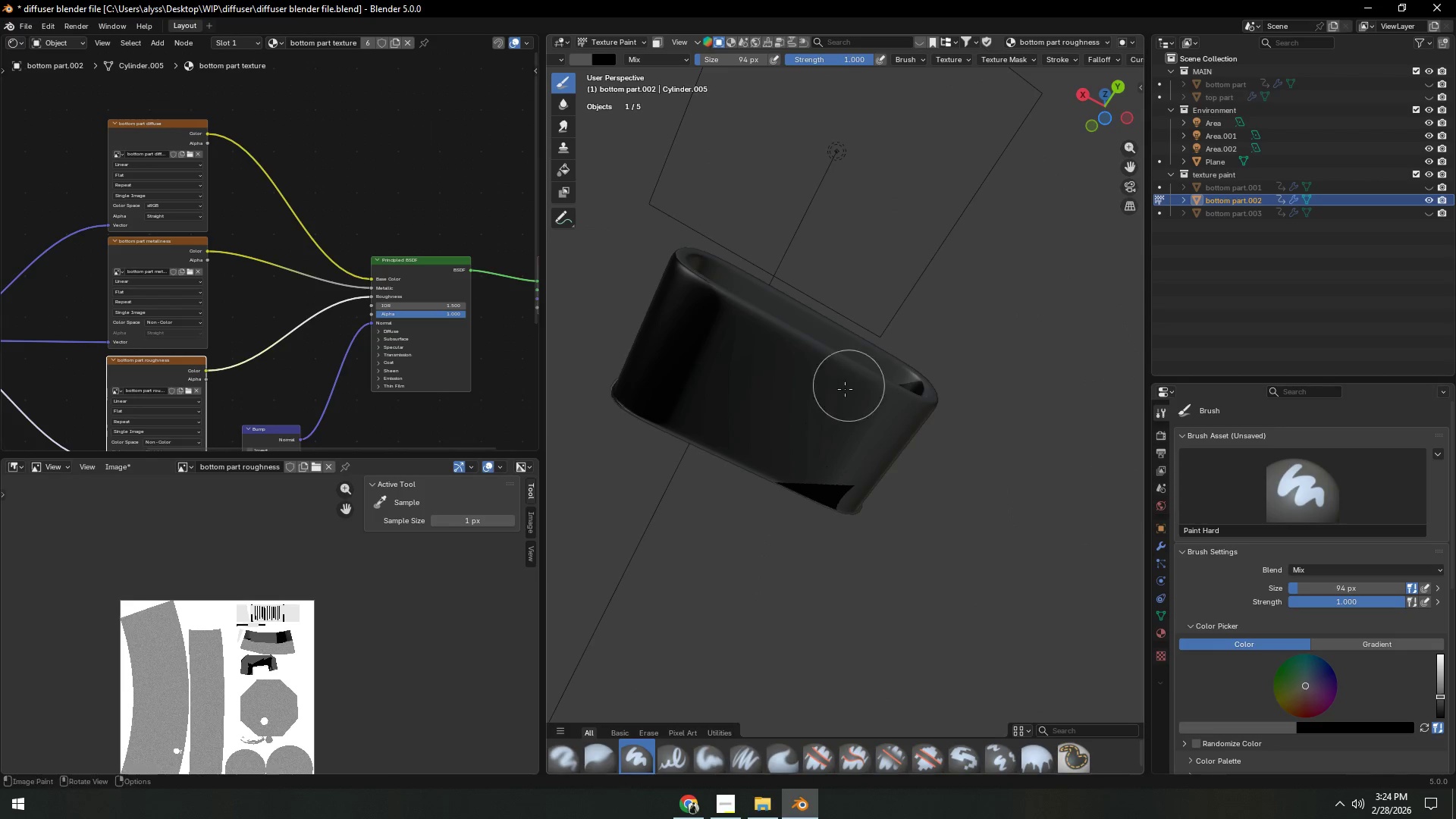 
left_click_drag(start_coordinate=[865, 416], to_coordinate=[757, 401])
 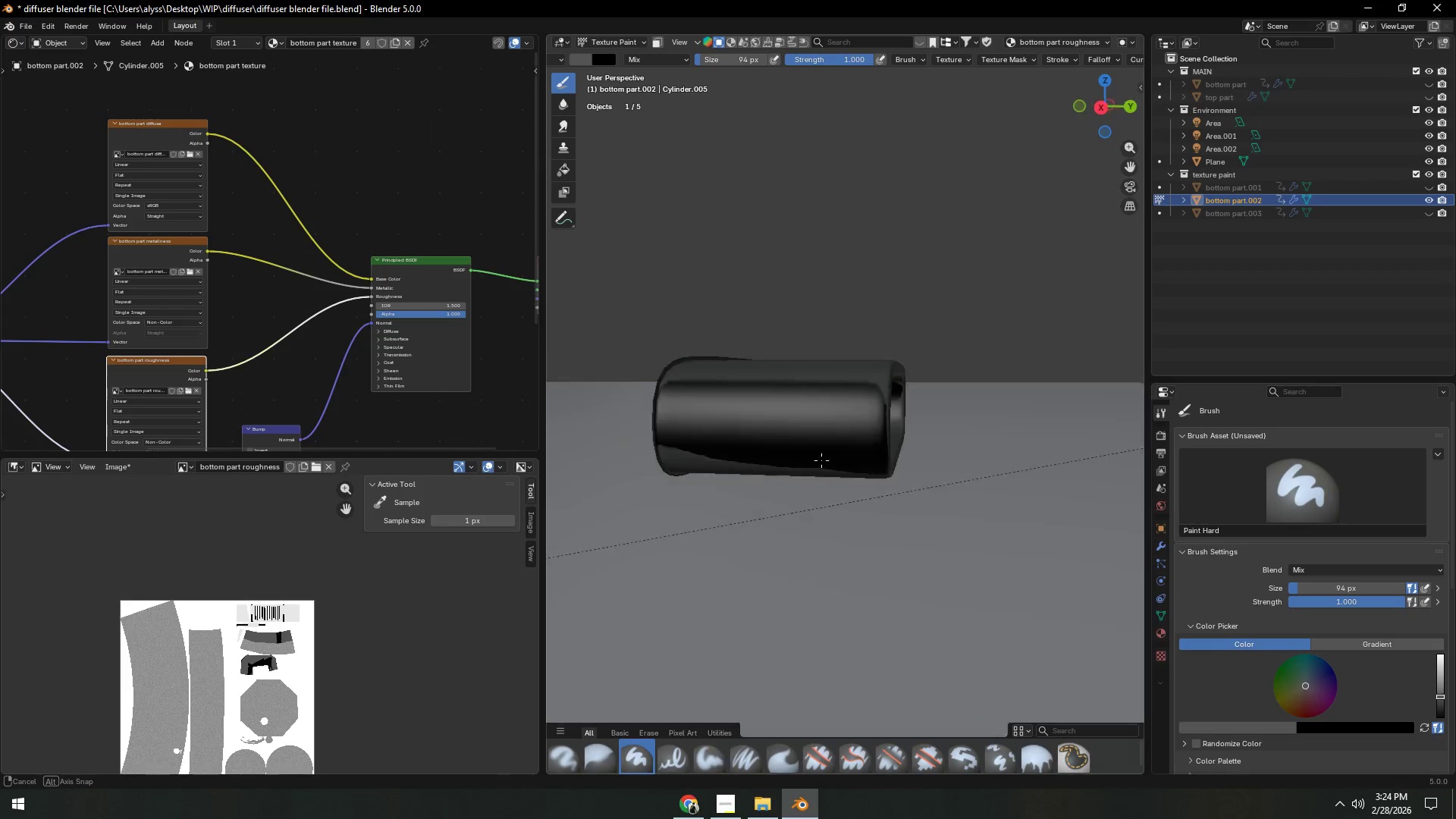 
left_click_drag(start_coordinate=[646, 457], to_coordinate=[910, 402])
 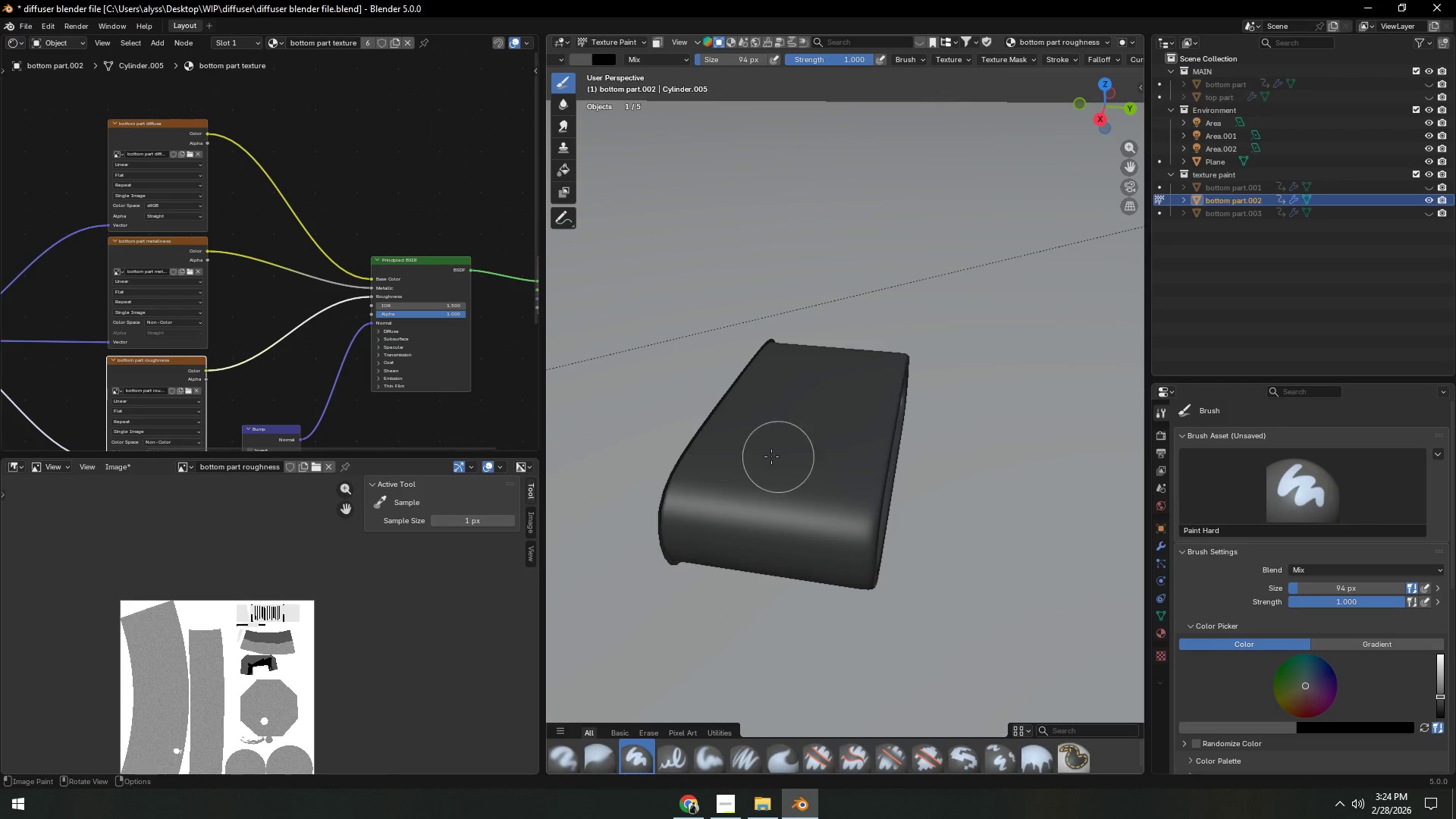 
left_click_drag(start_coordinate=[668, 480], to_coordinate=[871, 356])
 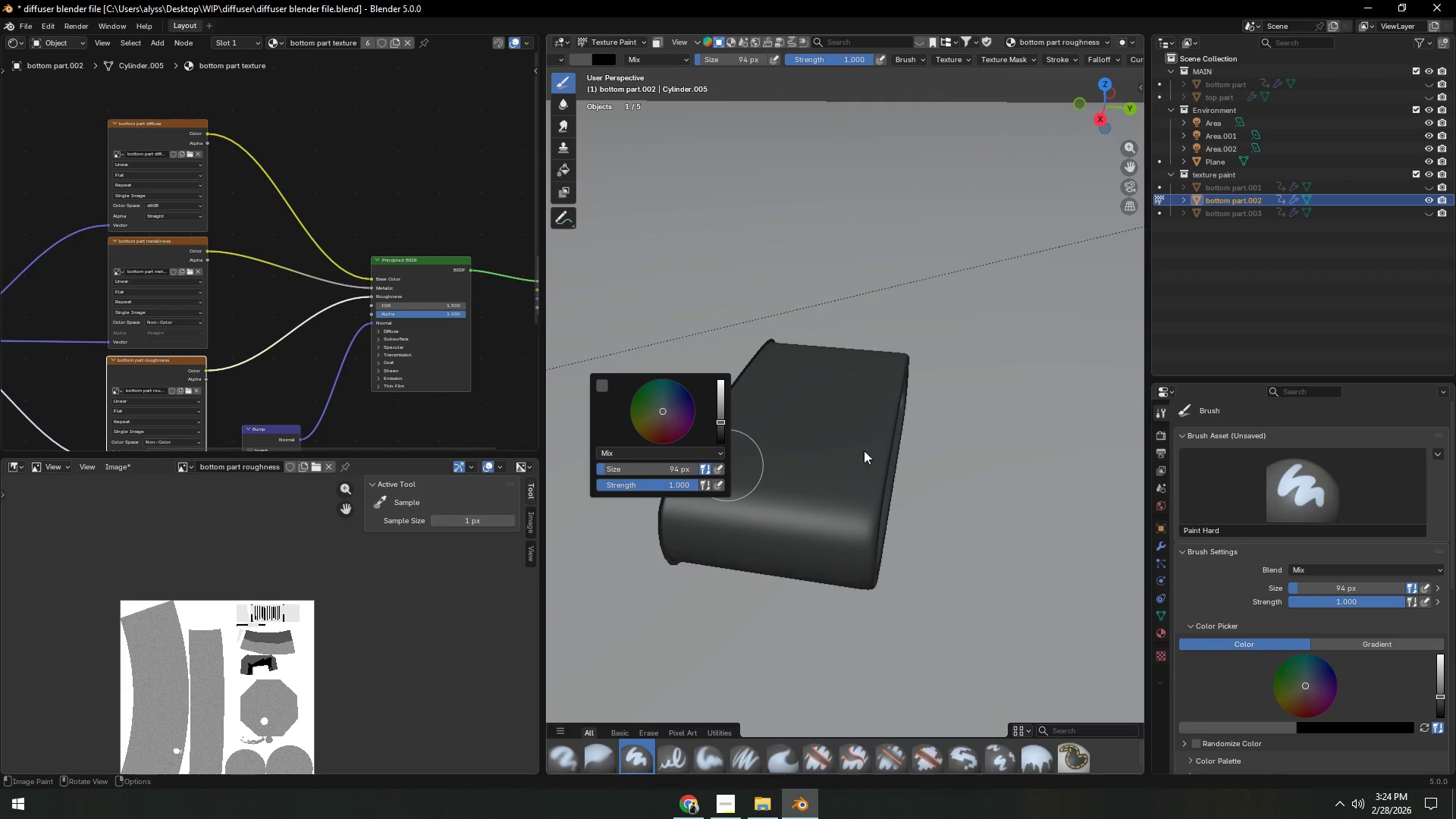 
left_click([943, 442])
 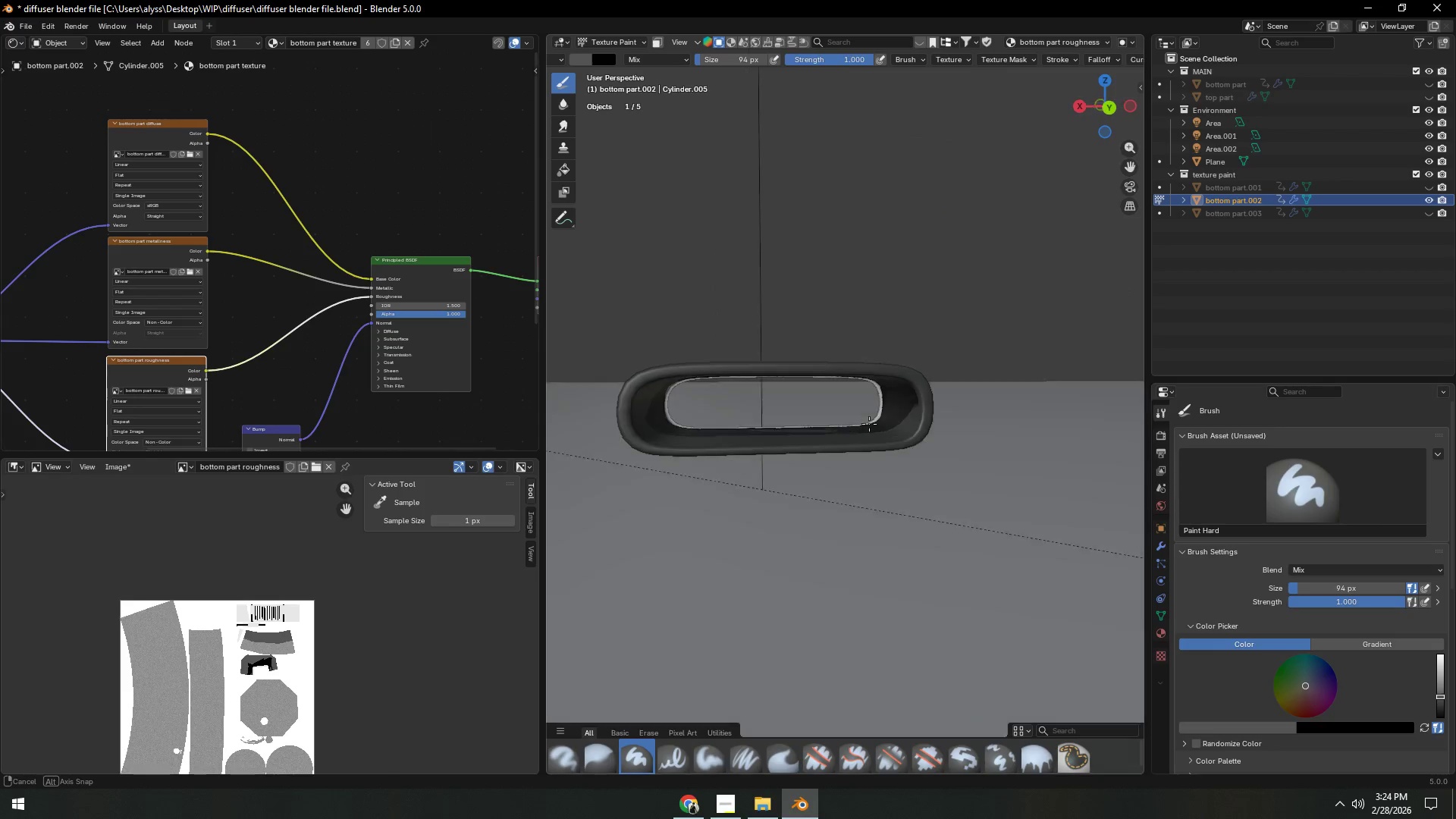 
left_click_drag(start_coordinate=[885, 416], to_coordinate=[668, 422])
 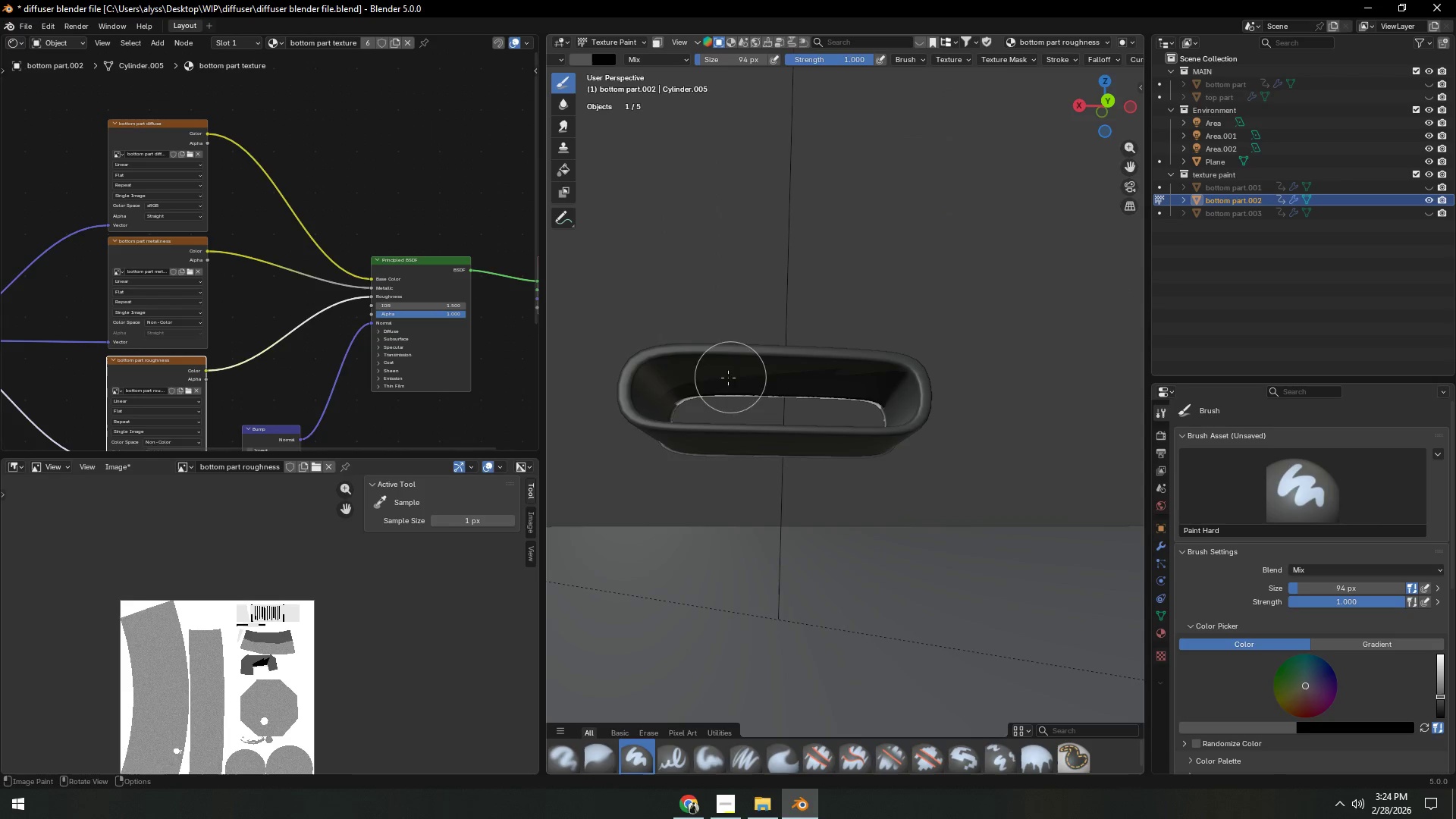 
left_click_drag(start_coordinate=[668, 399], to_coordinate=[861, 419])
 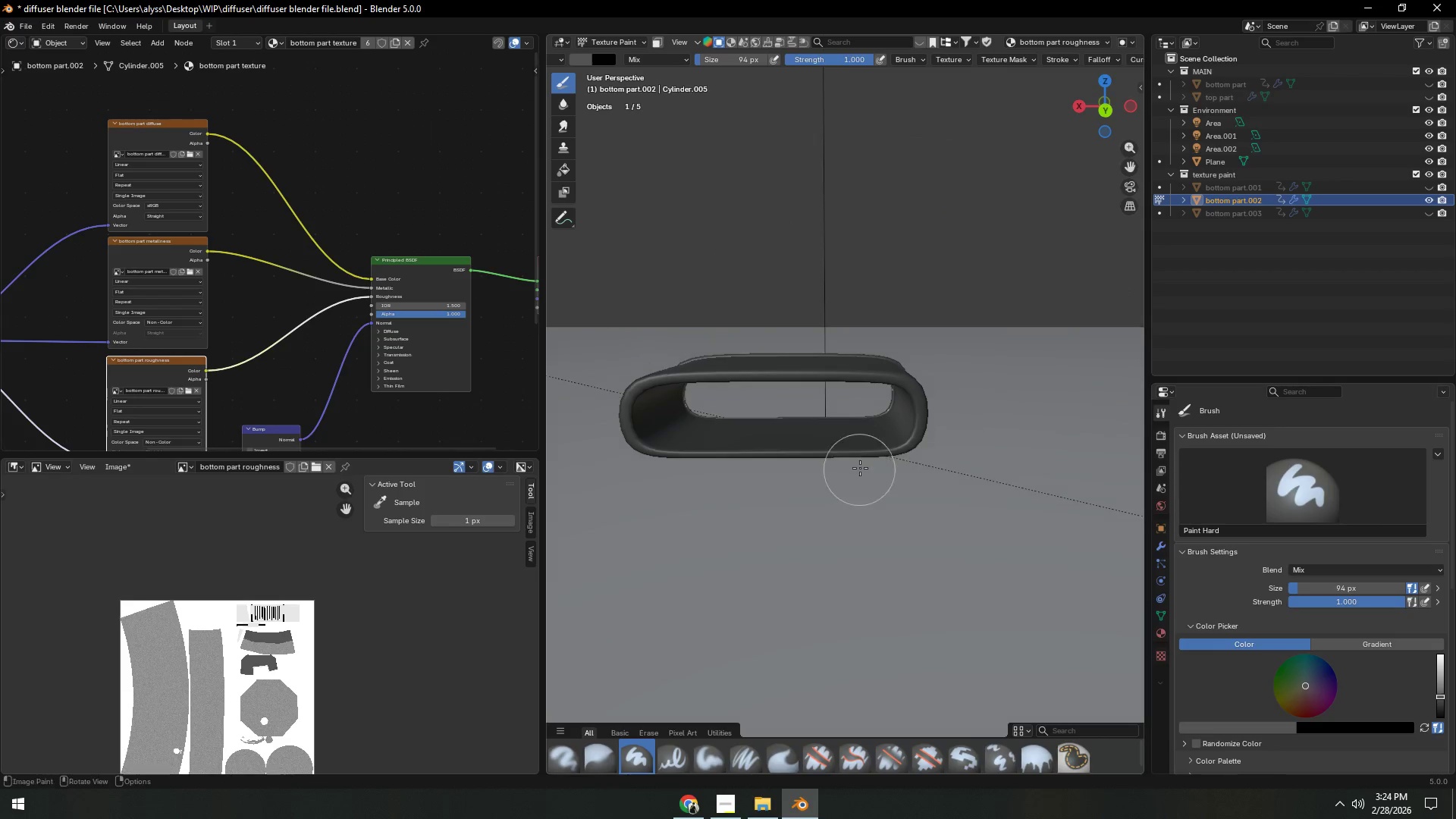 
left_click_drag(start_coordinate=[865, 434], to_coordinate=[696, 467])
 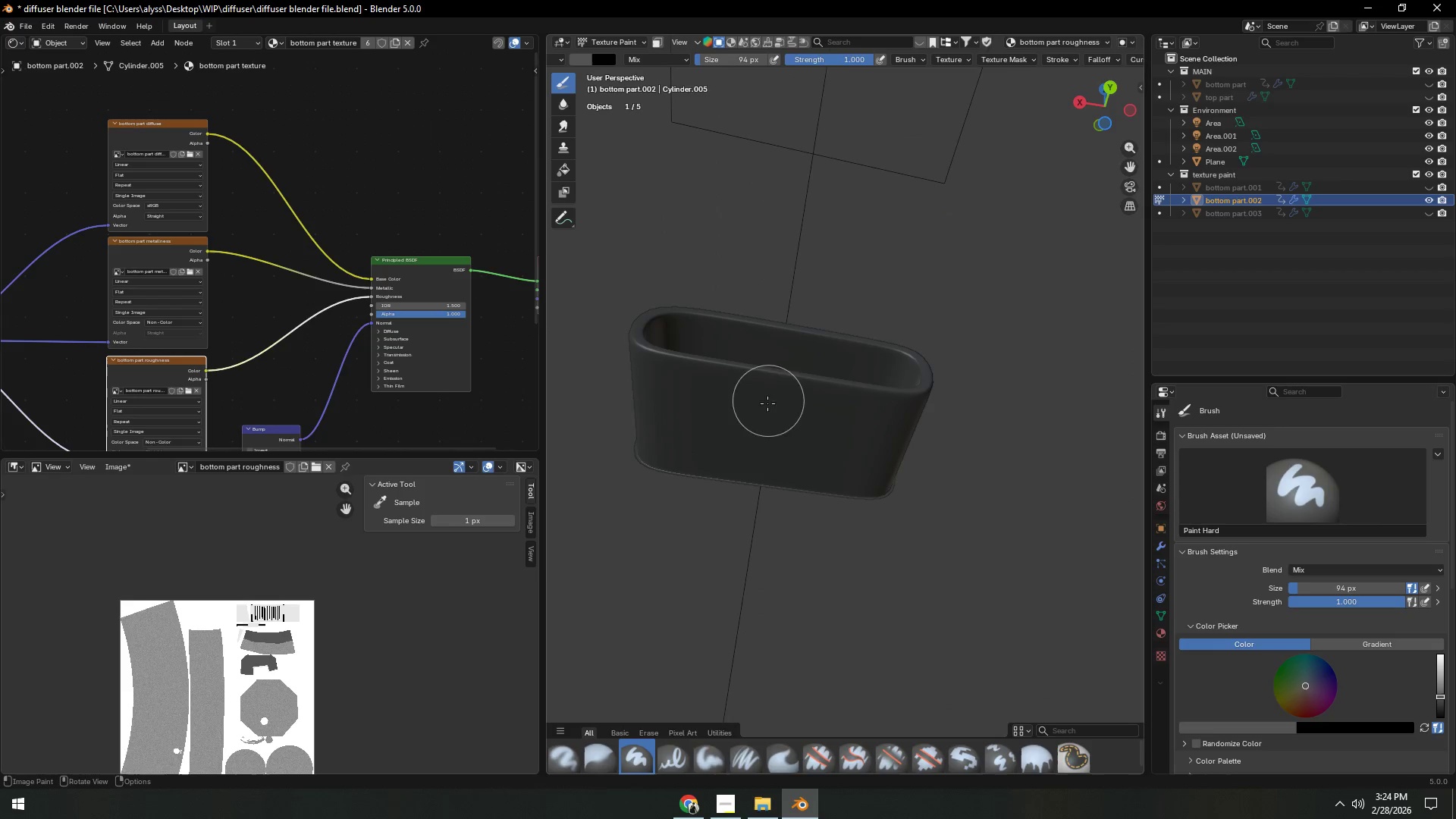 
left_click_drag(start_coordinate=[646, 428], to_coordinate=[903, 462])
 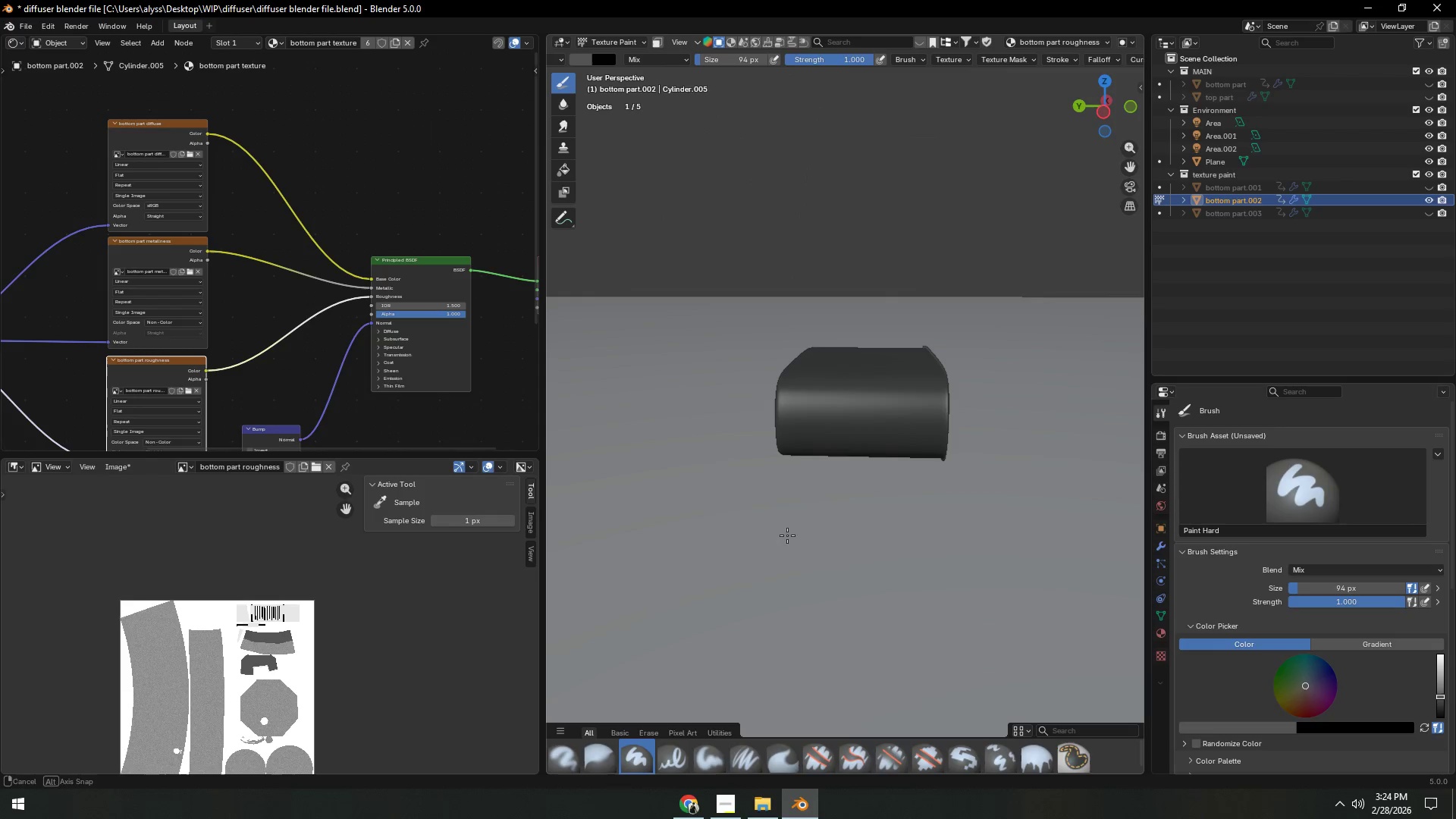 
left_click_drag(start_coordinate=[915, 400], to_coordinate=[880, 401])
 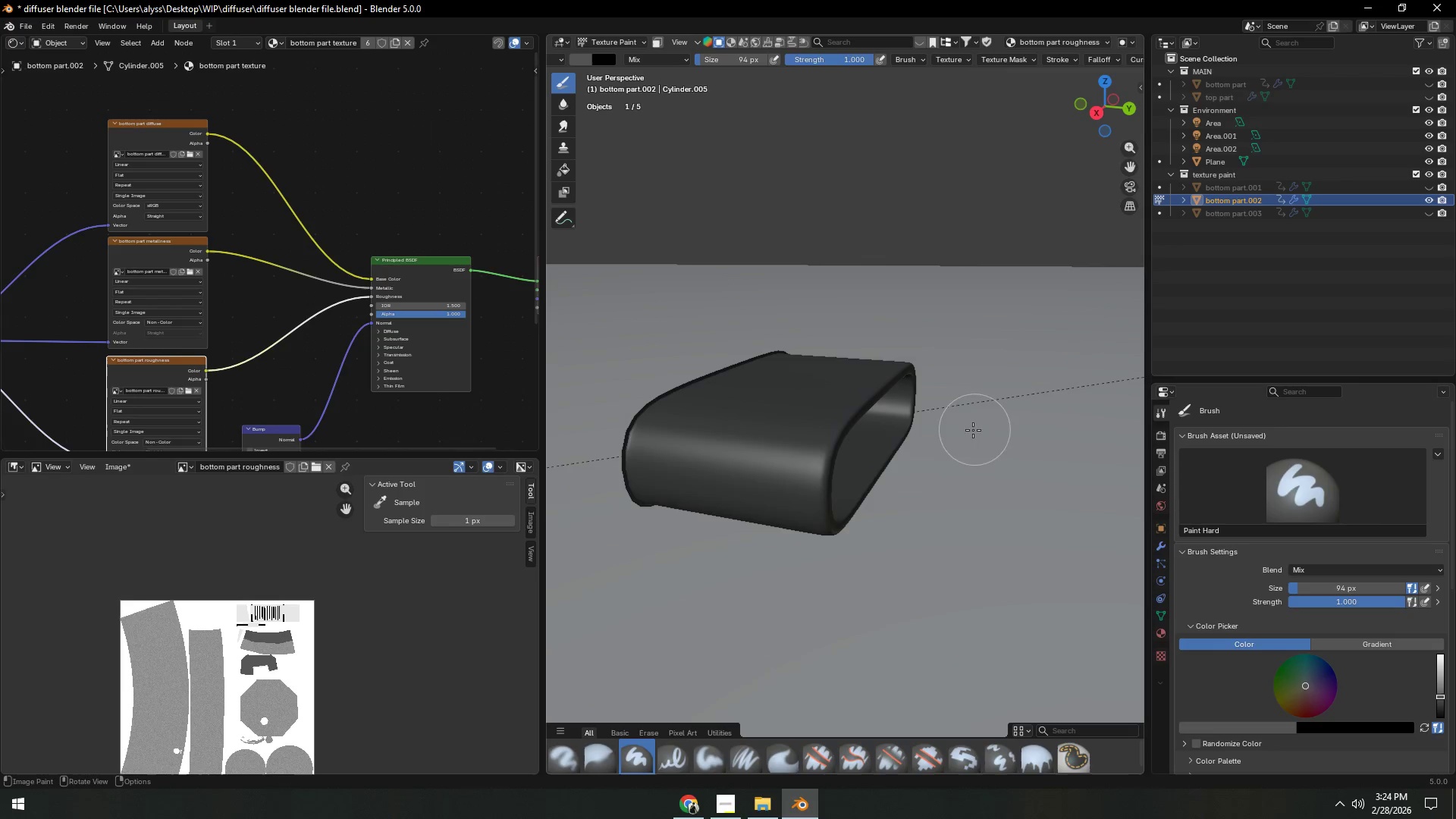 
left_click_drag(start_coordinate=[661, 485], to_coordinate=[825, 455])
 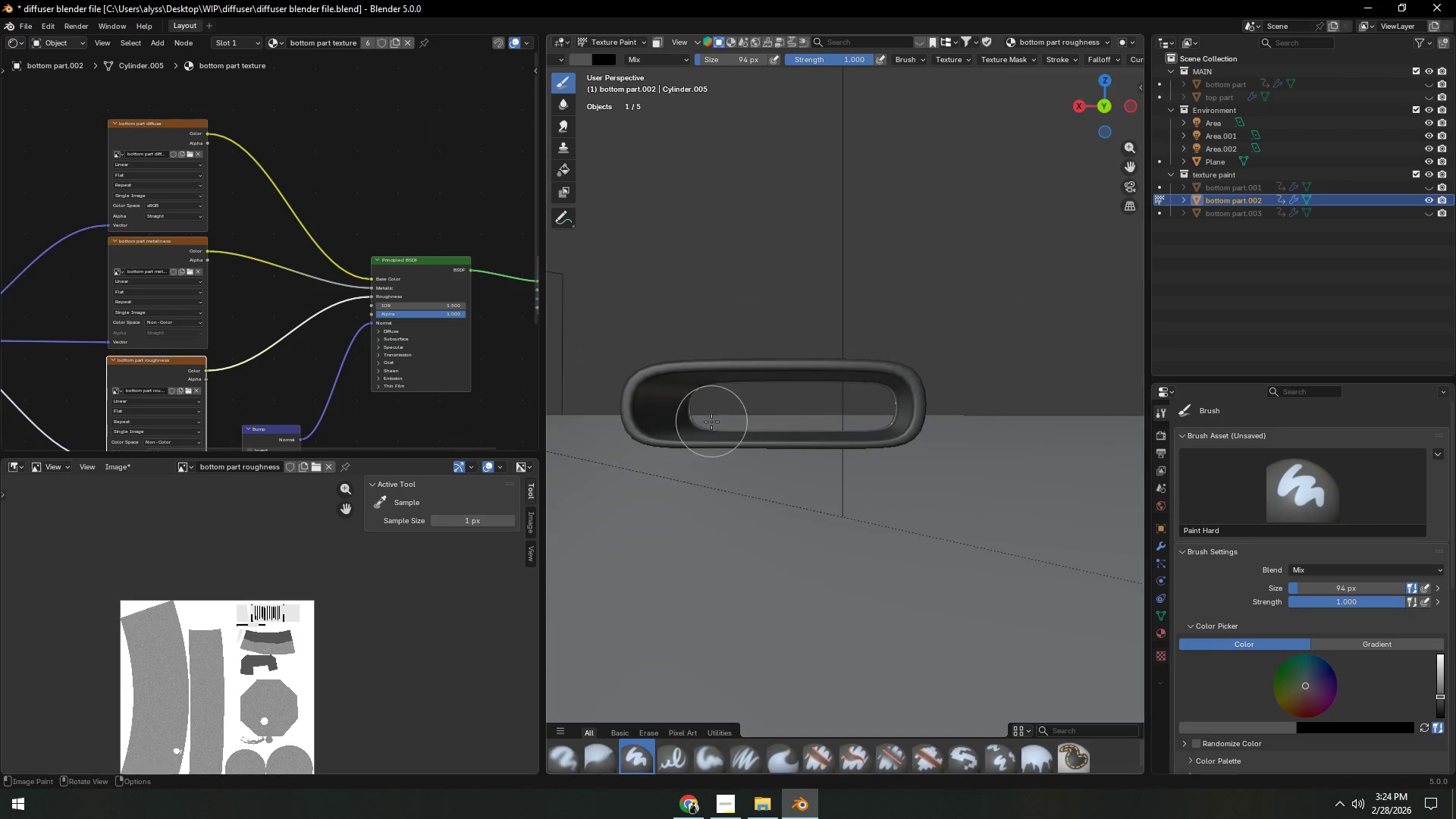 
left_click_drag(start_coordinate=[683, 419], to_coordinate=[937, 412])
 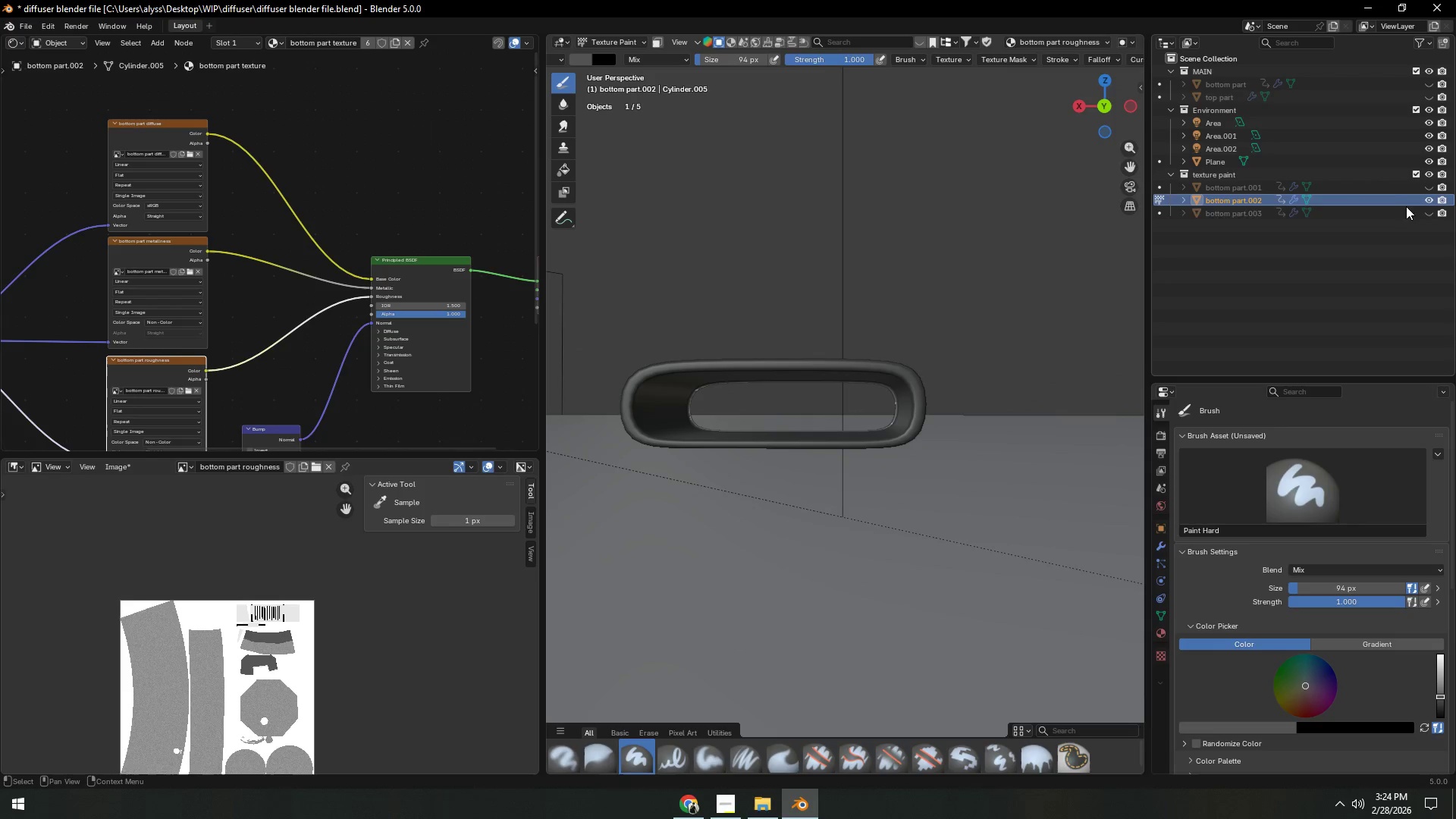 
left_click([1428, 212])
 